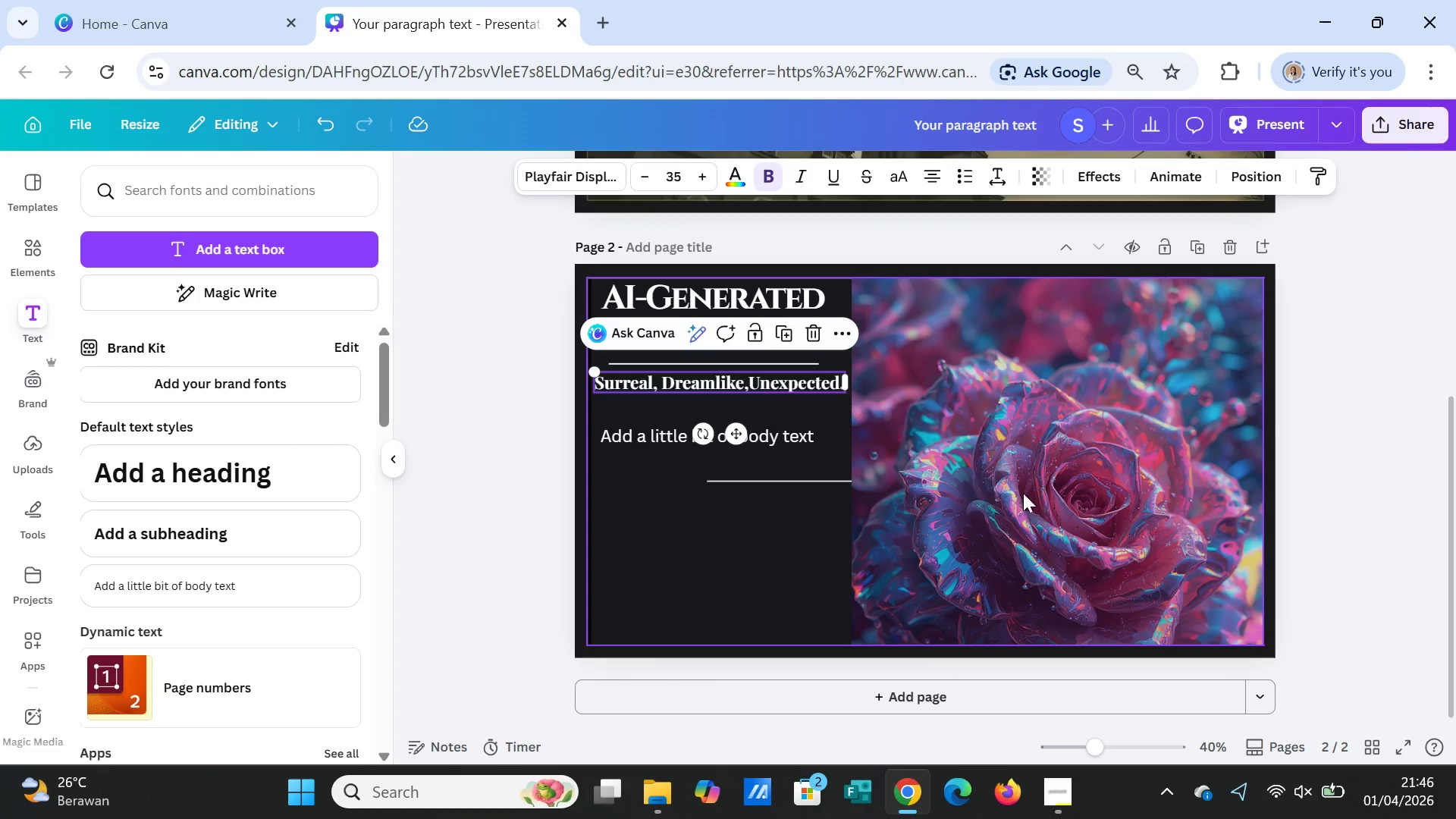 
scroll: coordinate [1025, 494], scroll_direction: up, amount: 4.0
 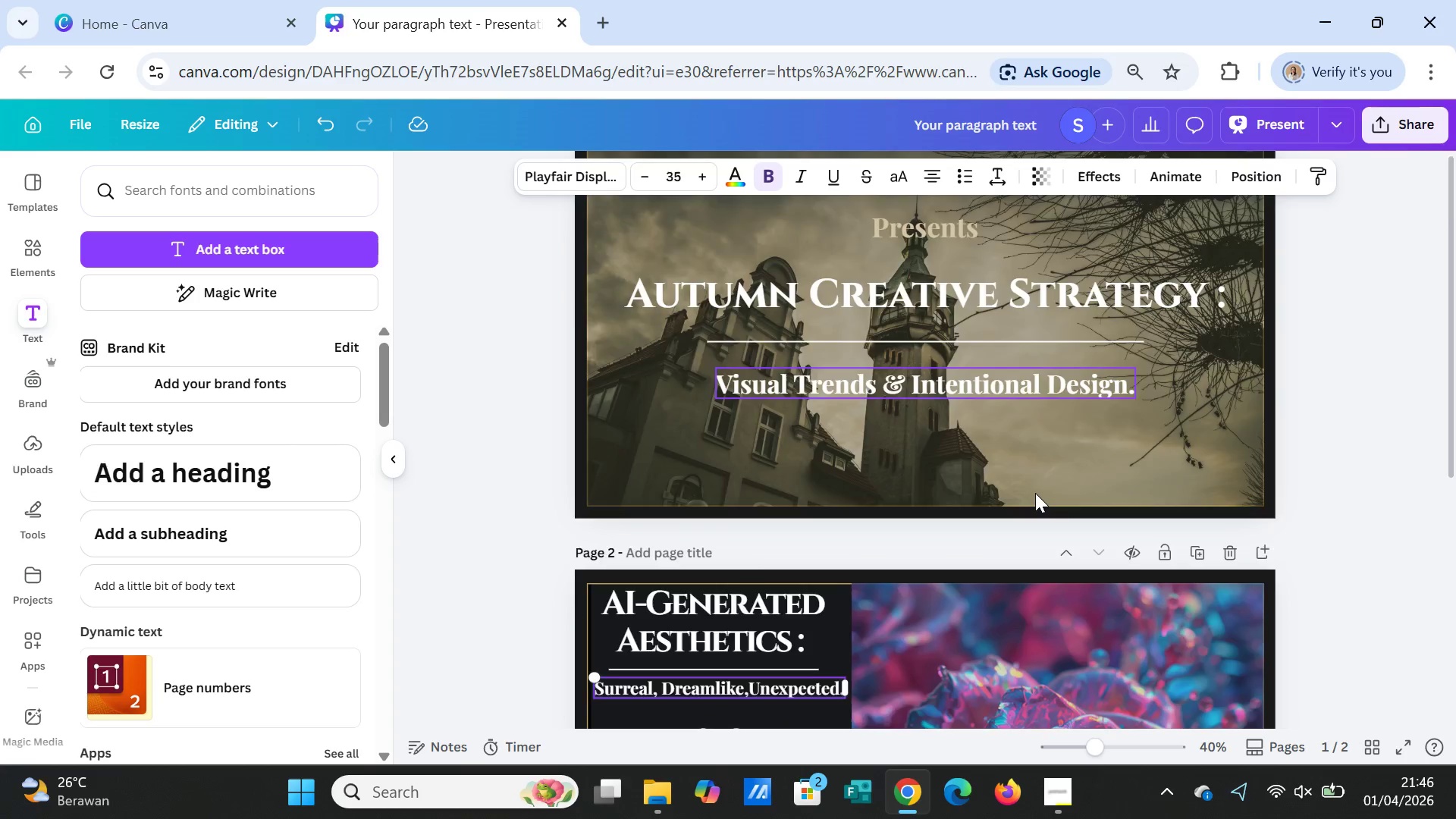 
scroll: coordinate [1035, 493], scroll_direction: down, amount: 4.0
 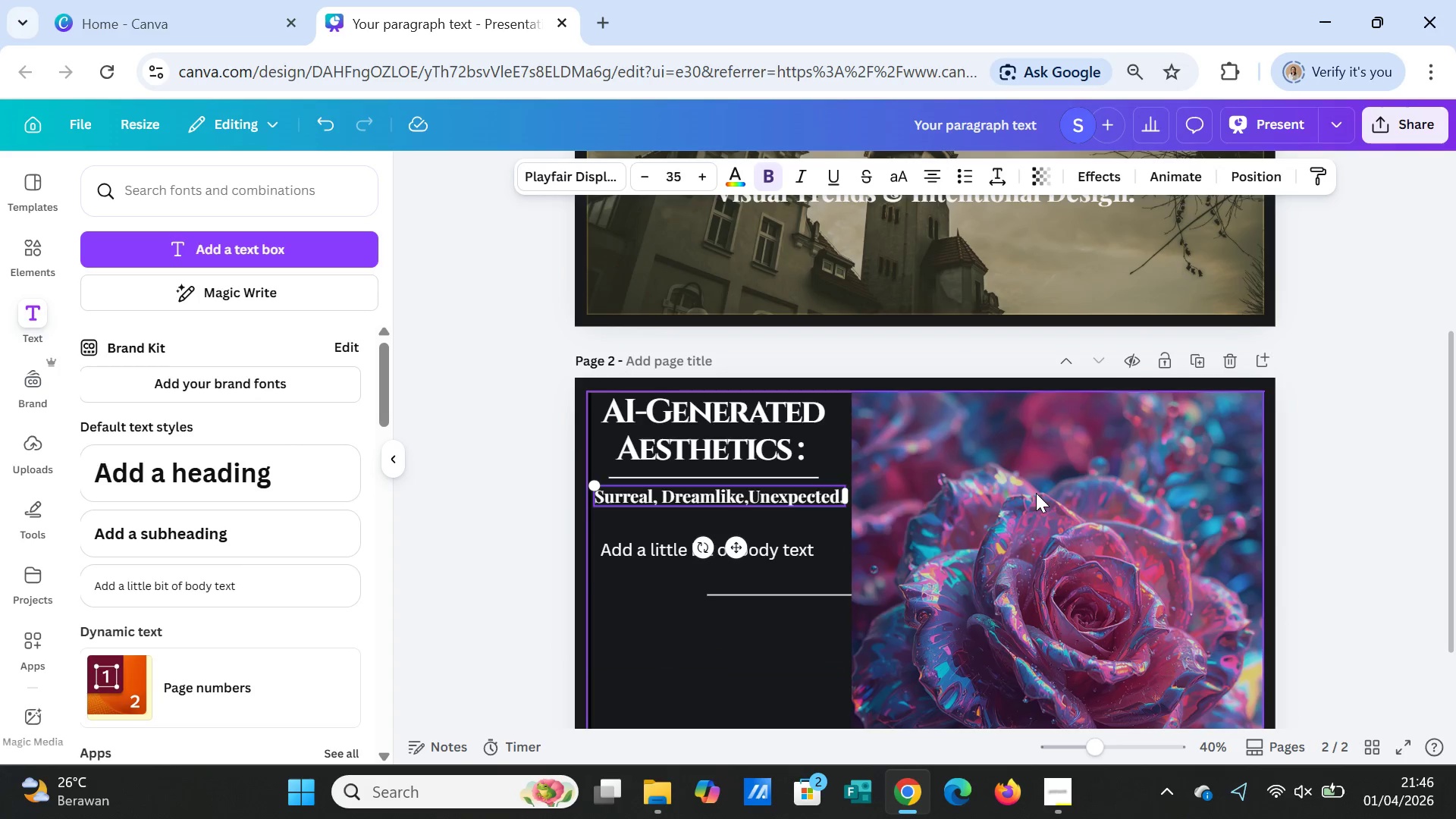 
scroll: coordinate [1036, 493], scroll_direction: up, amount: 1.0
 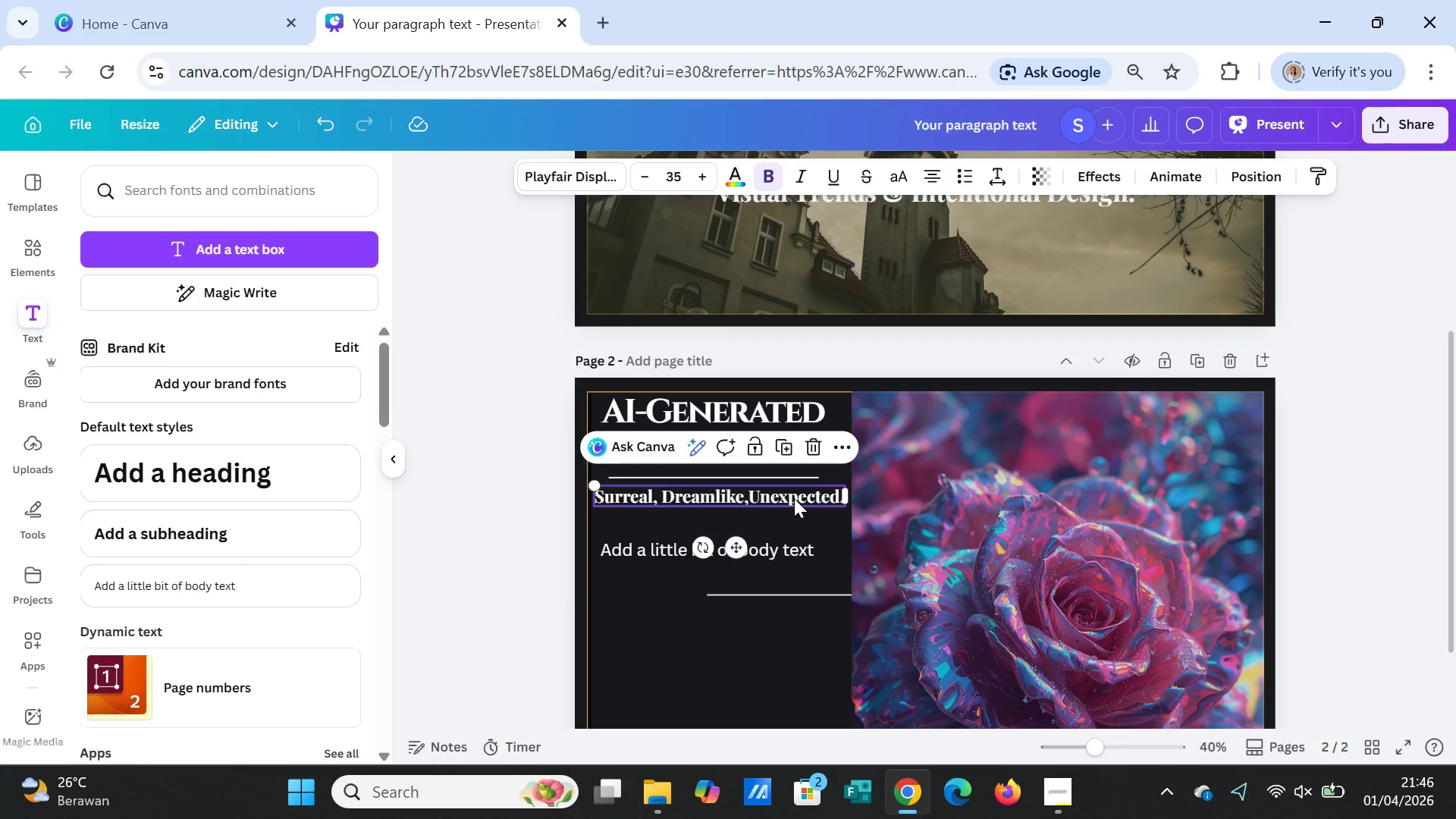 
double_click([794, 498])
 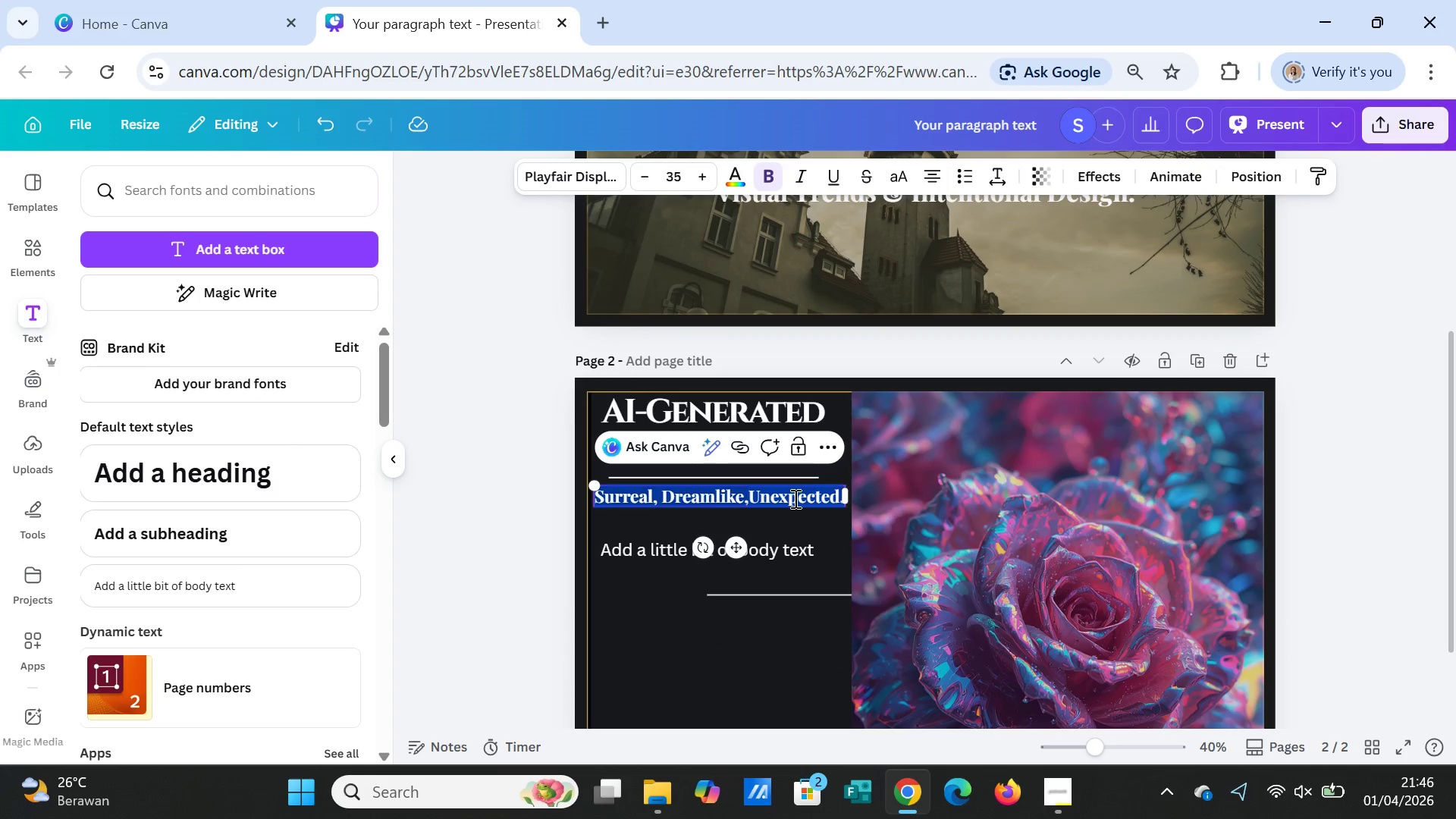 
triple_click([794, 498])
 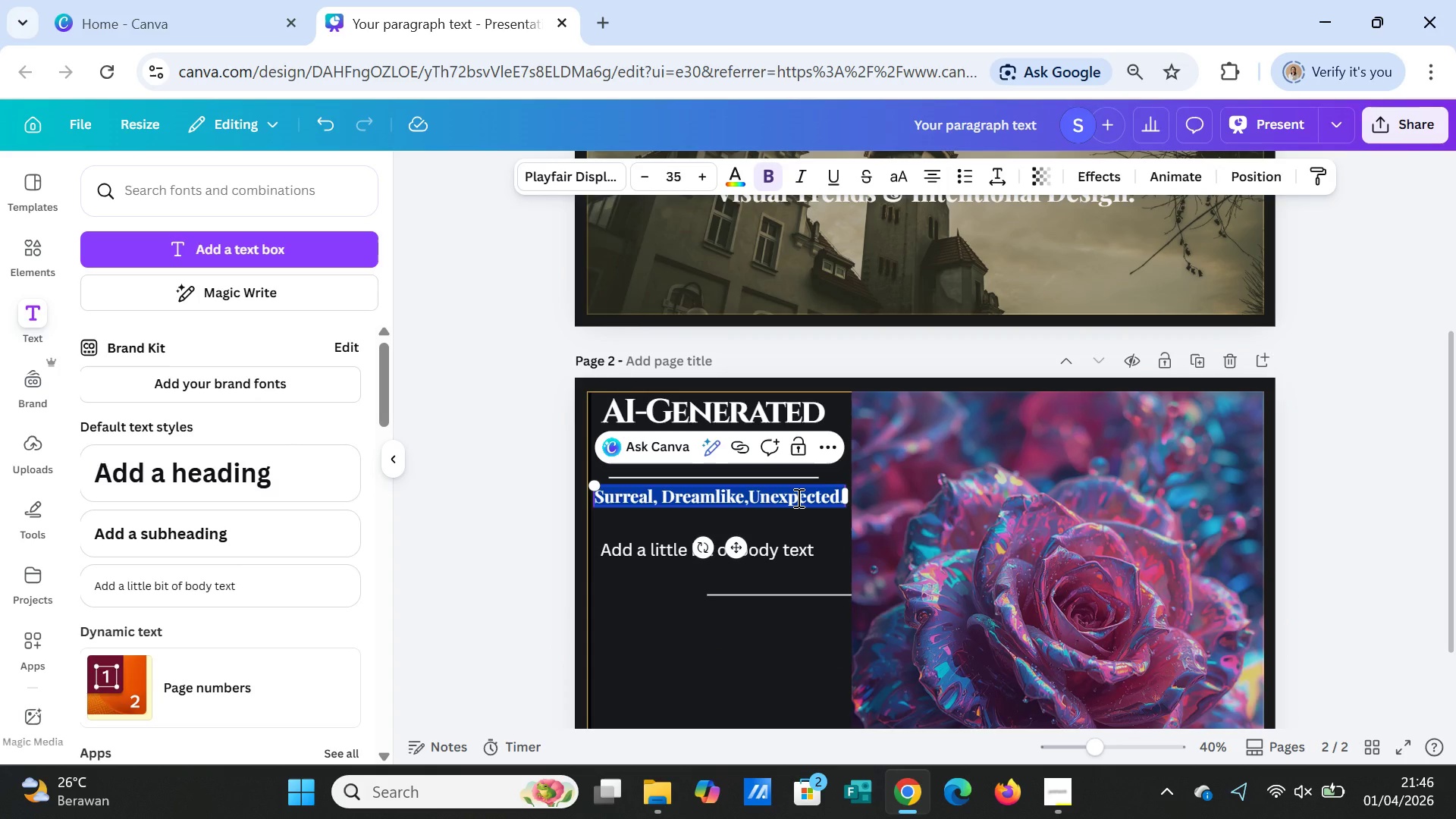 
key(Control+C)
 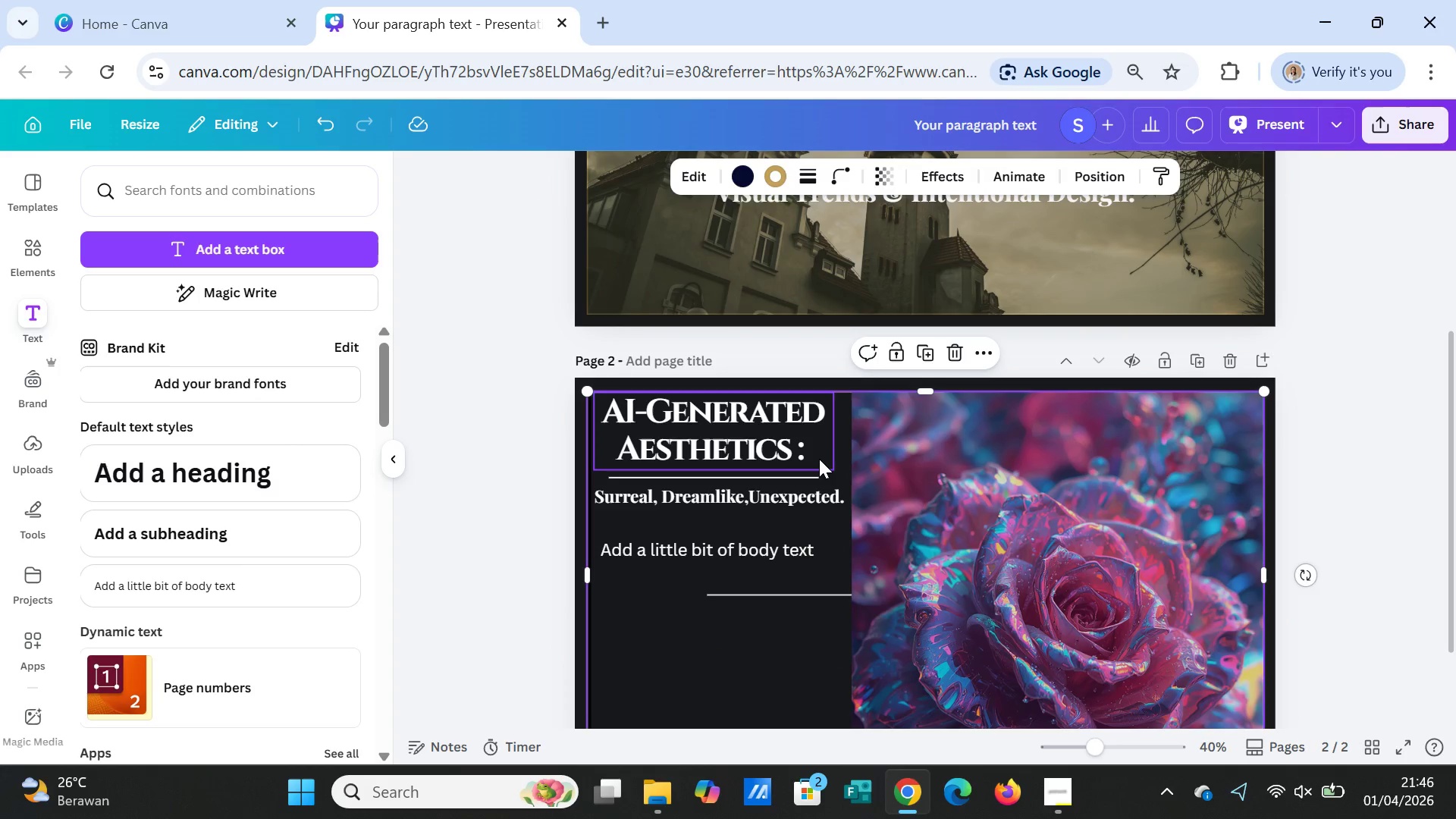 
left_click([816, 450])
 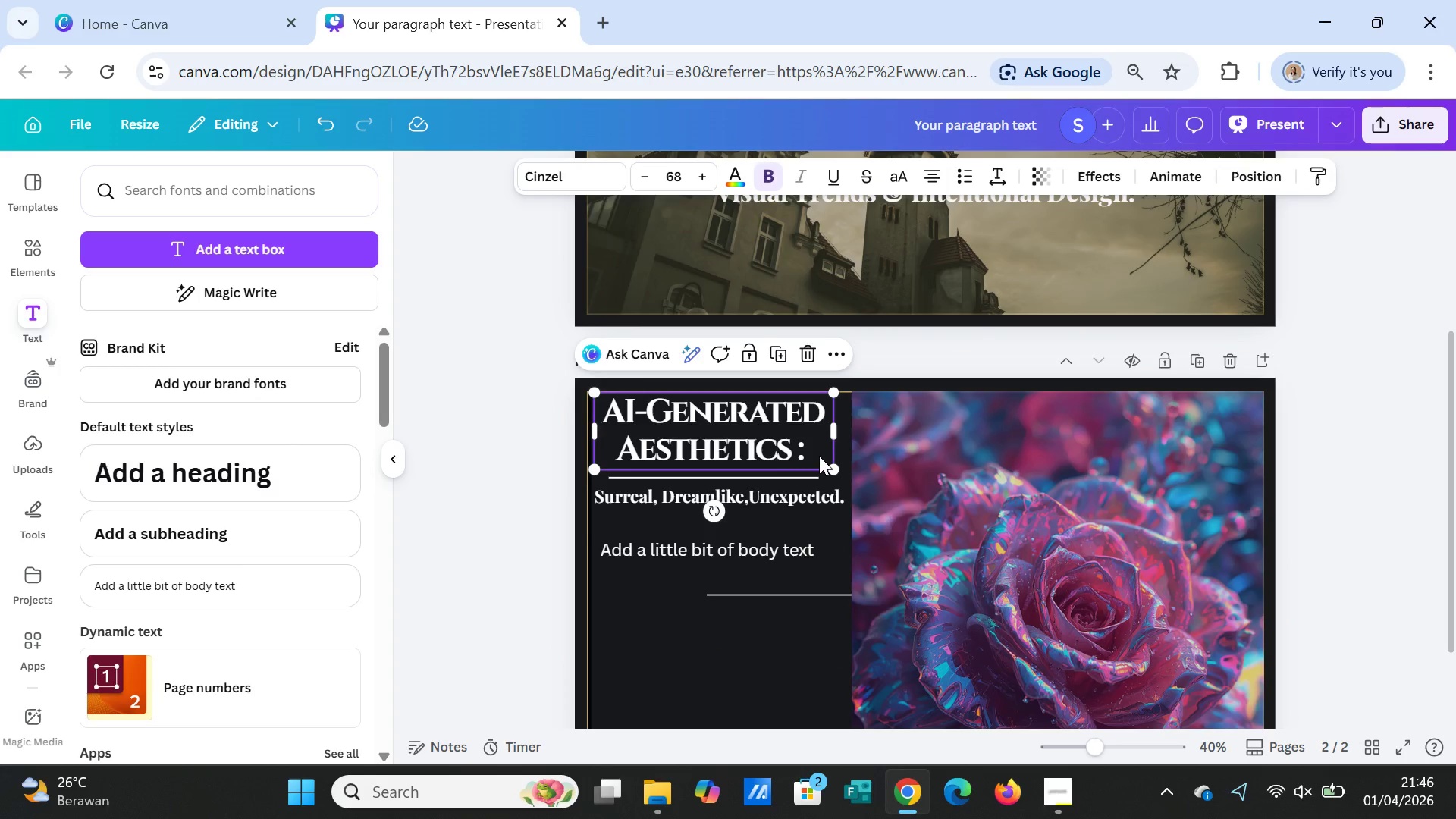 
left_click([819, 456])
 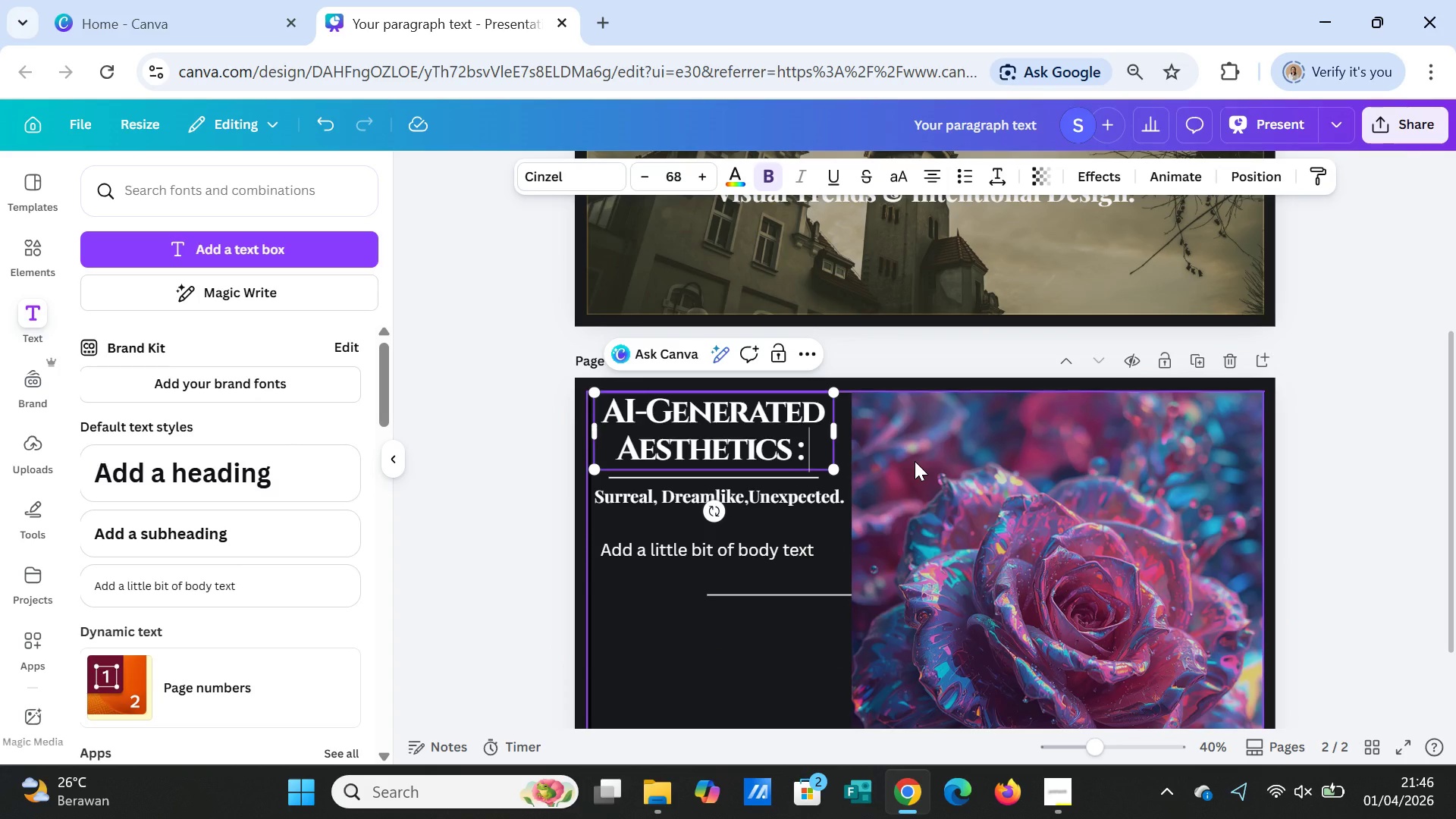 
key(Control+V)
 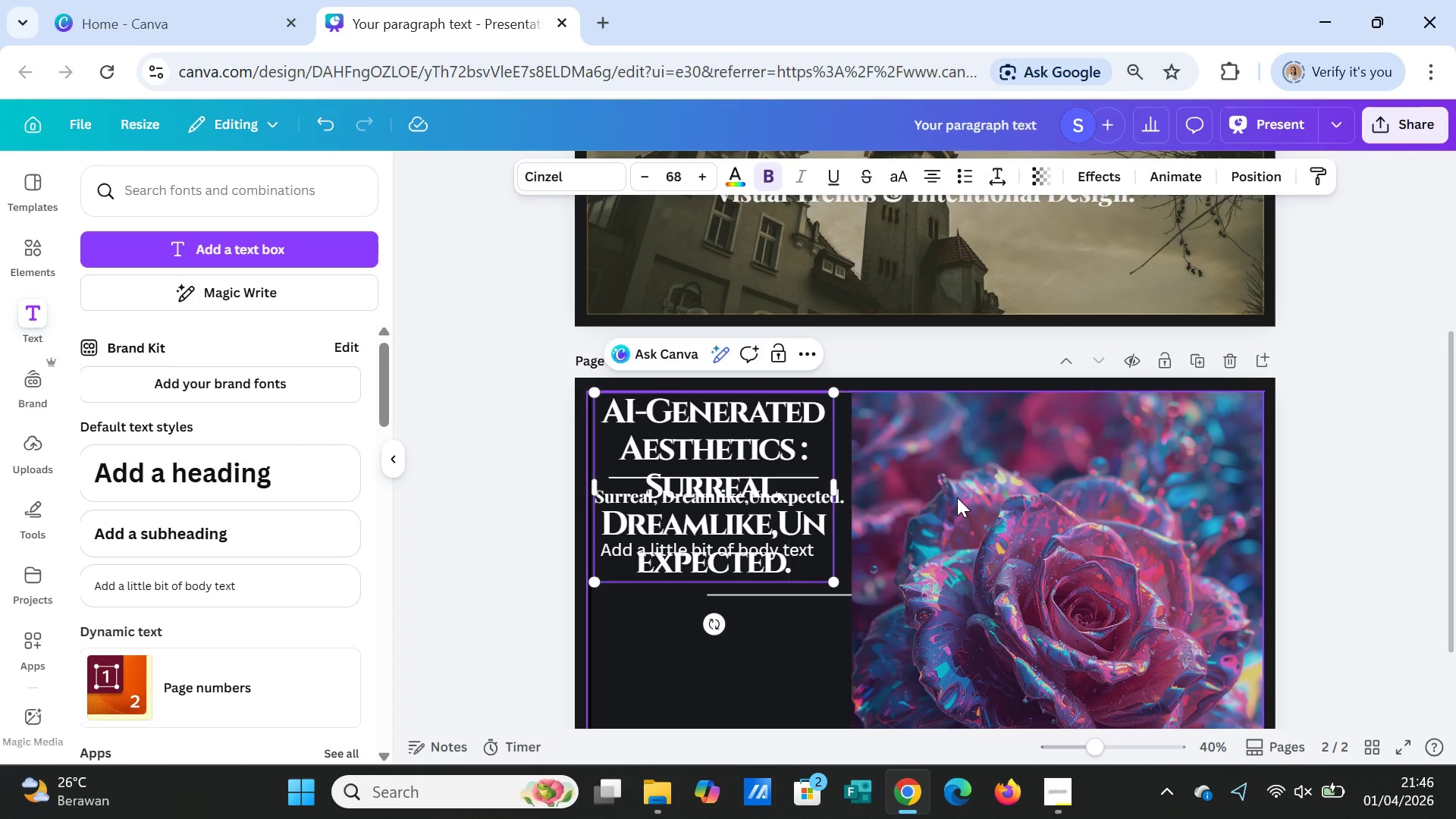 
wait(8.84)
 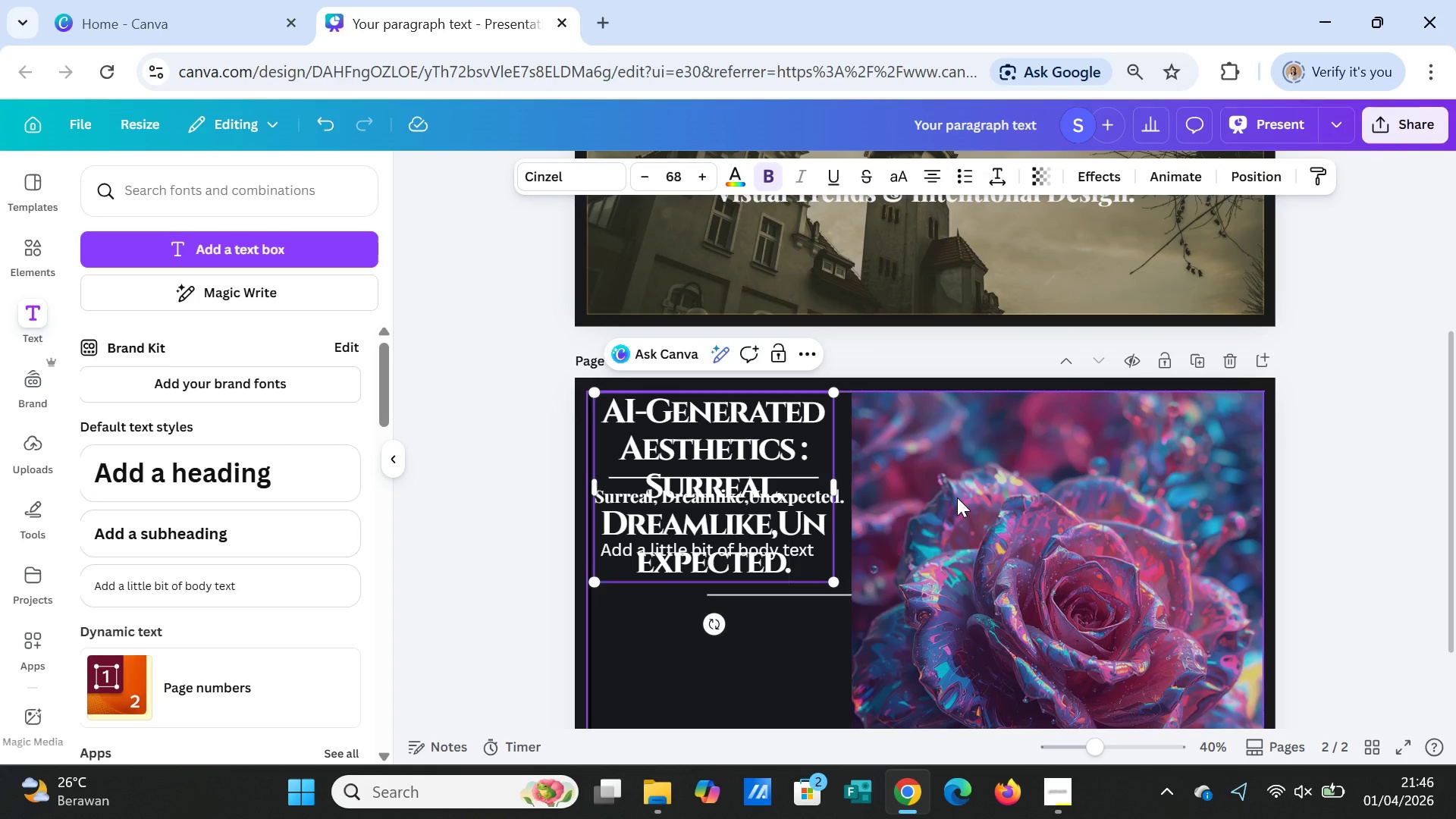 
left_click([326, 122])
 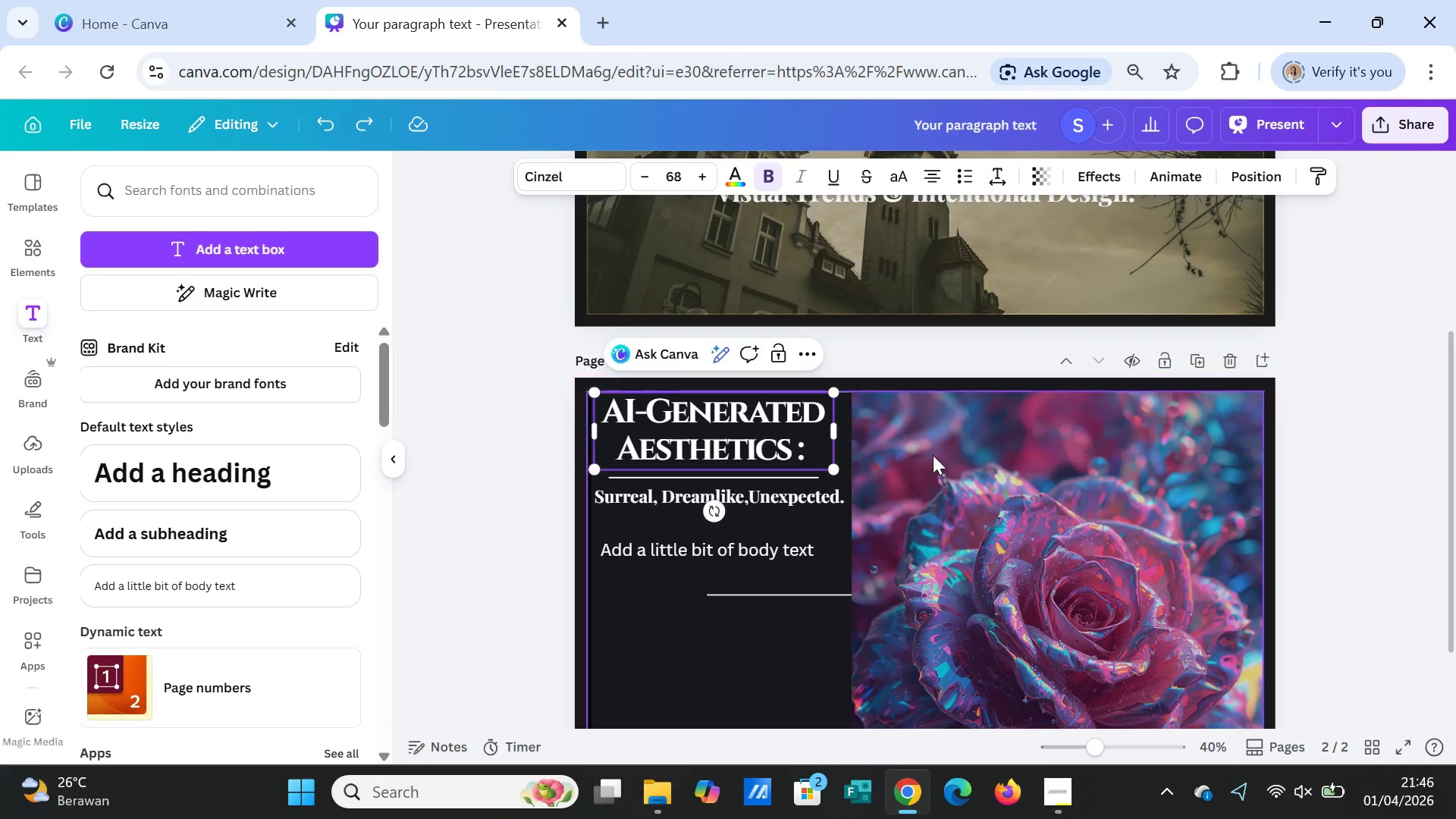 
left_click([949, 474])
 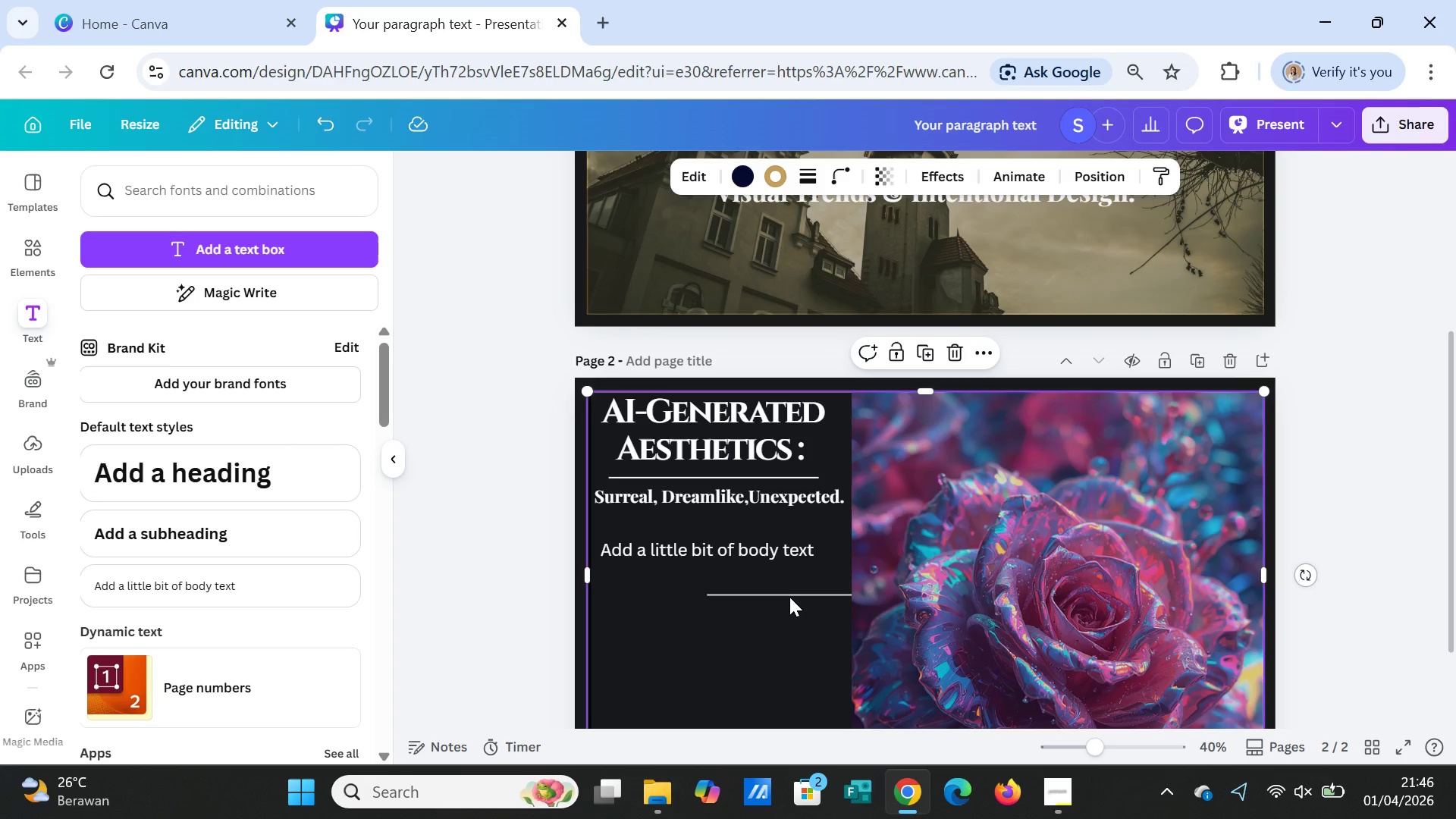 
left_click([792, 595])
 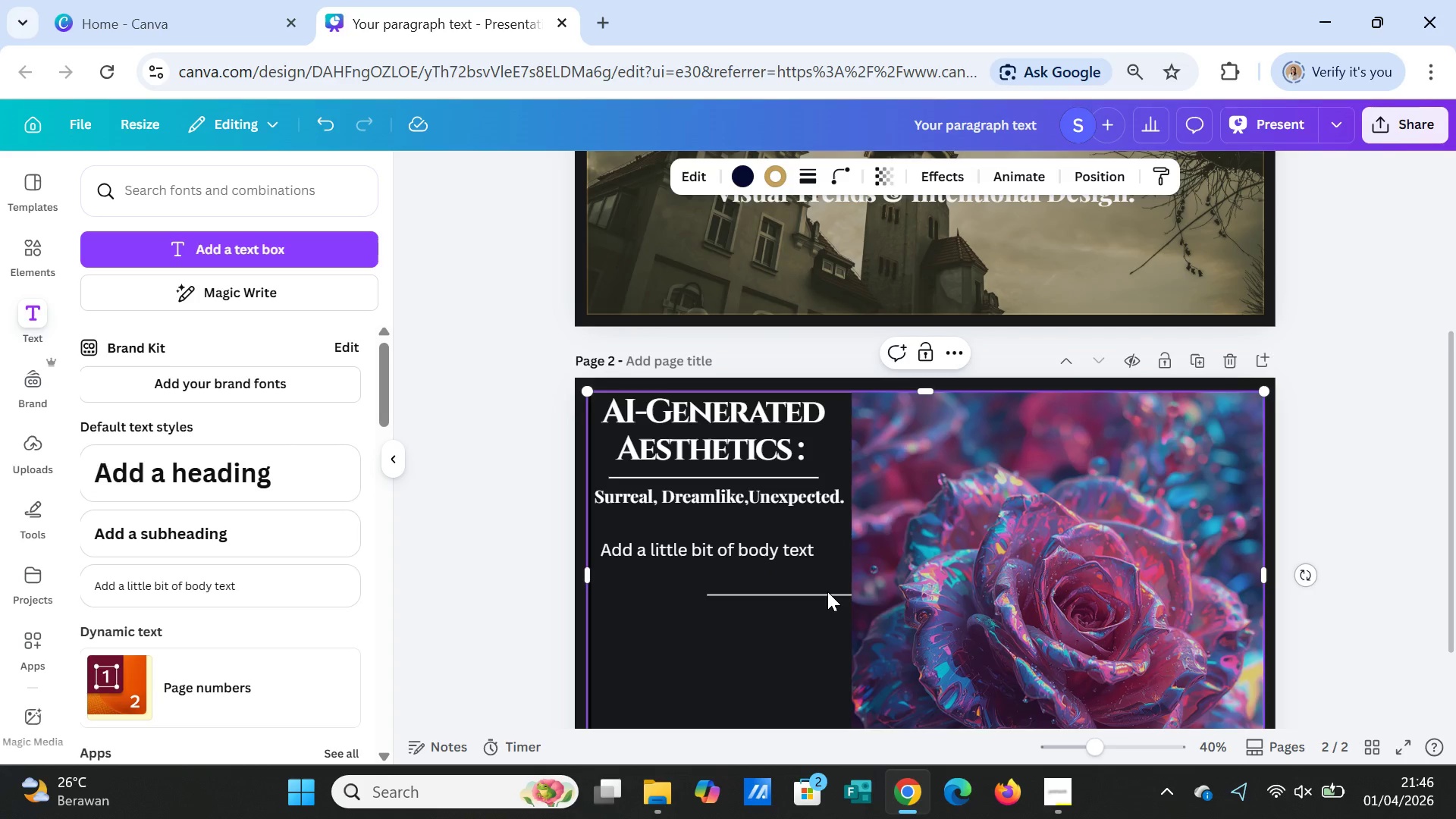 
left_click([827, 592])
 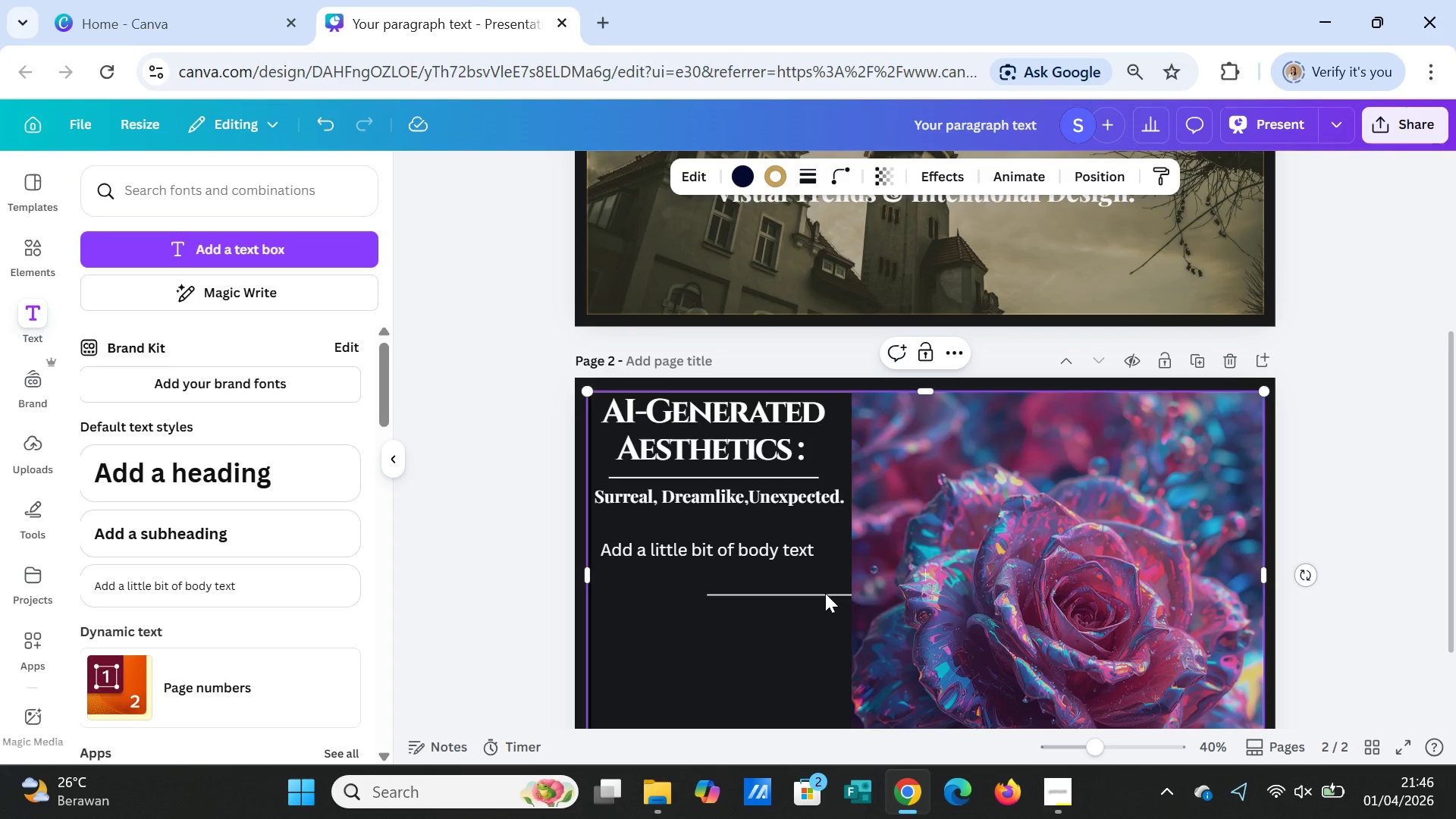 
left_click_drag(start_coordinate=[825, 592], to_coordinate=[826, 600])
 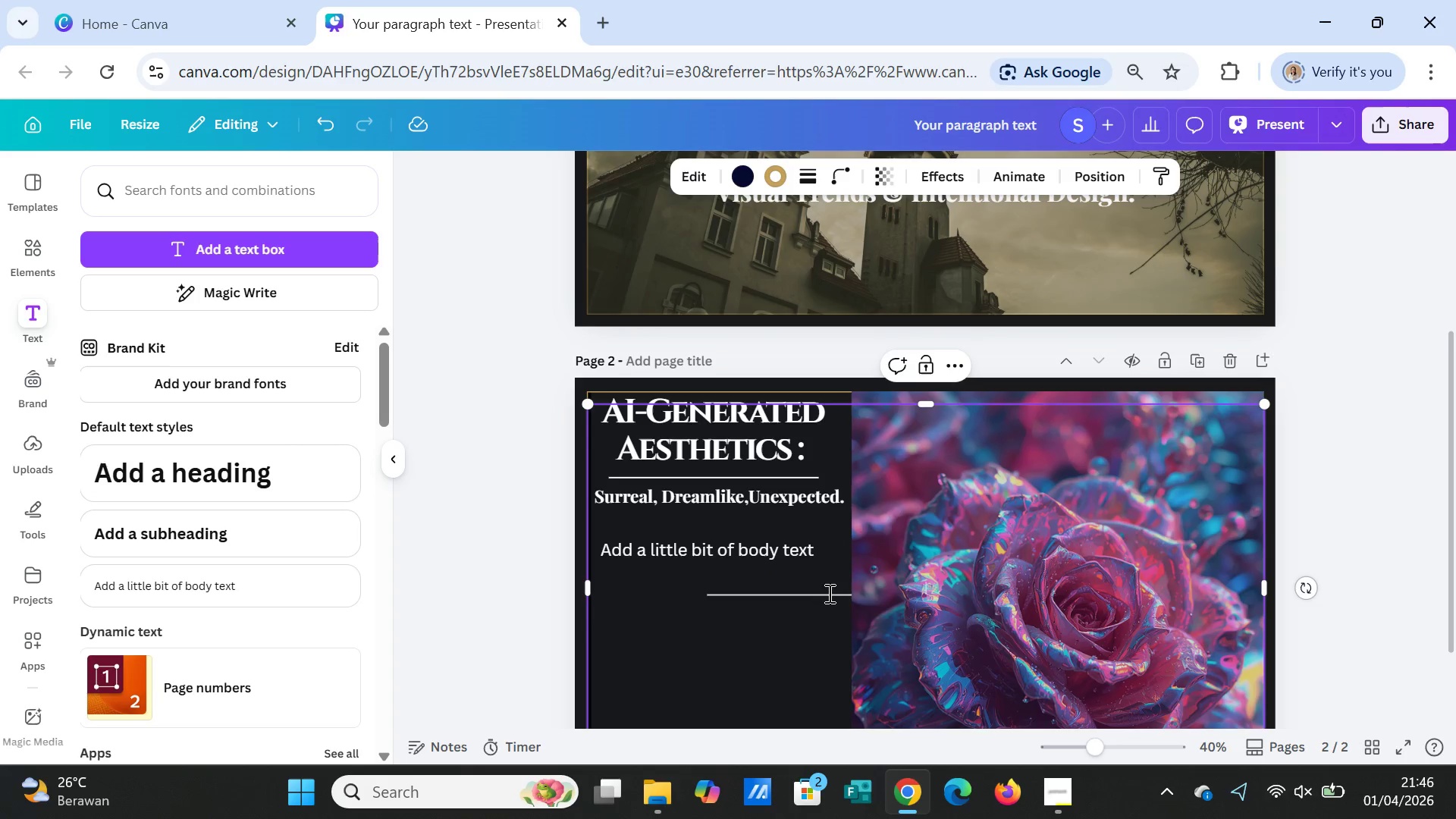 
left_click_drag(start_coordinate=[828, 593], to_coordinate=[815, 587])
 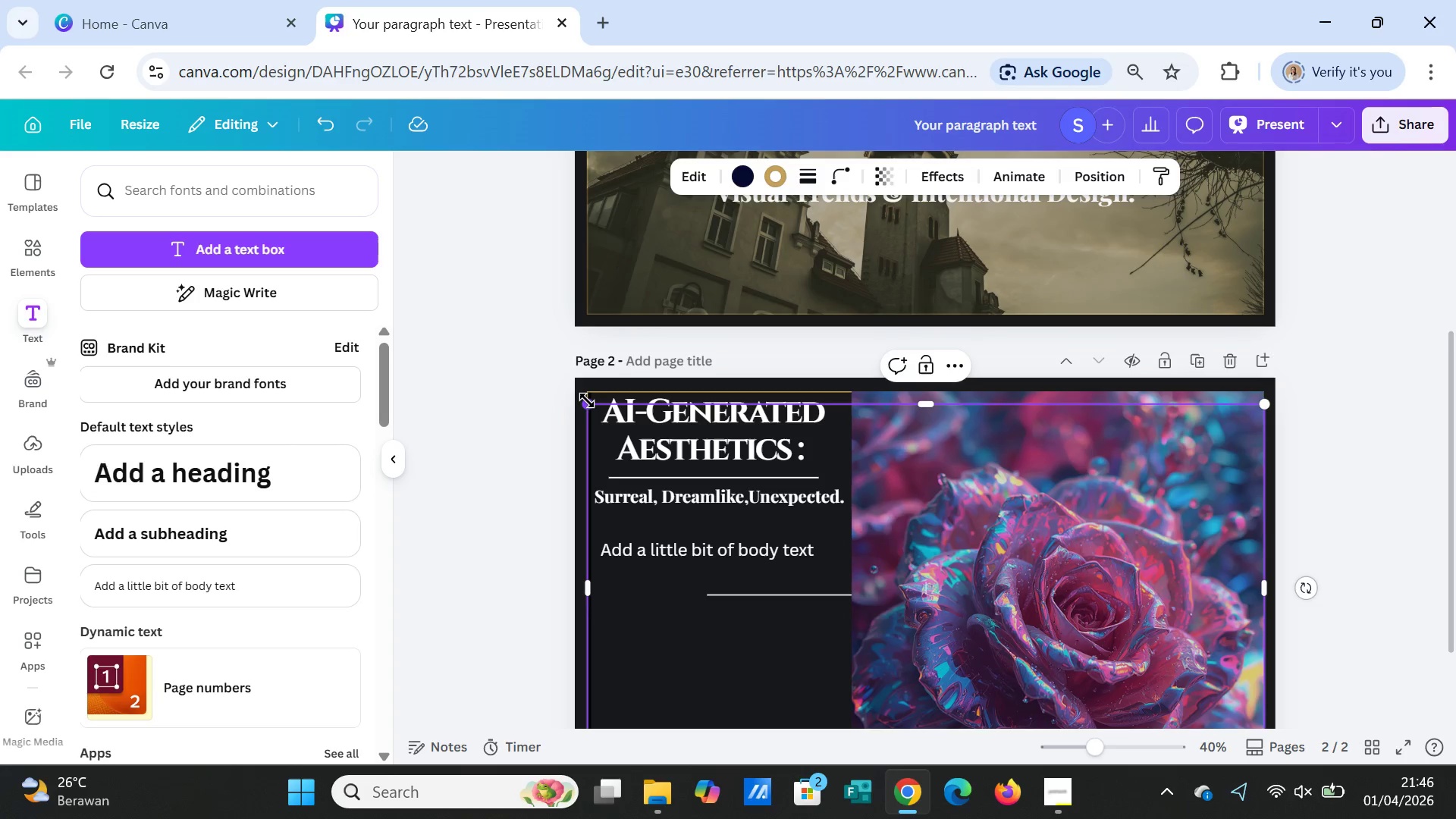 
left_click_drag(start_coordinate=[587, 400], to_coordinate=[931, 530])
 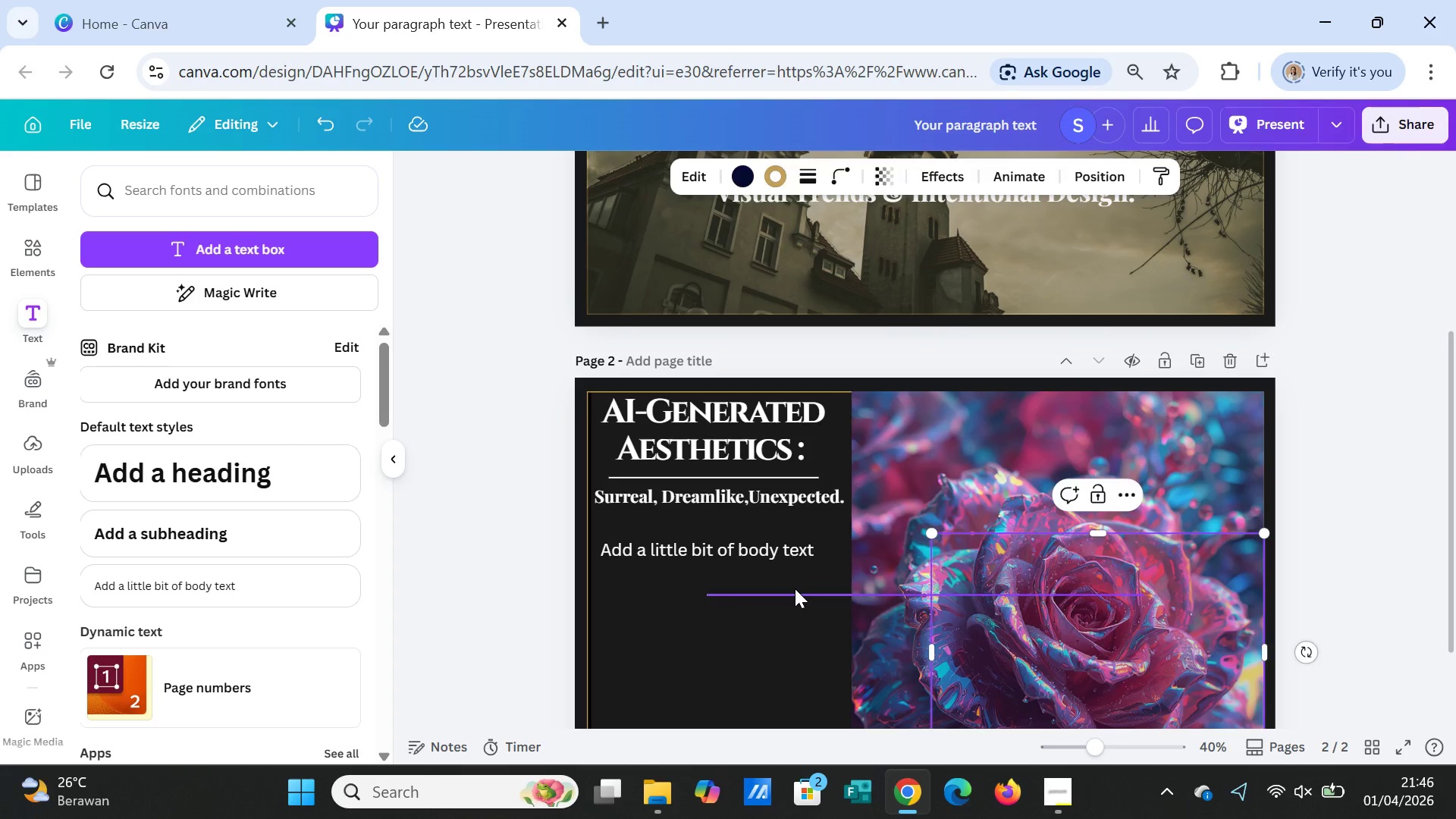 
left_click([795, 588])
 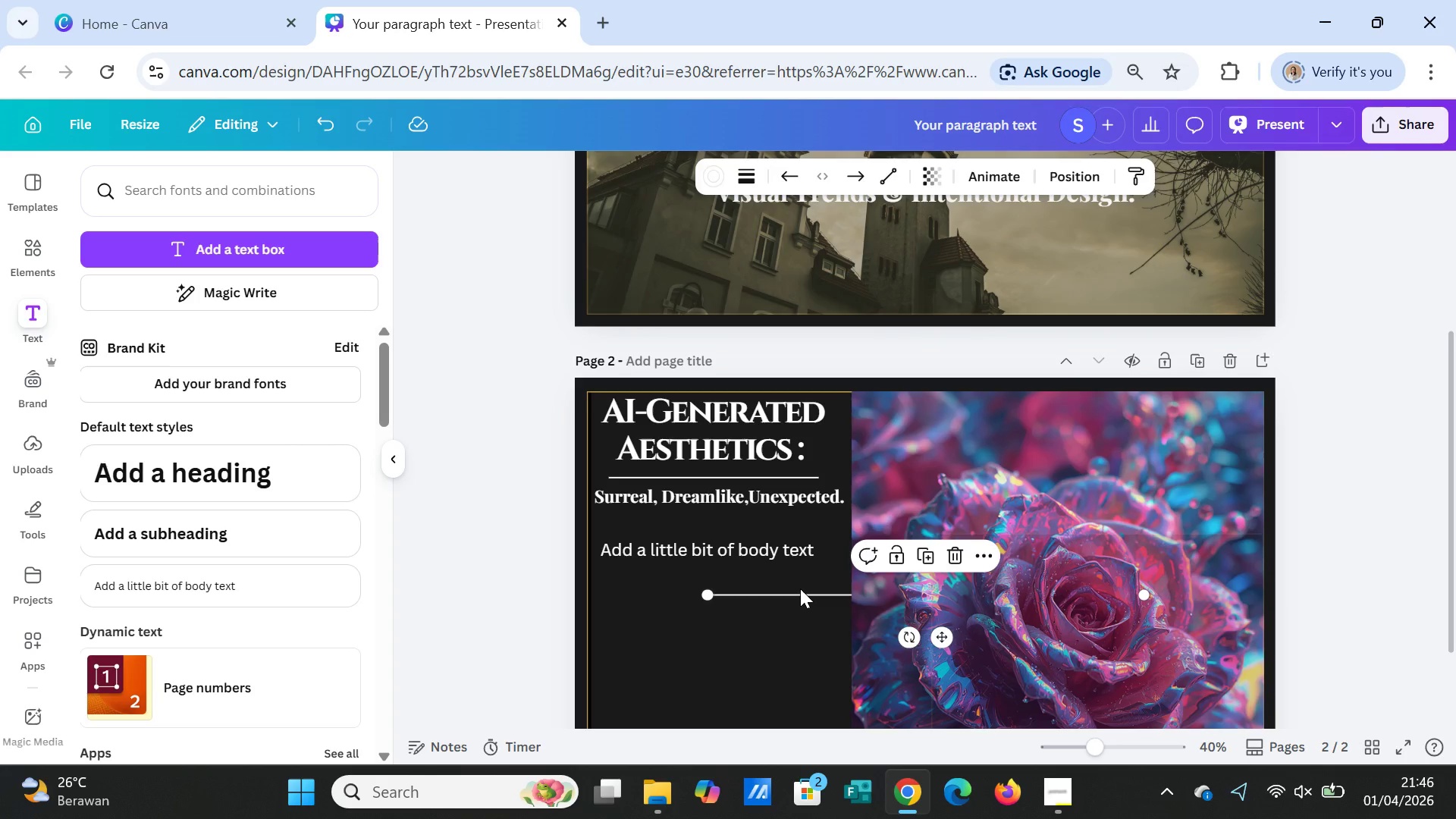 
key(Delete)
 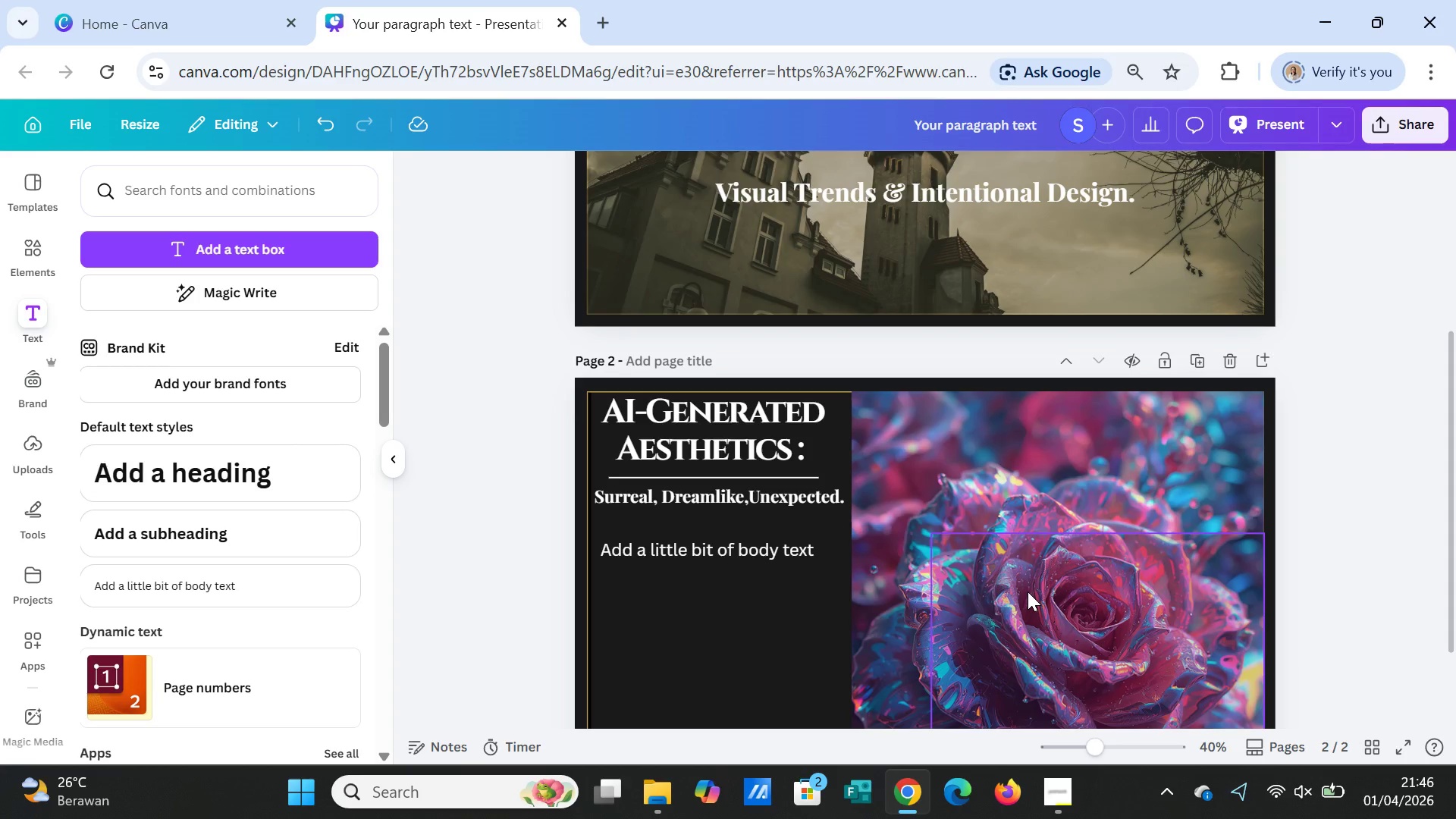 
left_click([1028, 592])
 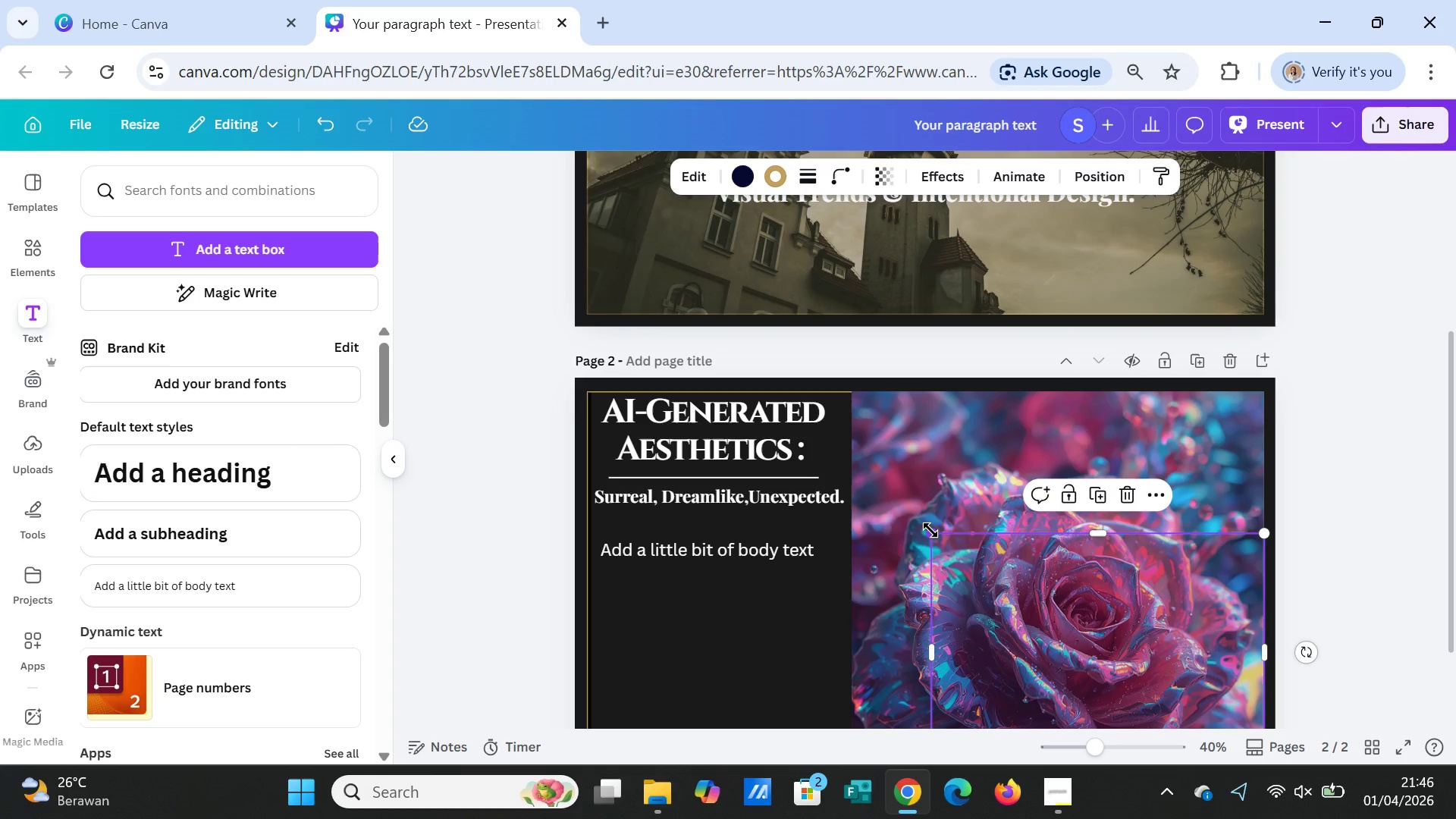 
left_click_drag(start_coordinate=[930, 530], to_coordinate=[585, 387])
 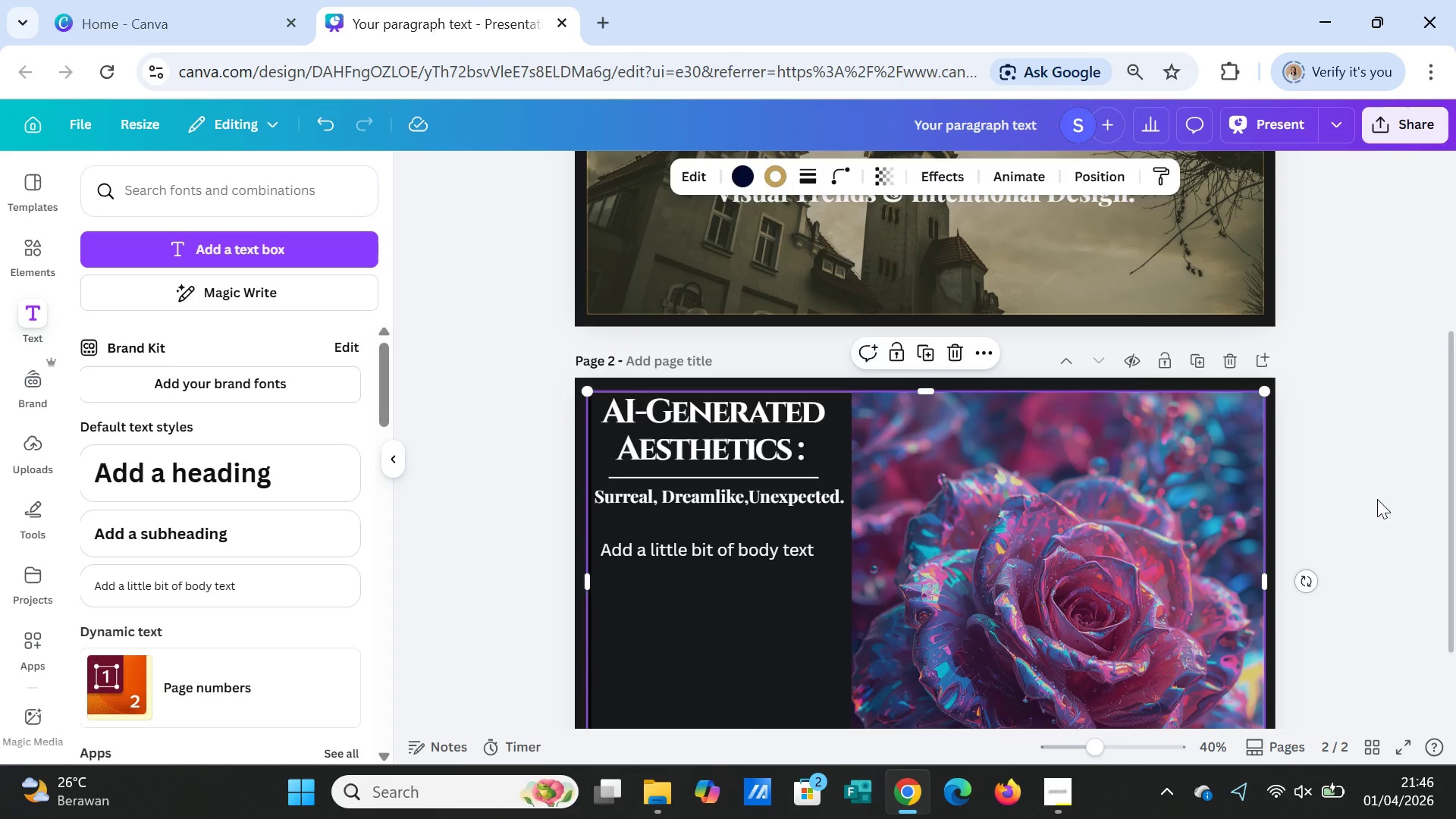 
left_click([1377, 499])
 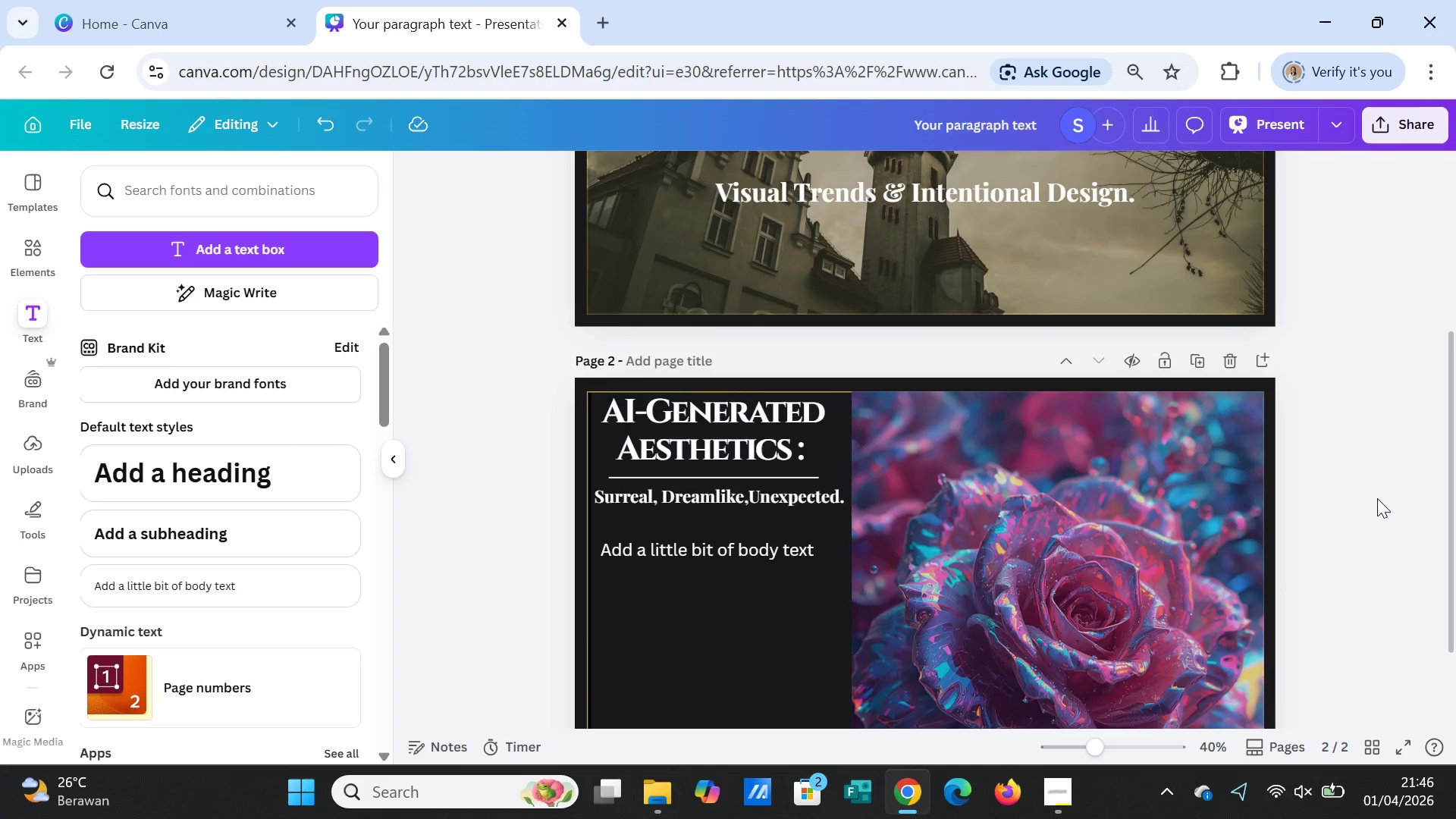 
scroll: coordinate [1377, 498], scroll_direction: down, amount: 2.0
 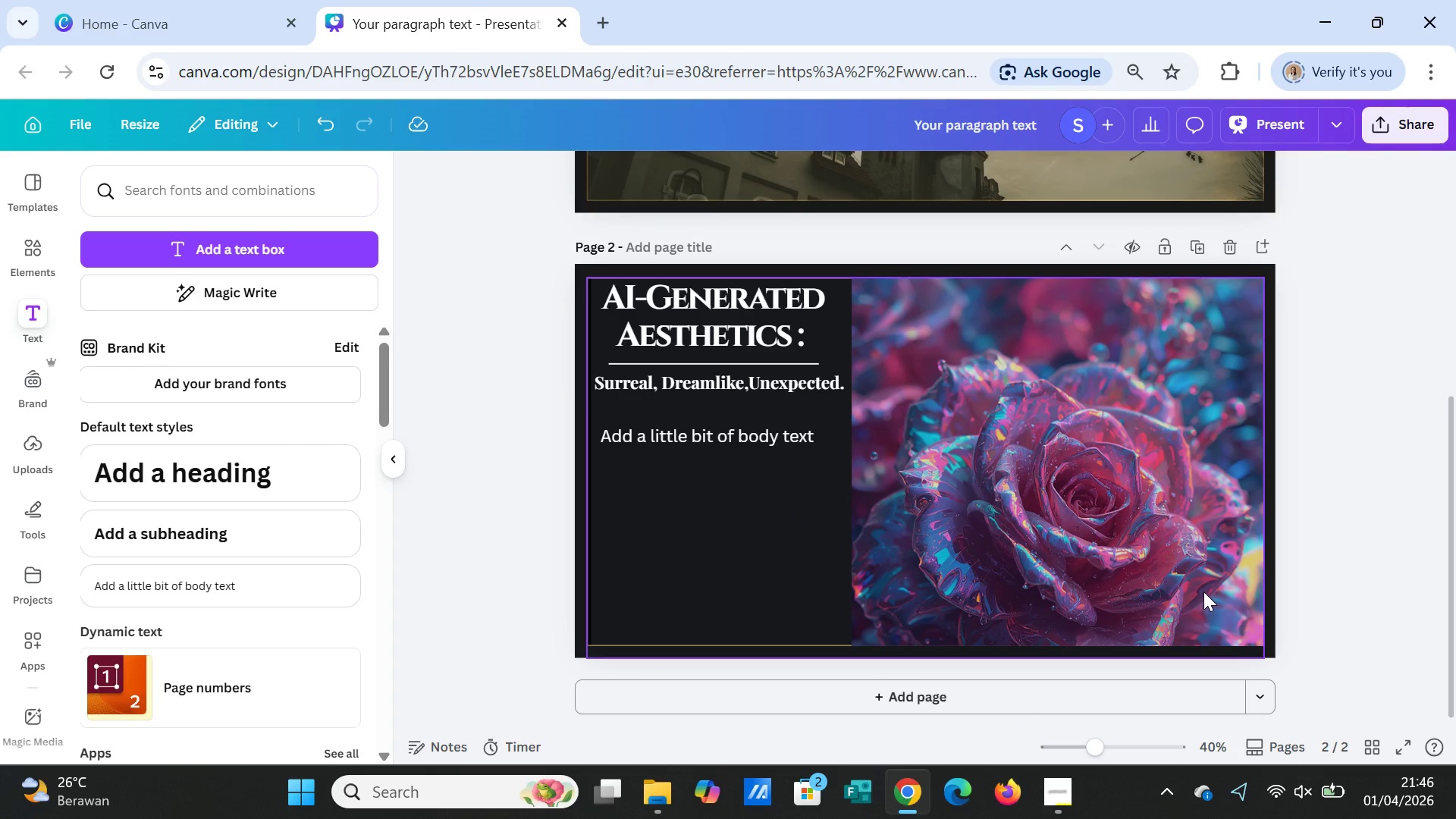 
left_click([1203, 592])
 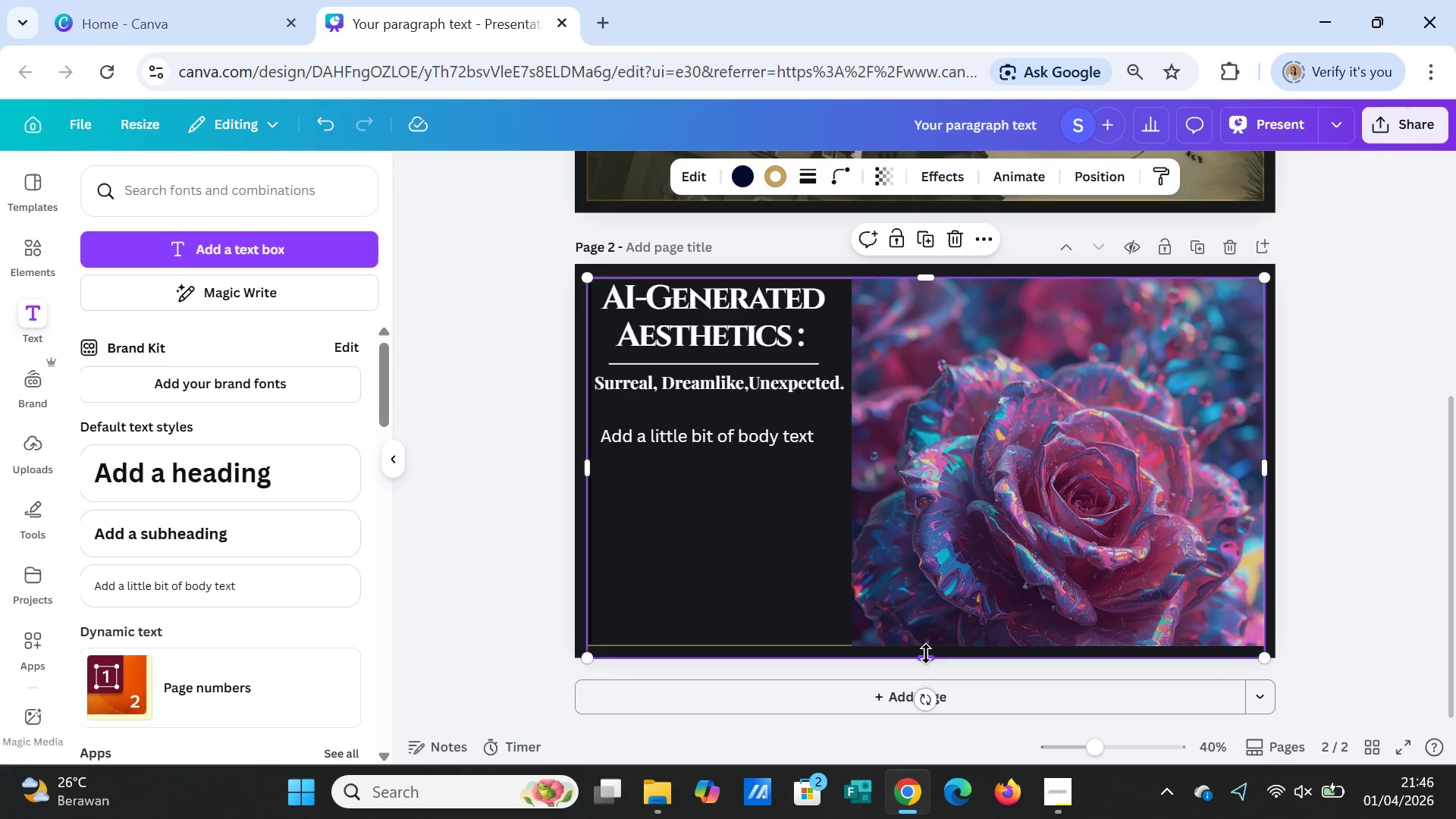 
left_click_drag(start_coordinate=[926, 654], to_coordinate=[926, 610])
 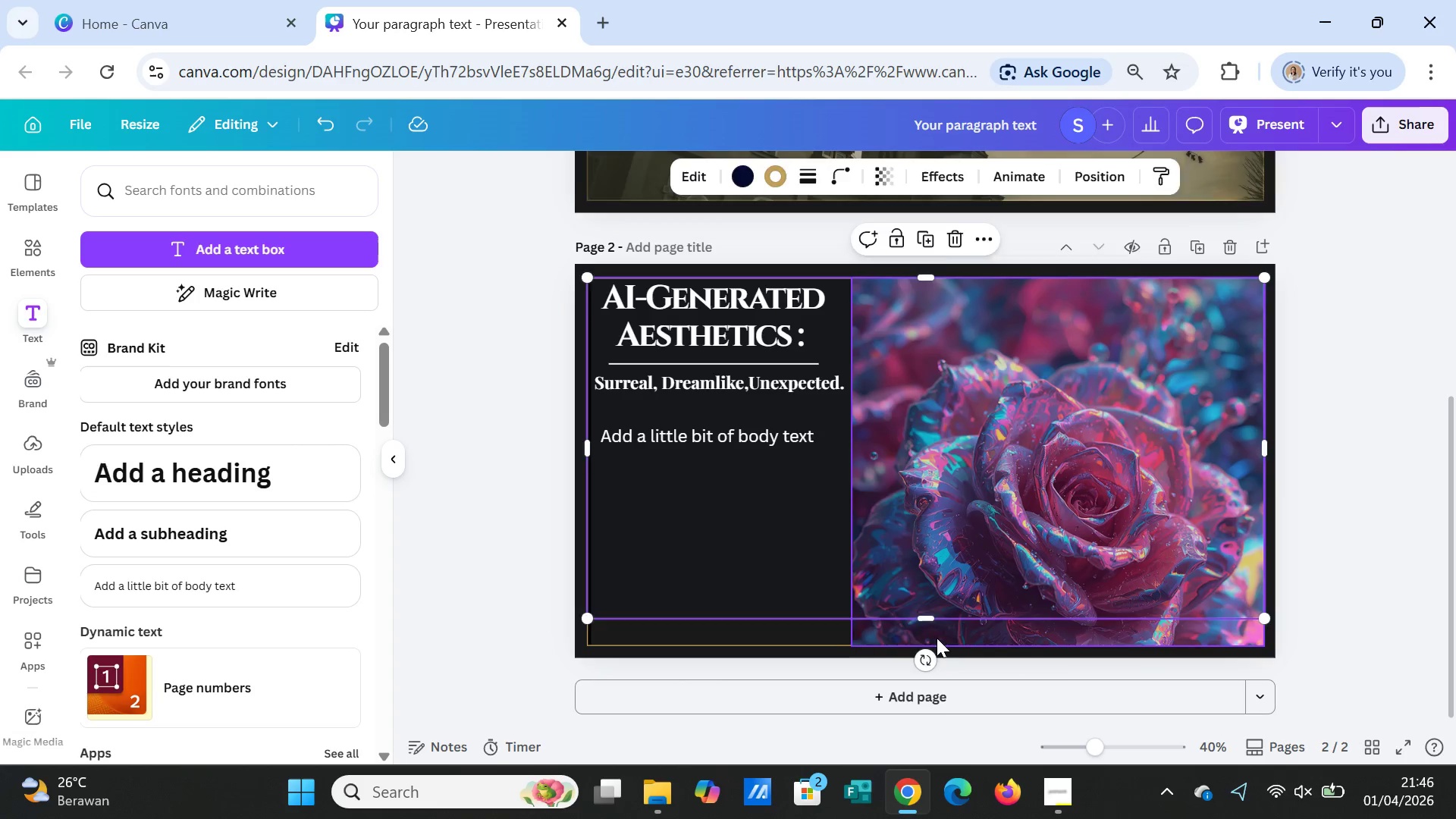 
left_click([937, 638])
 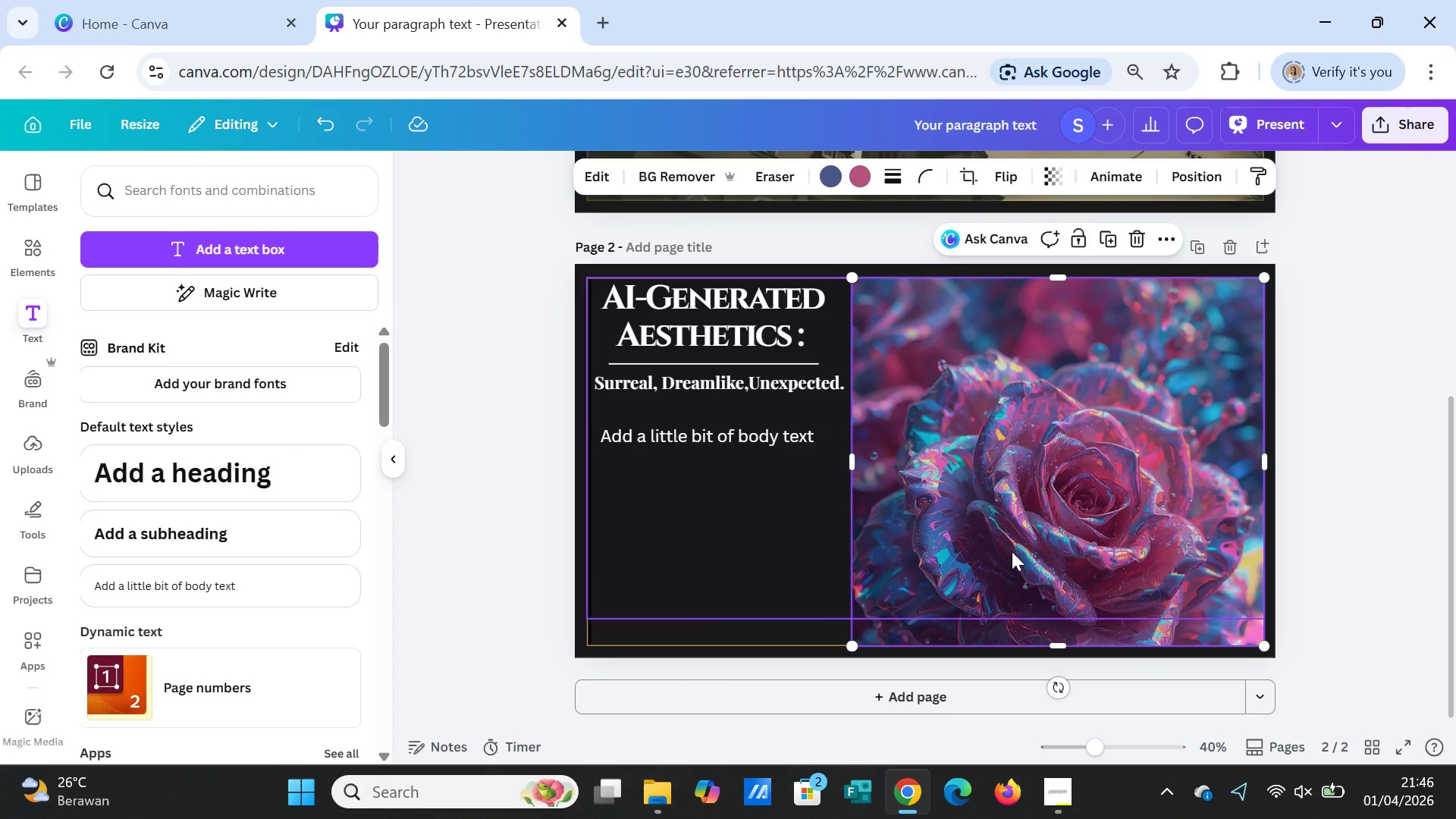 
left_click([1012, 530])
 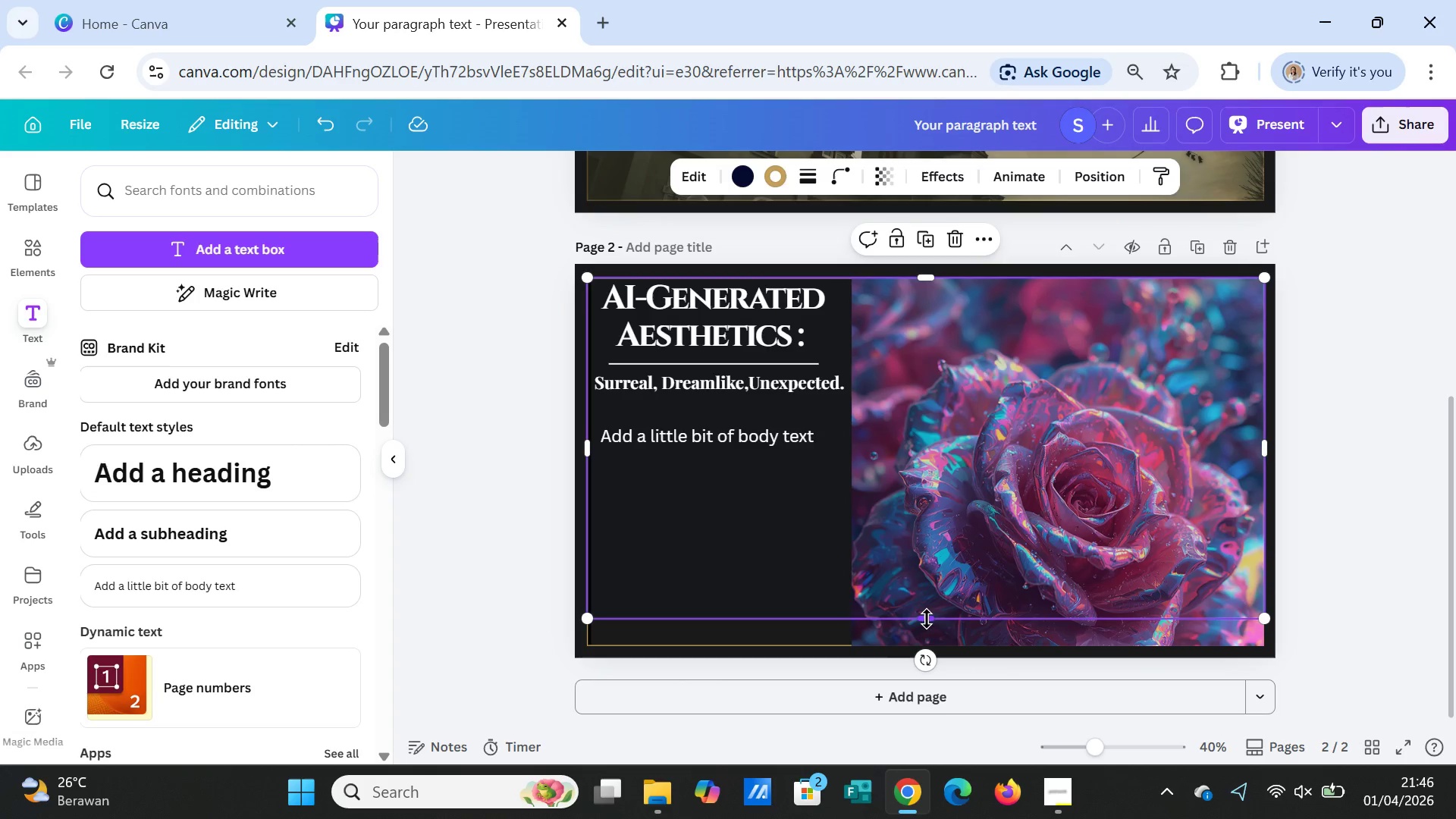 
left_click_drag(start_coordinate=[927, 619], to_coordinate=[927, 642])
 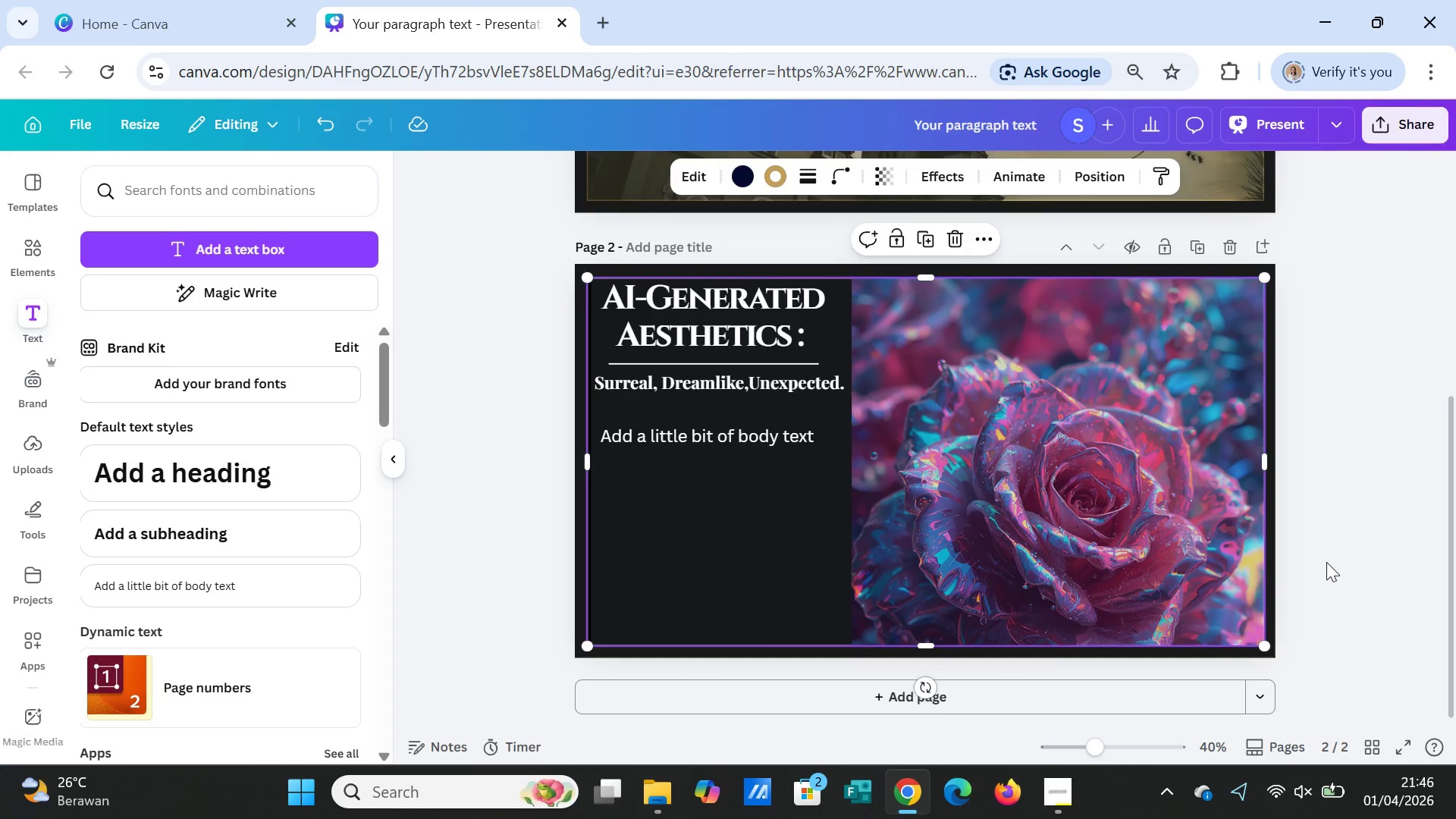 
left_click([1326, 562])
 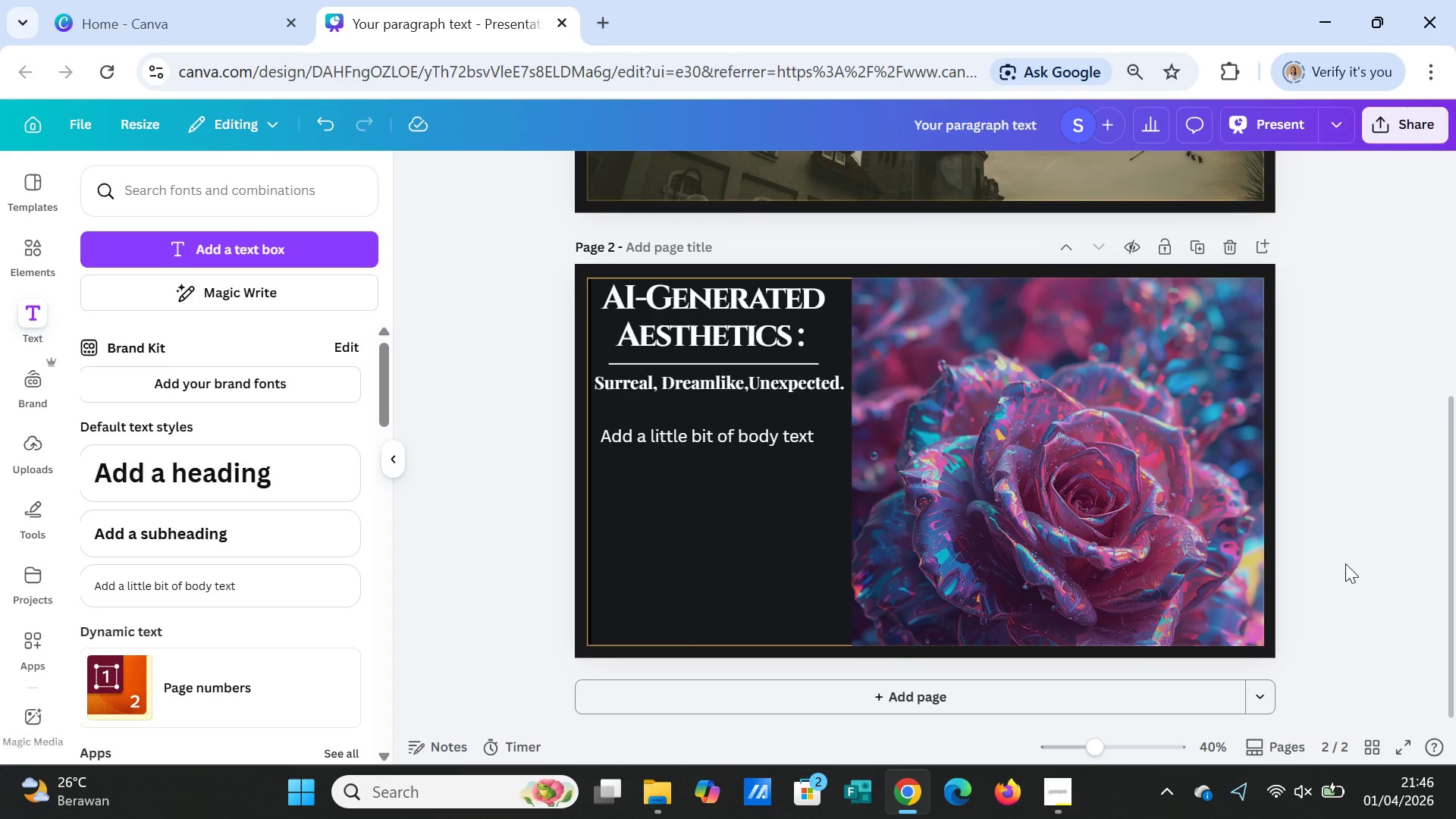 
left_click([1345, 563])
 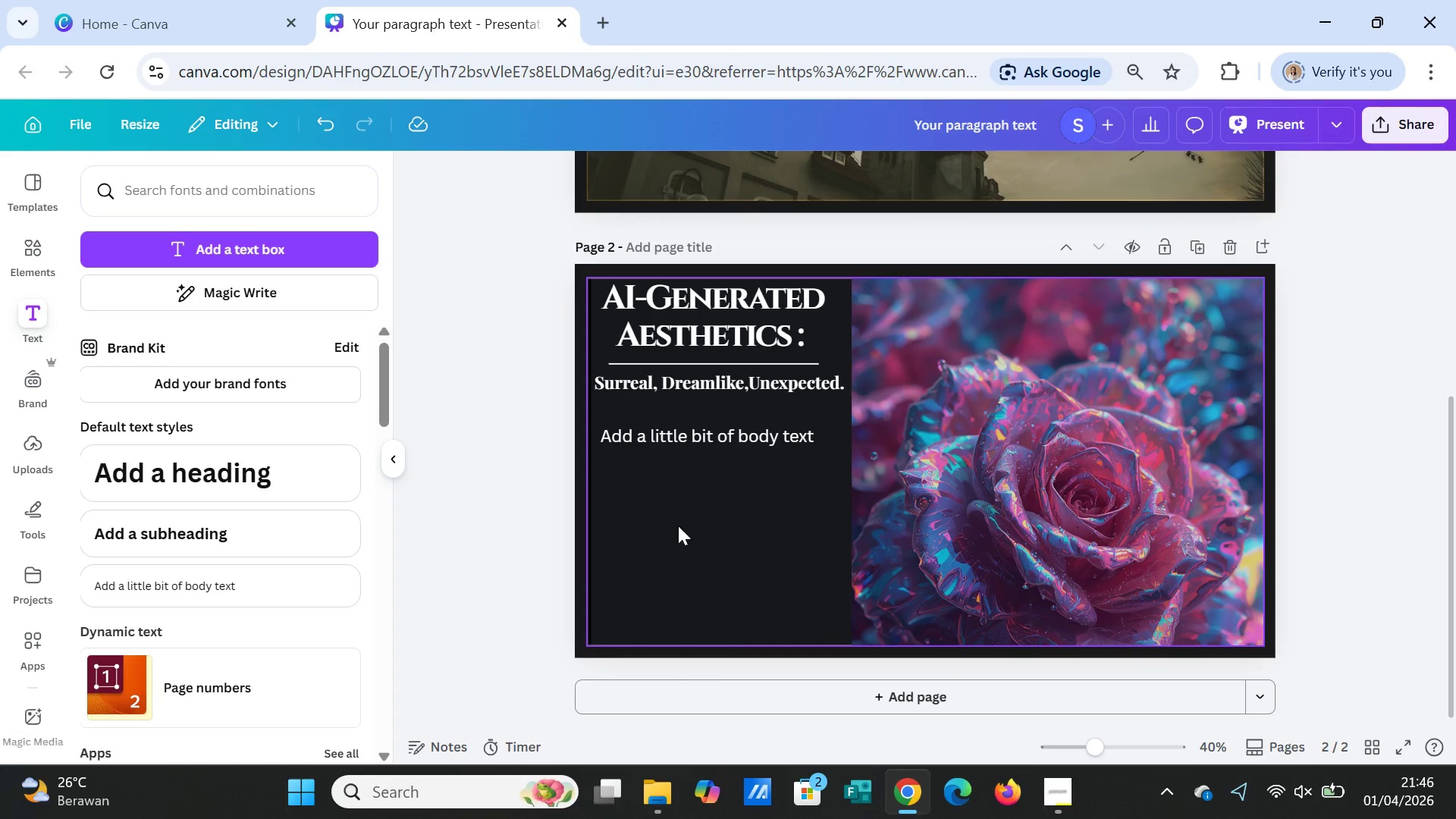 
left_click_drag(start_coordinate=[714, 429], to_coordinate=[711, 448])
 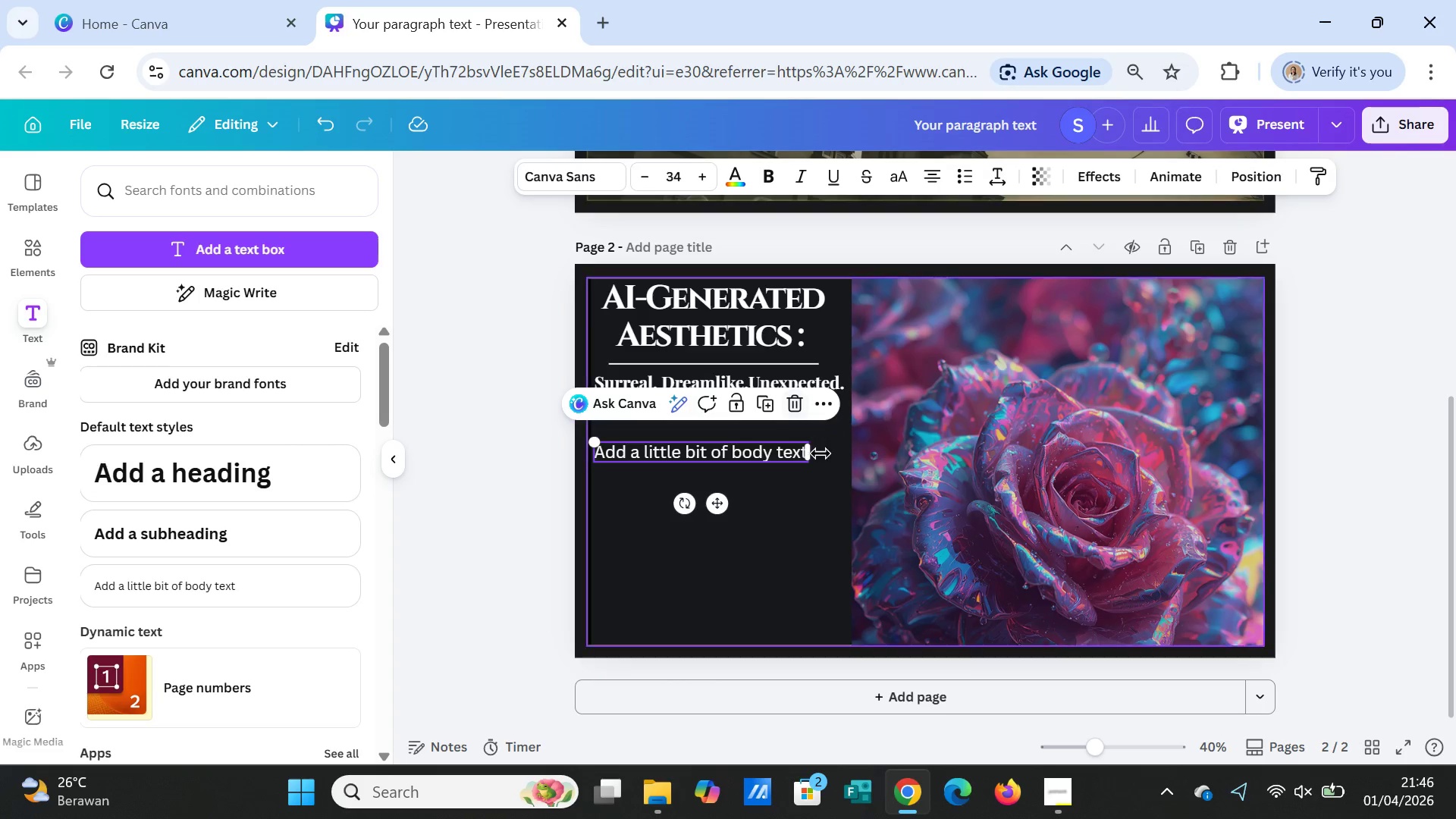 
left_click([826, 499])
 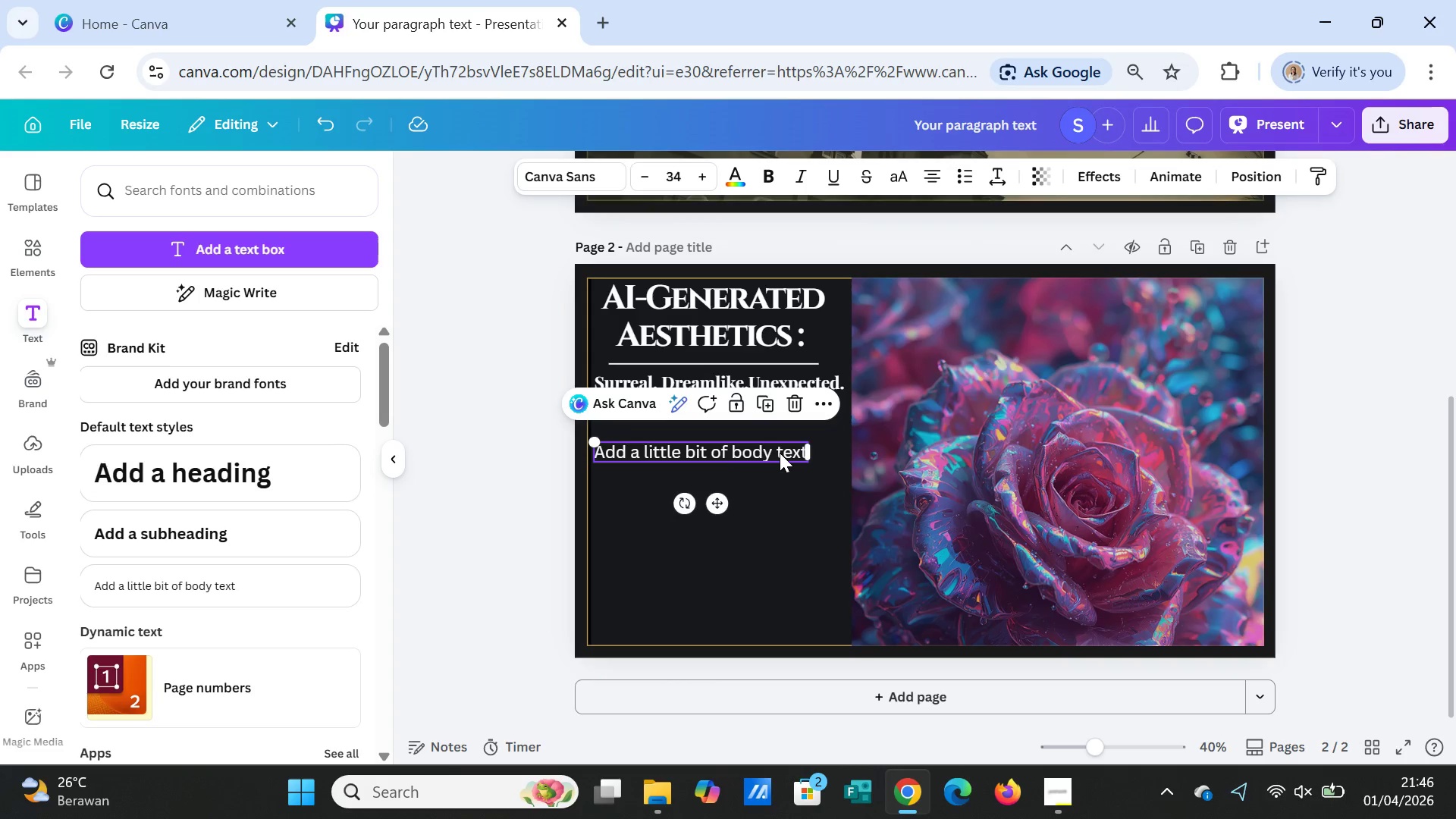 
double_click([780, 453])
 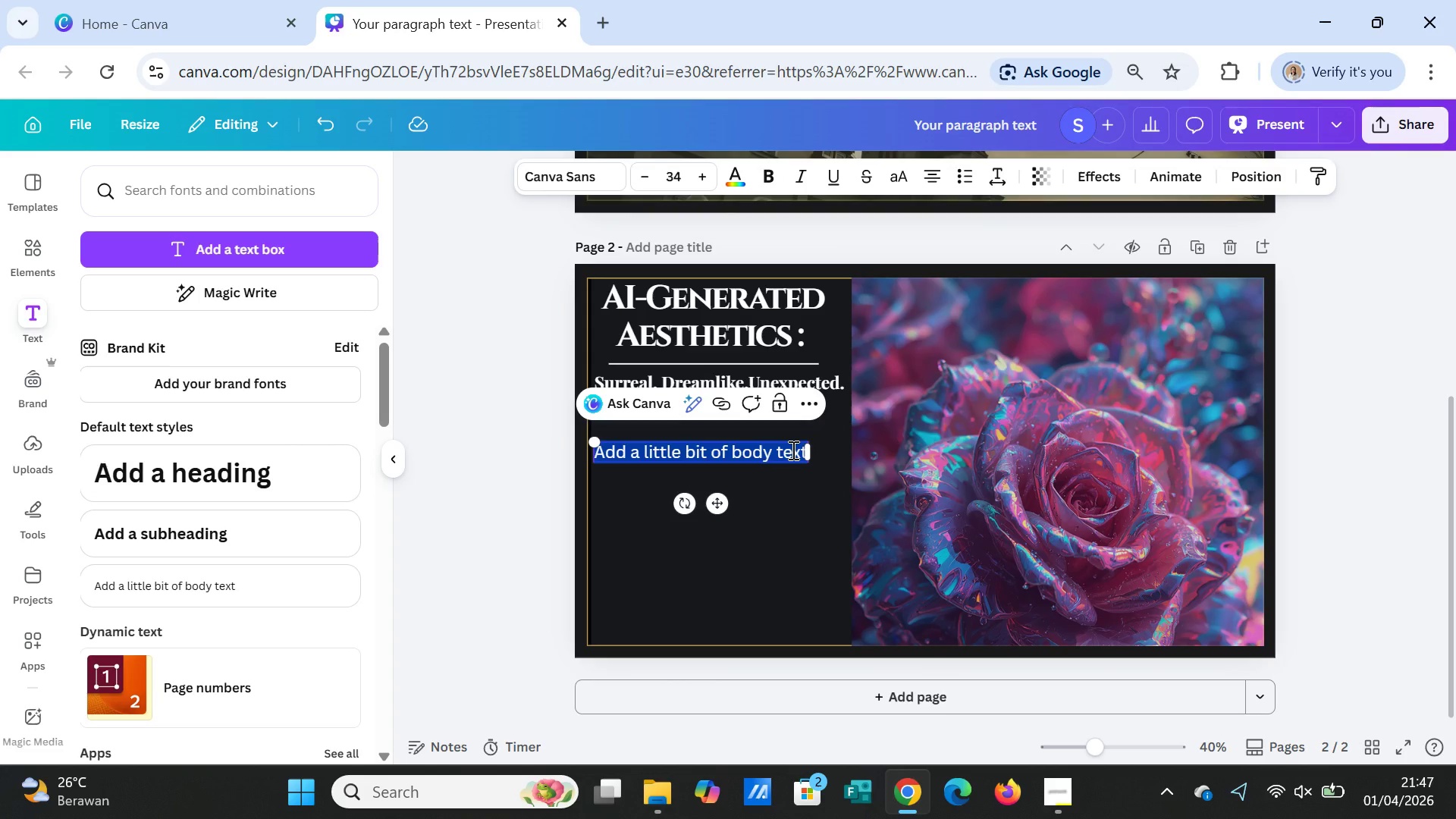 
type(Visuals )
 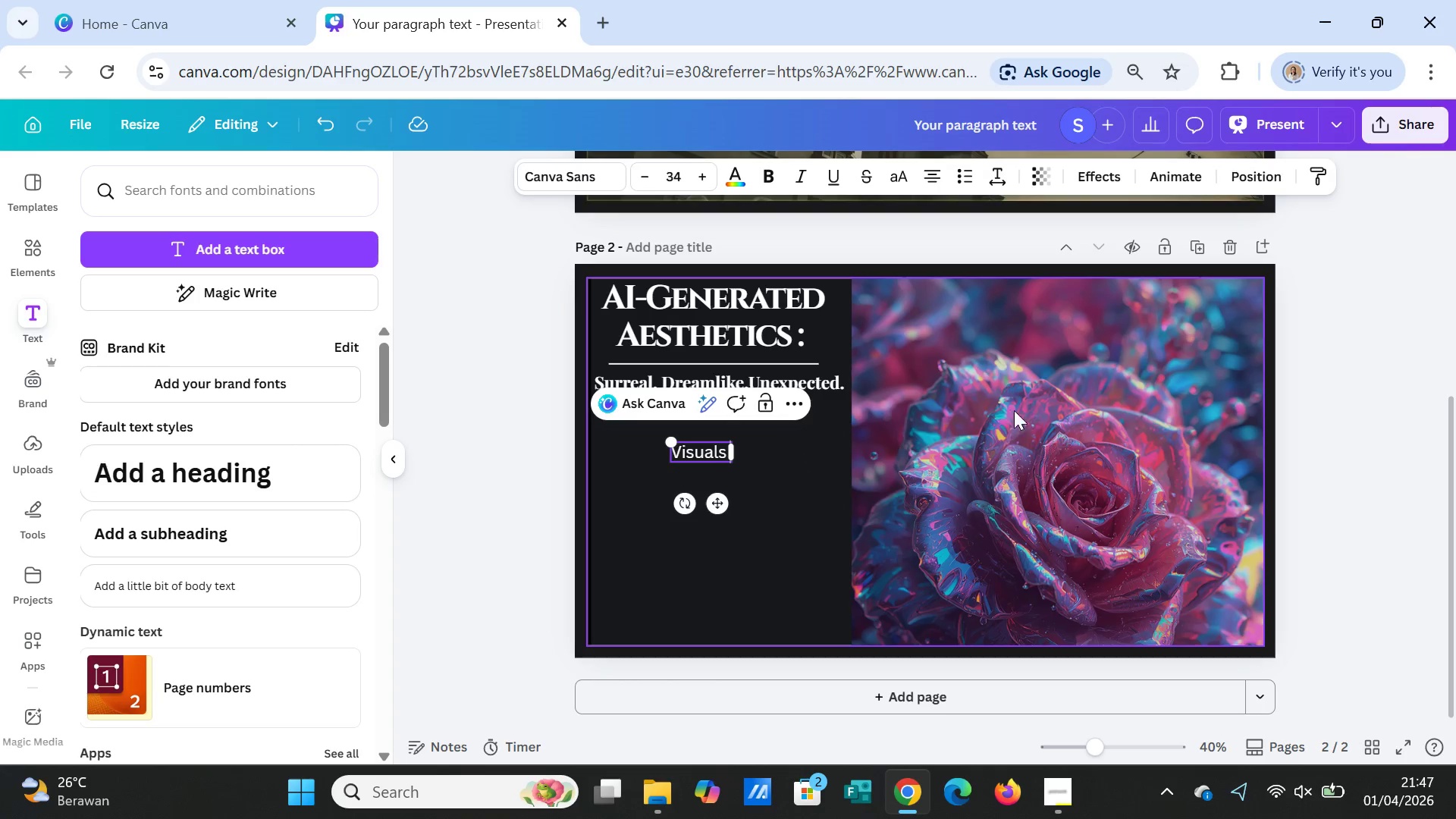 
type(dont')
key(Backspace)
key(Backspace)
type('t have to feel real anymore)
 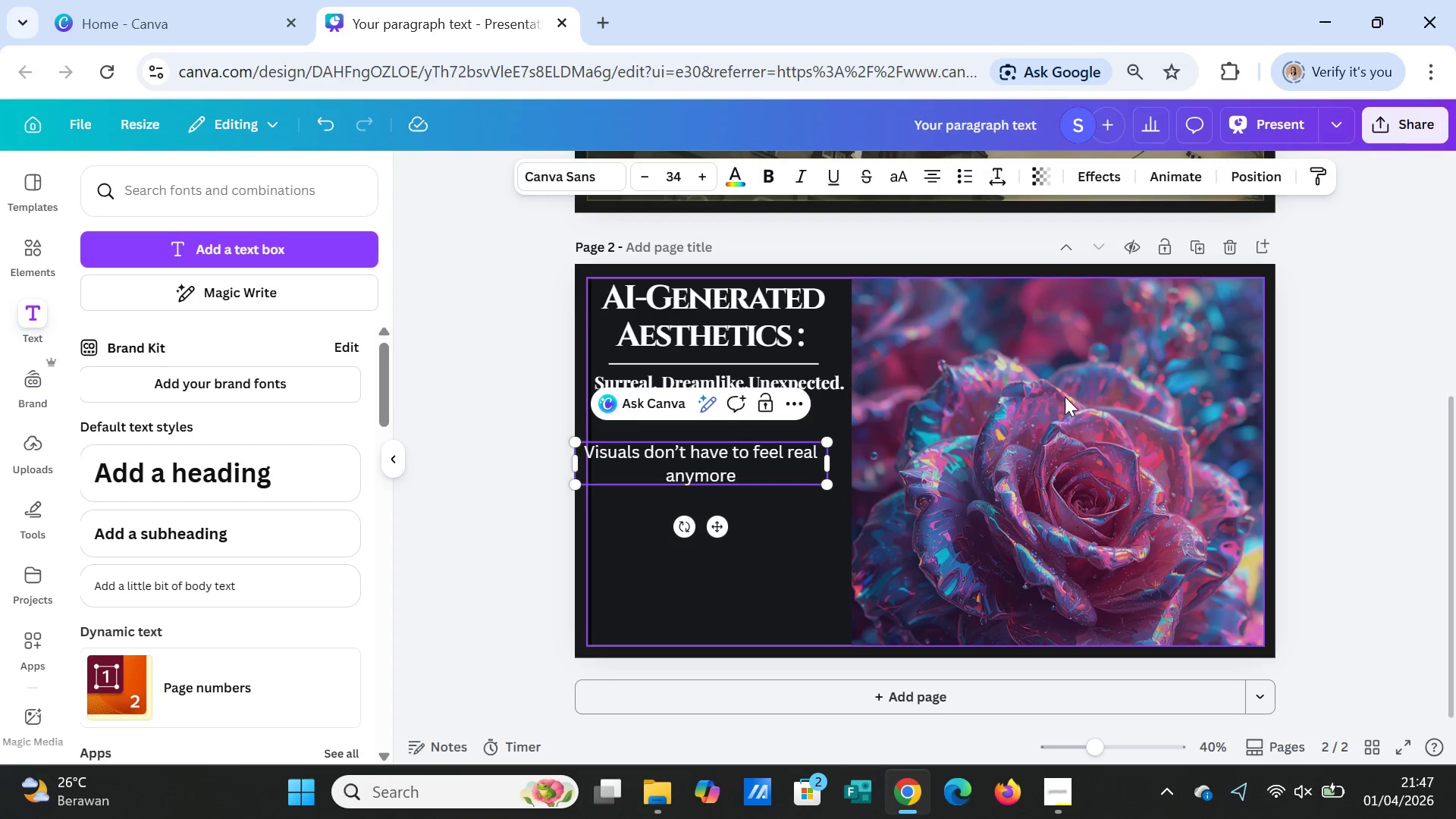 
type(, the unex)
 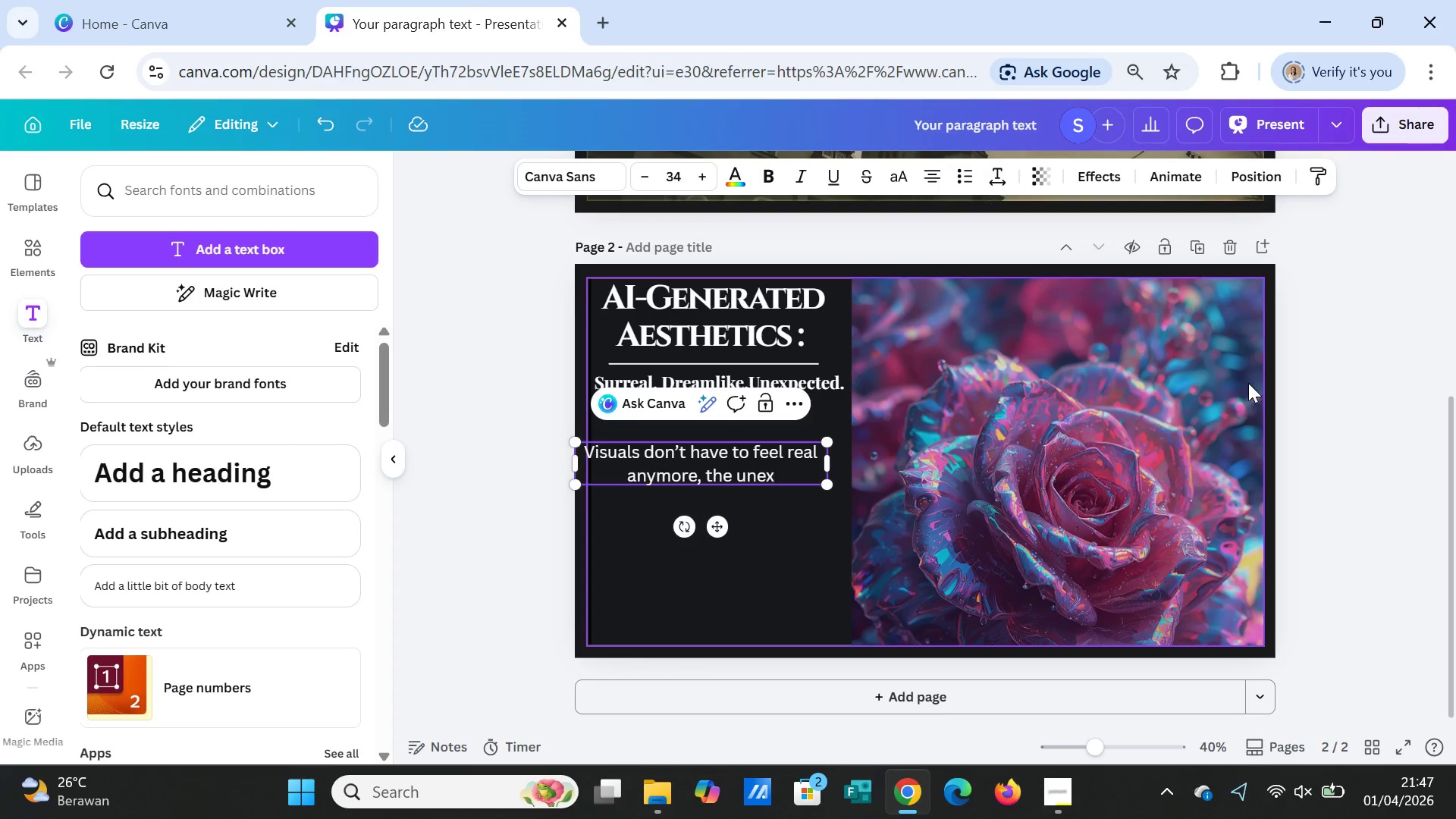 
type(pected is what makes people syop and lokk.)
key(Backspace)
key(Backspace)
key(Backspace)
type(00[Delete][Delete][Delete])
key(Backspace)
key(Backspace)
type(ok.)
 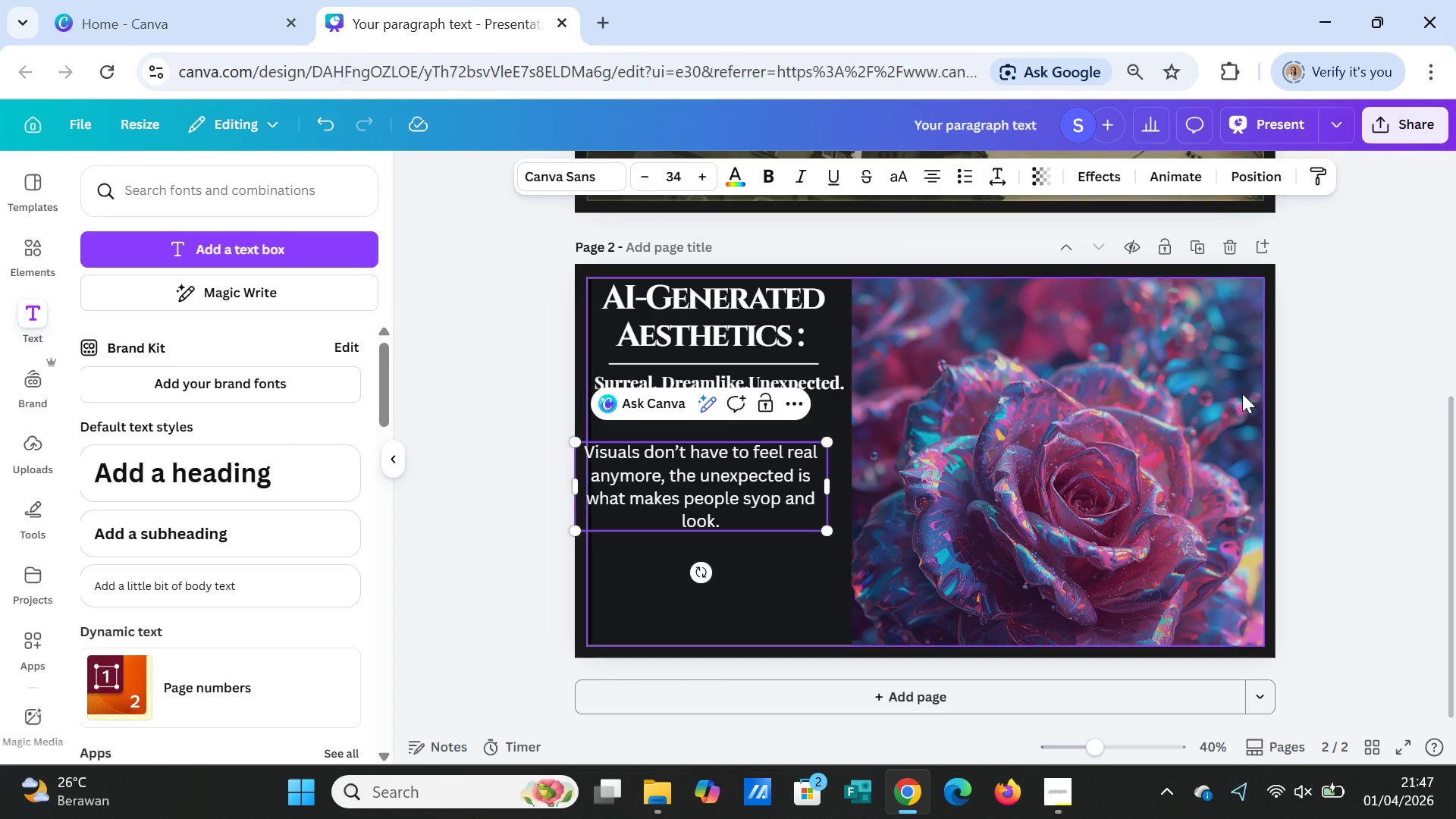 
left_click([1100, 529])
 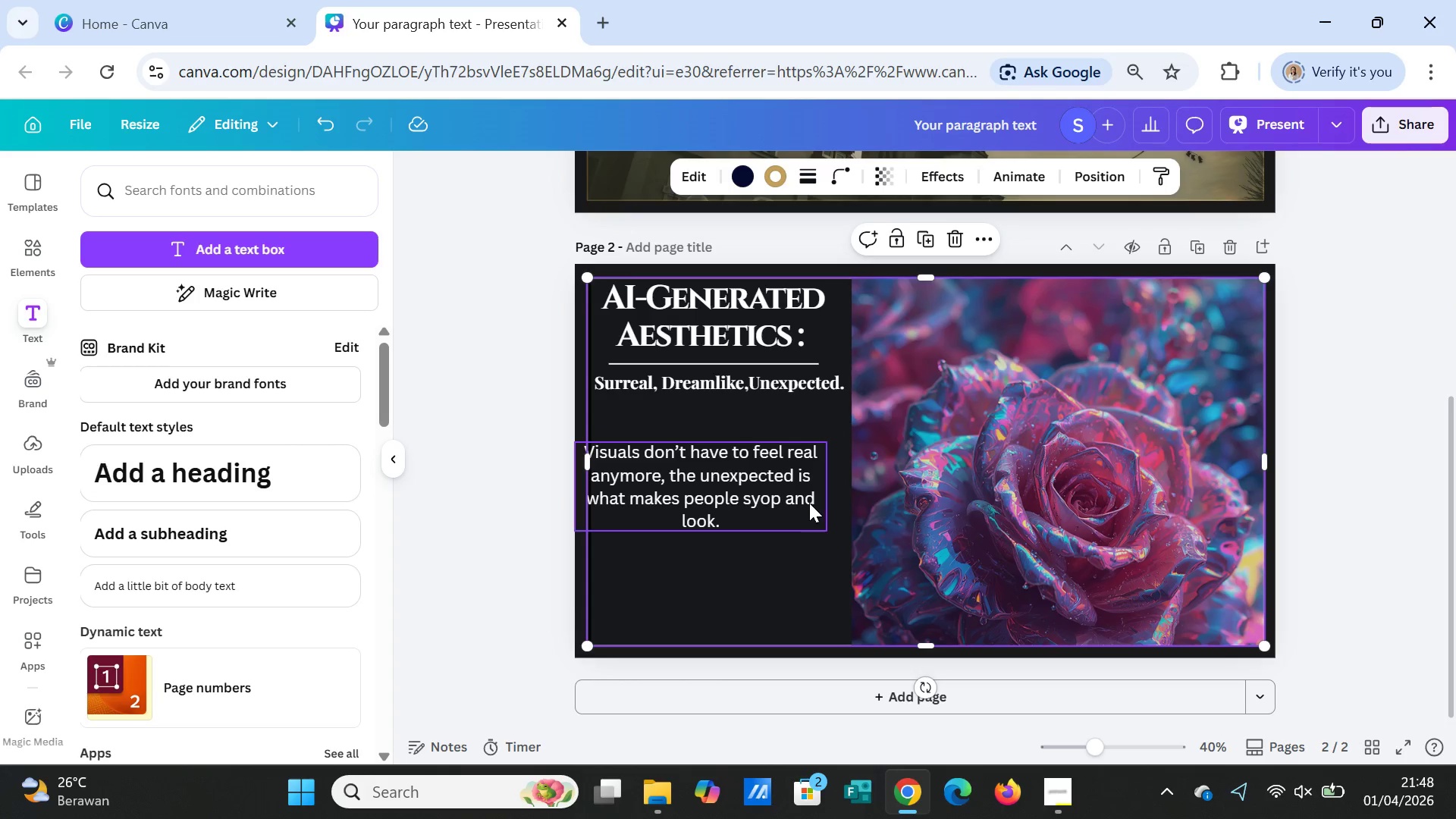 
left_click([809, 503])
 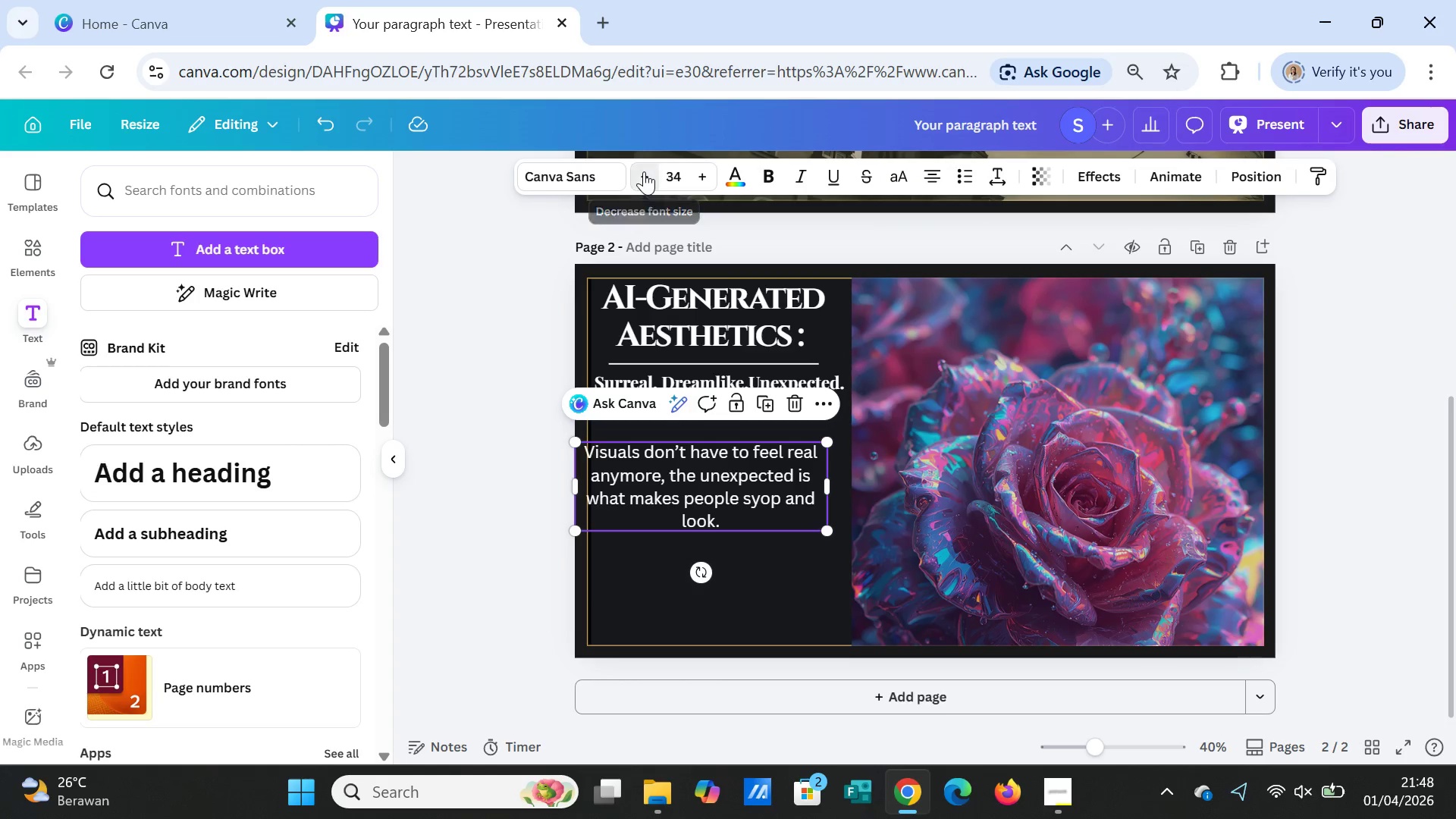 
double_click([644, 171])
 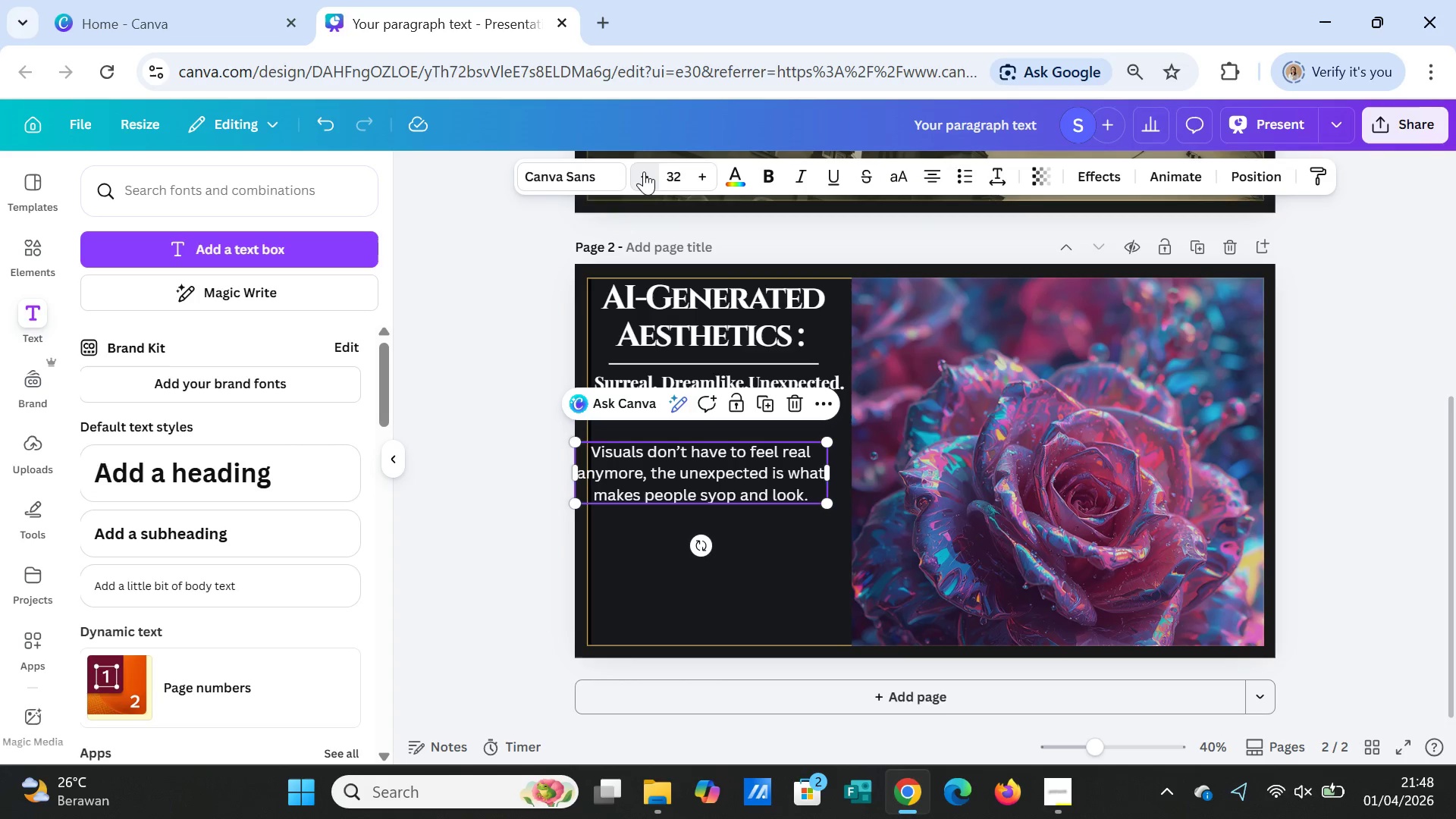 
triple_click([644, 171])
 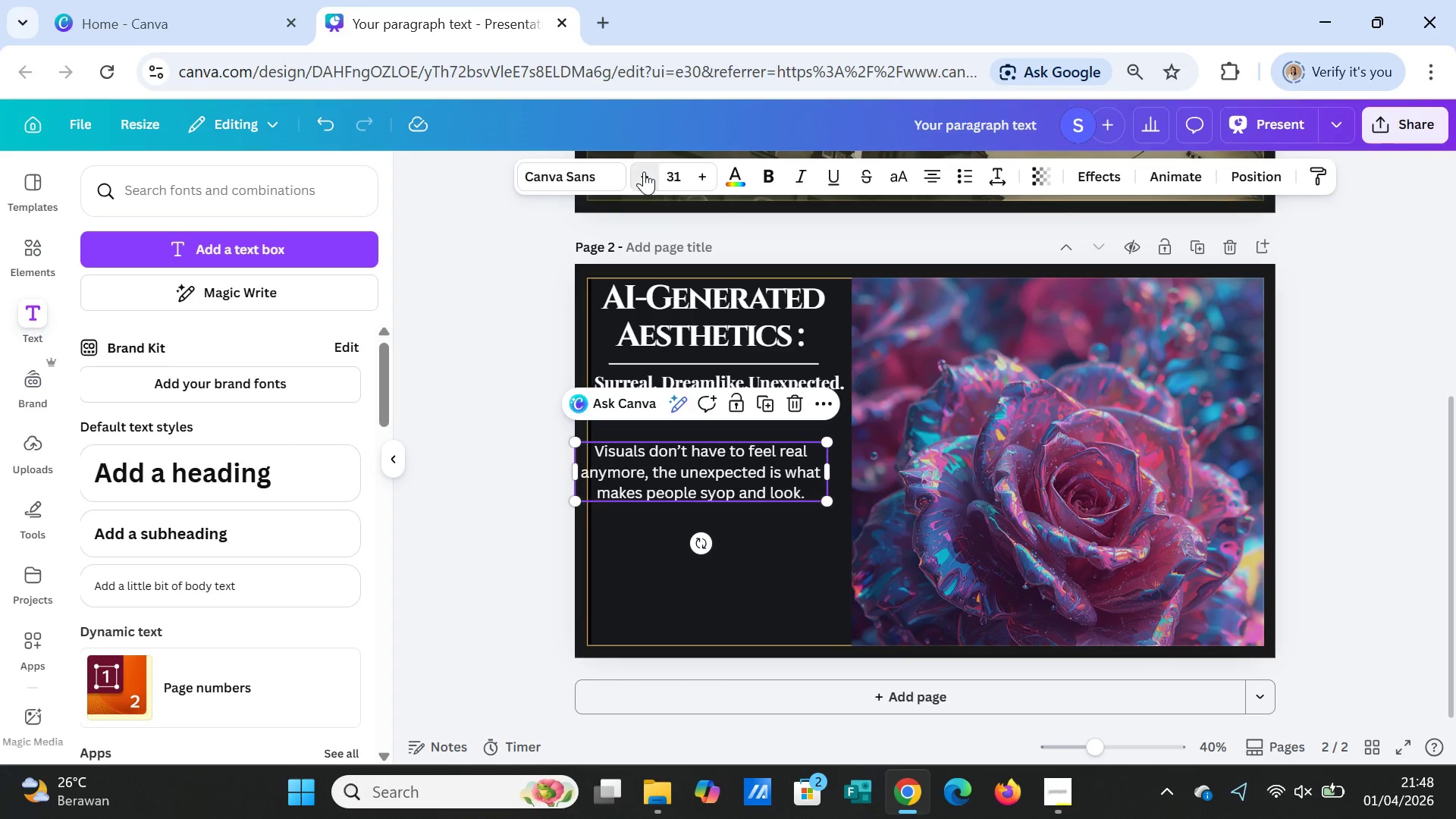 
triple_click([644, 171])
 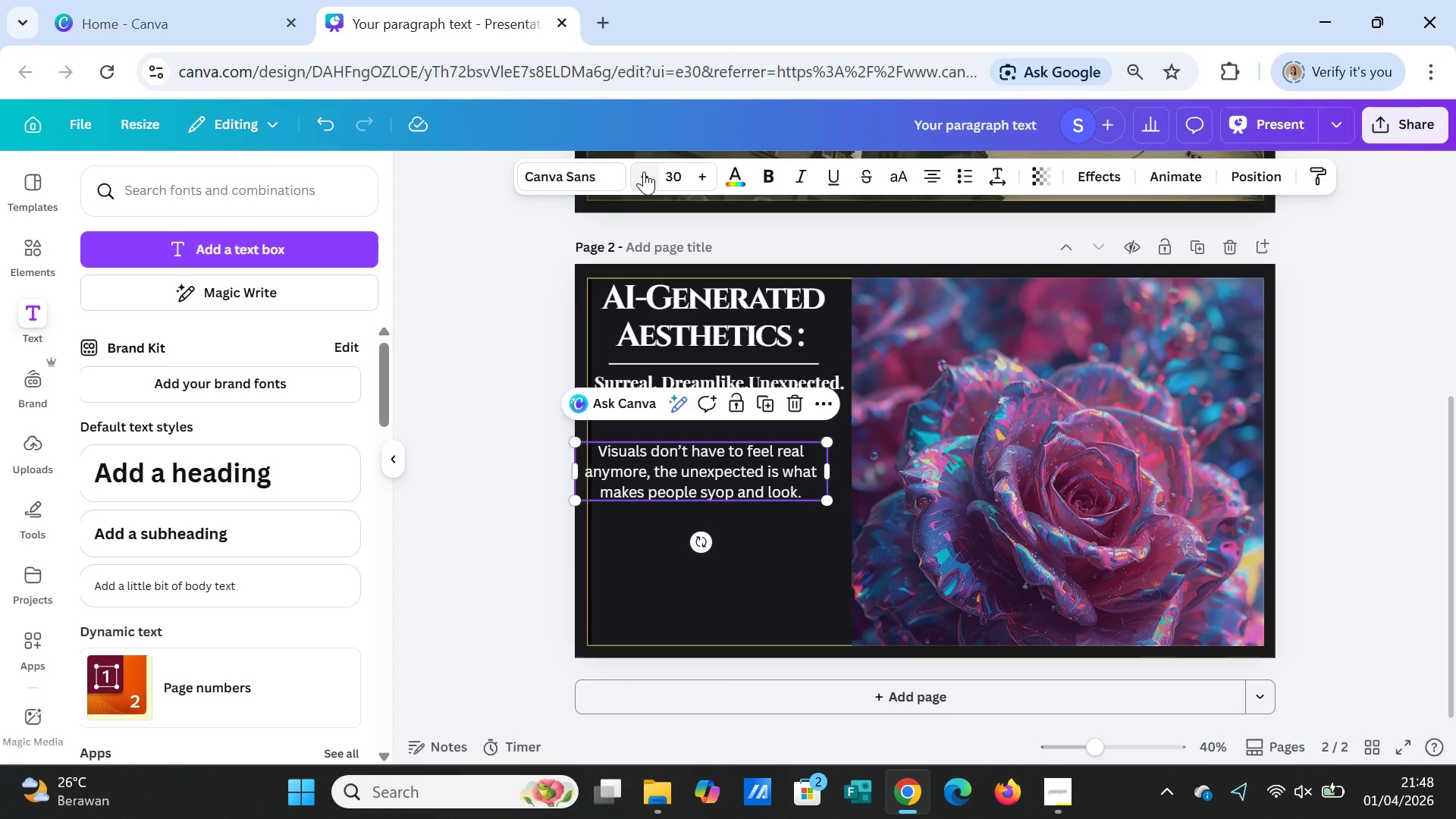 
triple_click([644, 171])
 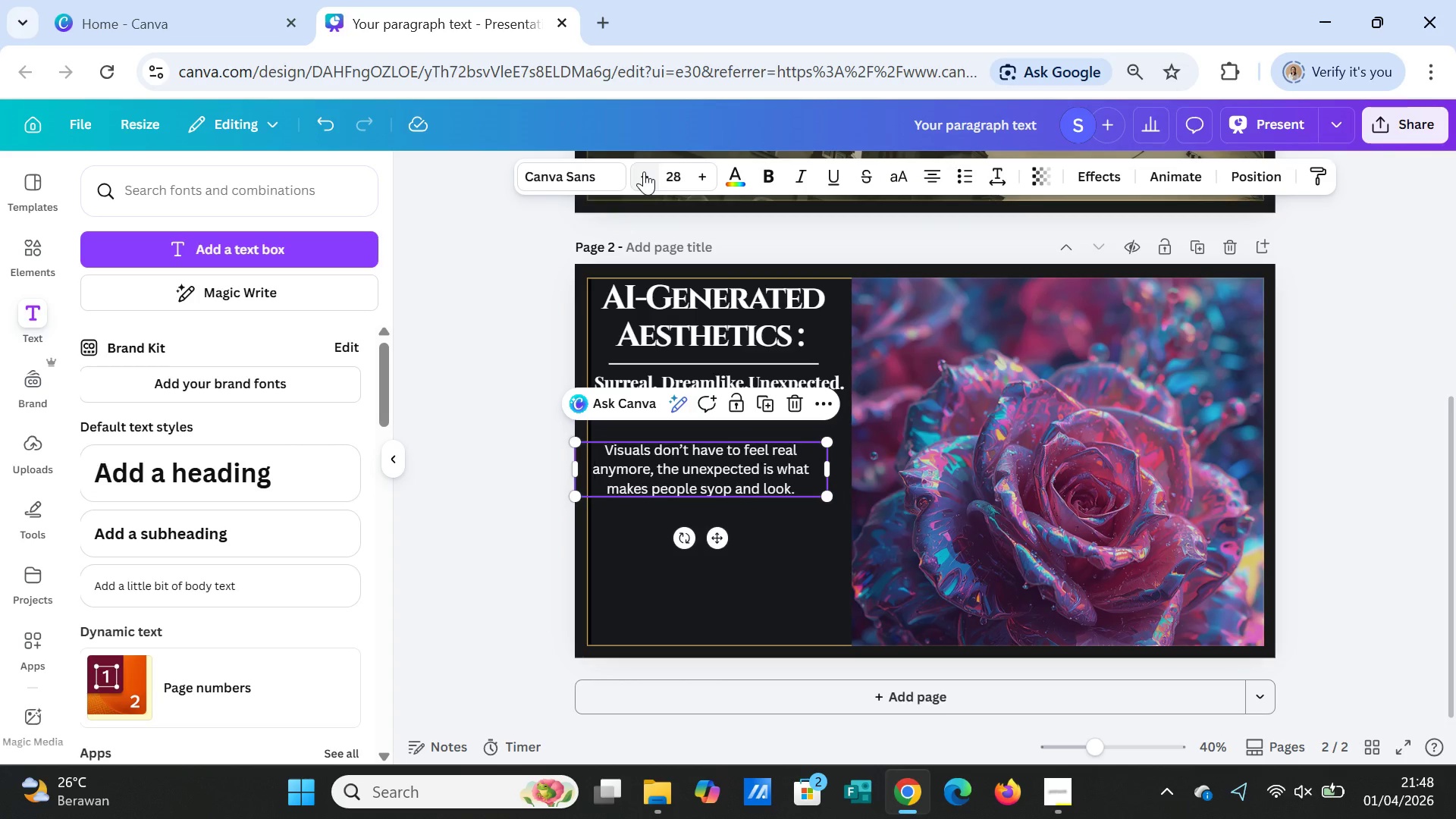 
triple_click([644, 171])
 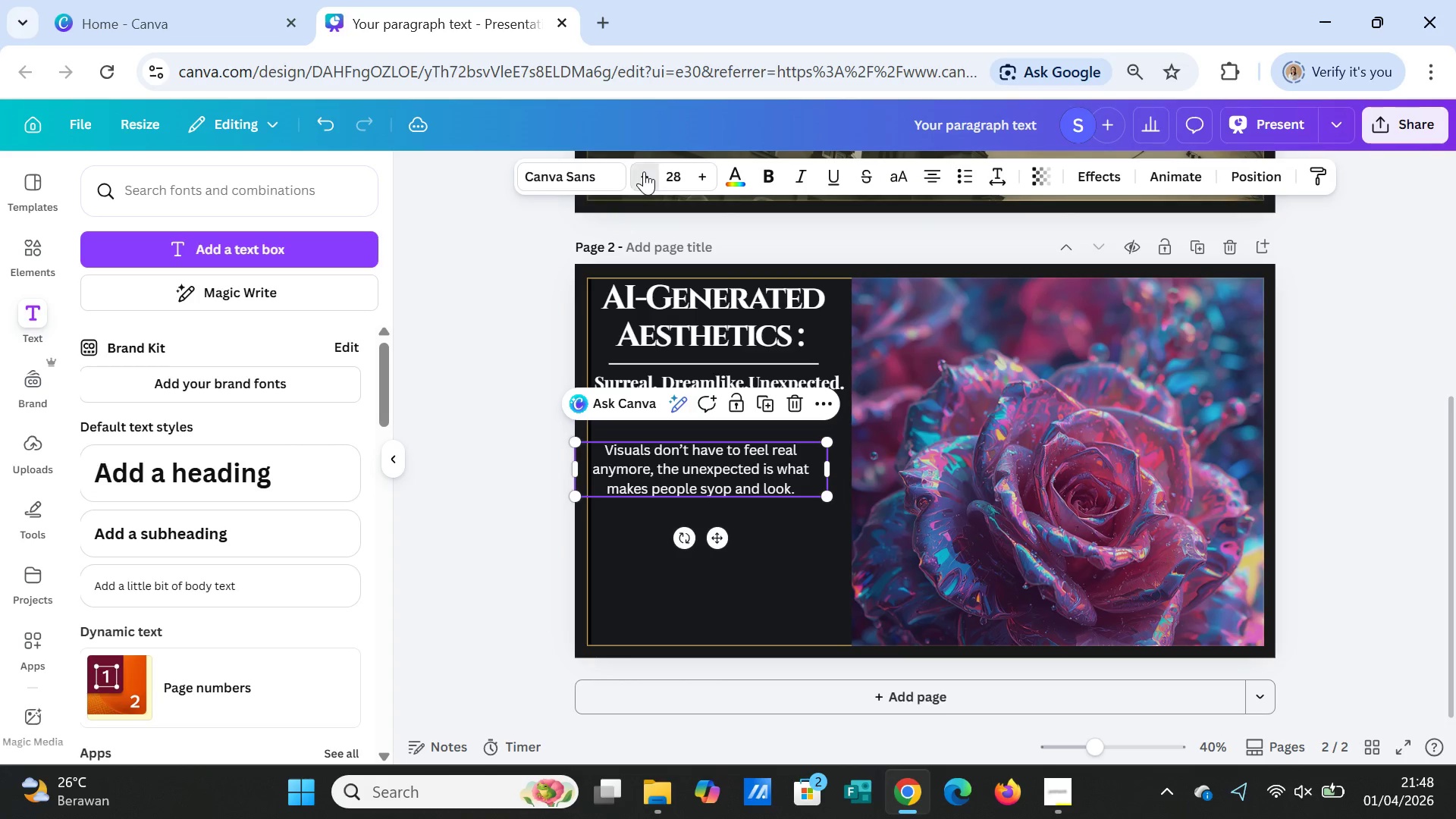 
triple_click([644, 171])
 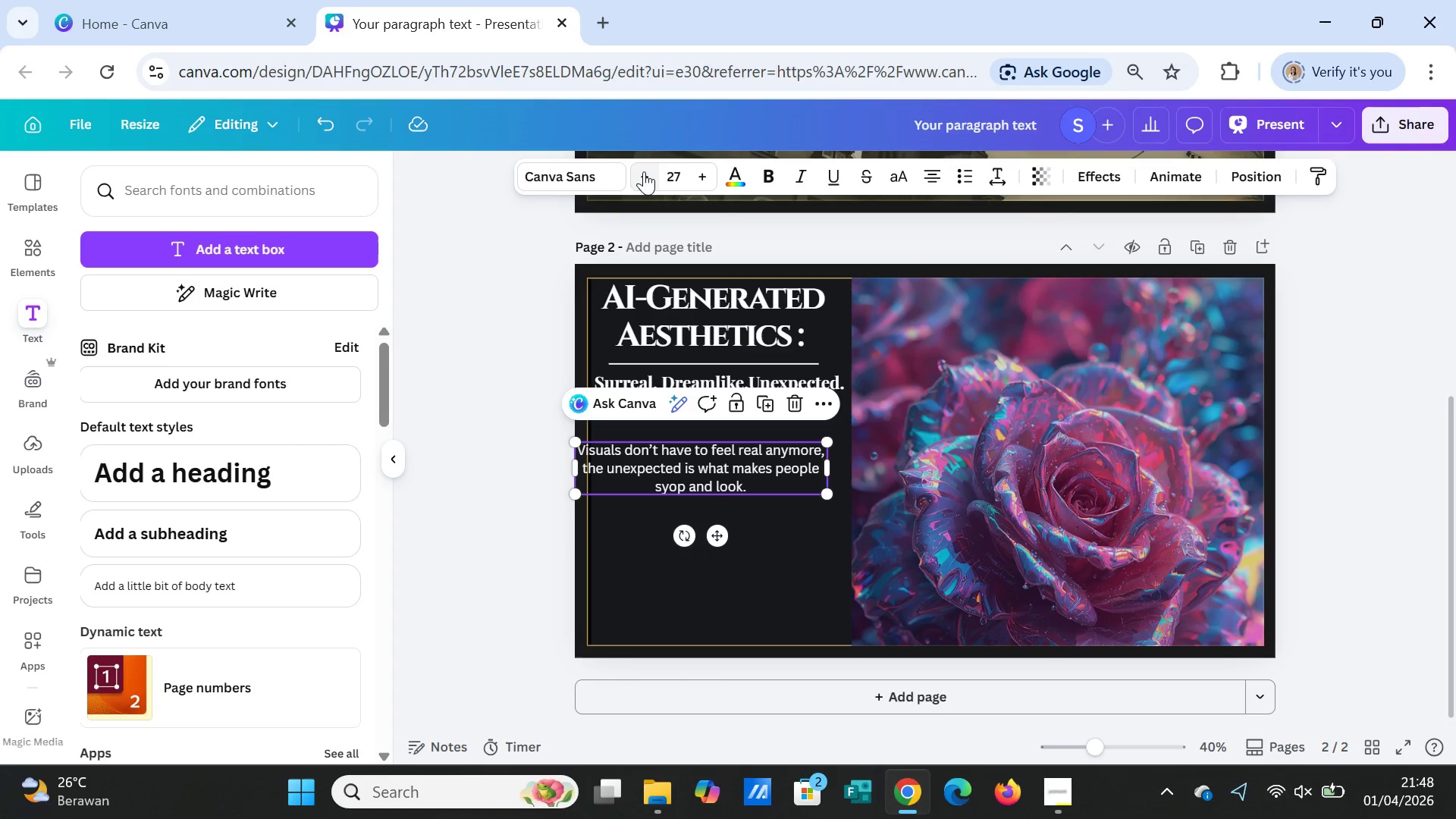 
double_click([644, 171])
 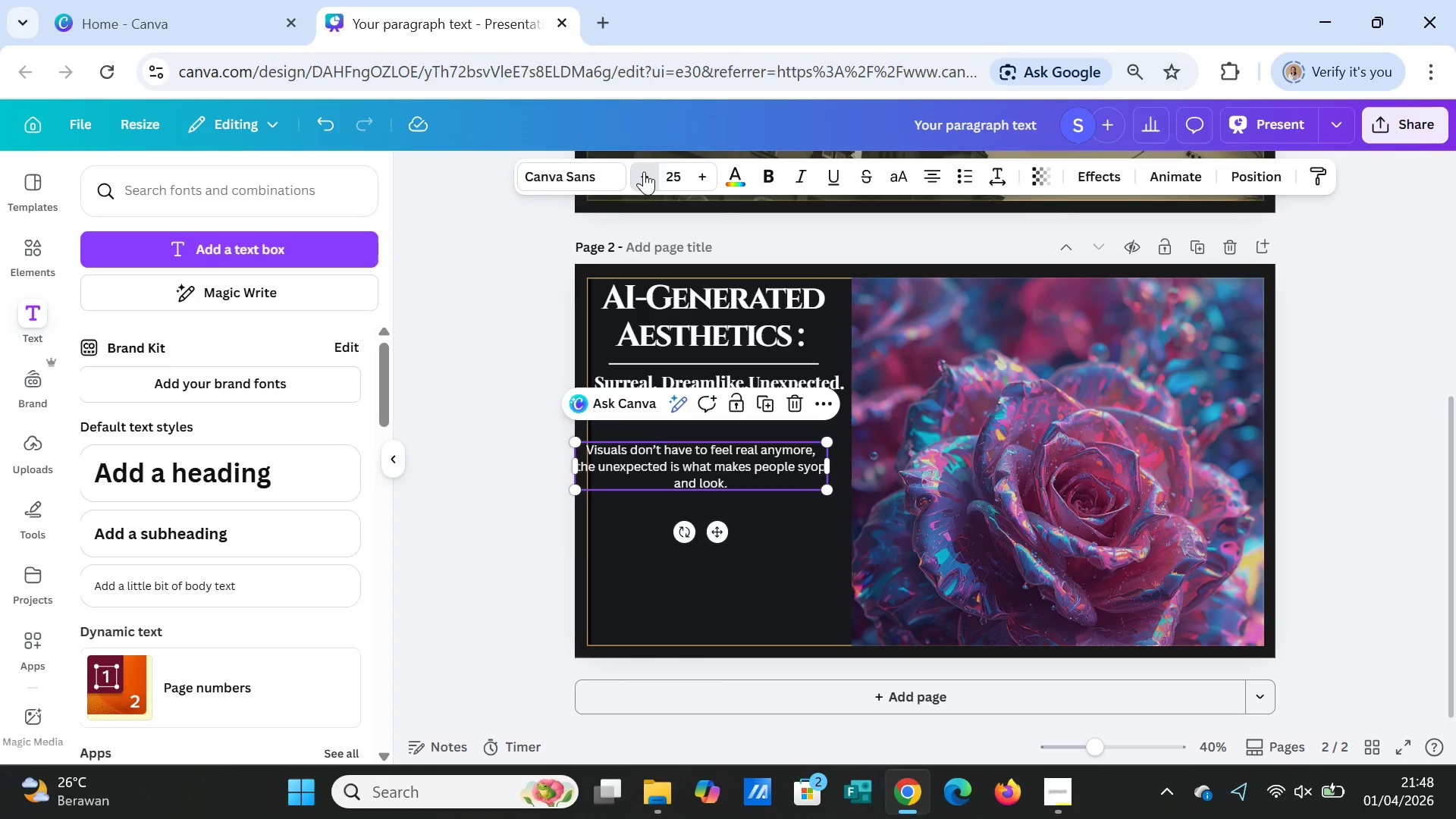 
triple_click([644, 171])
 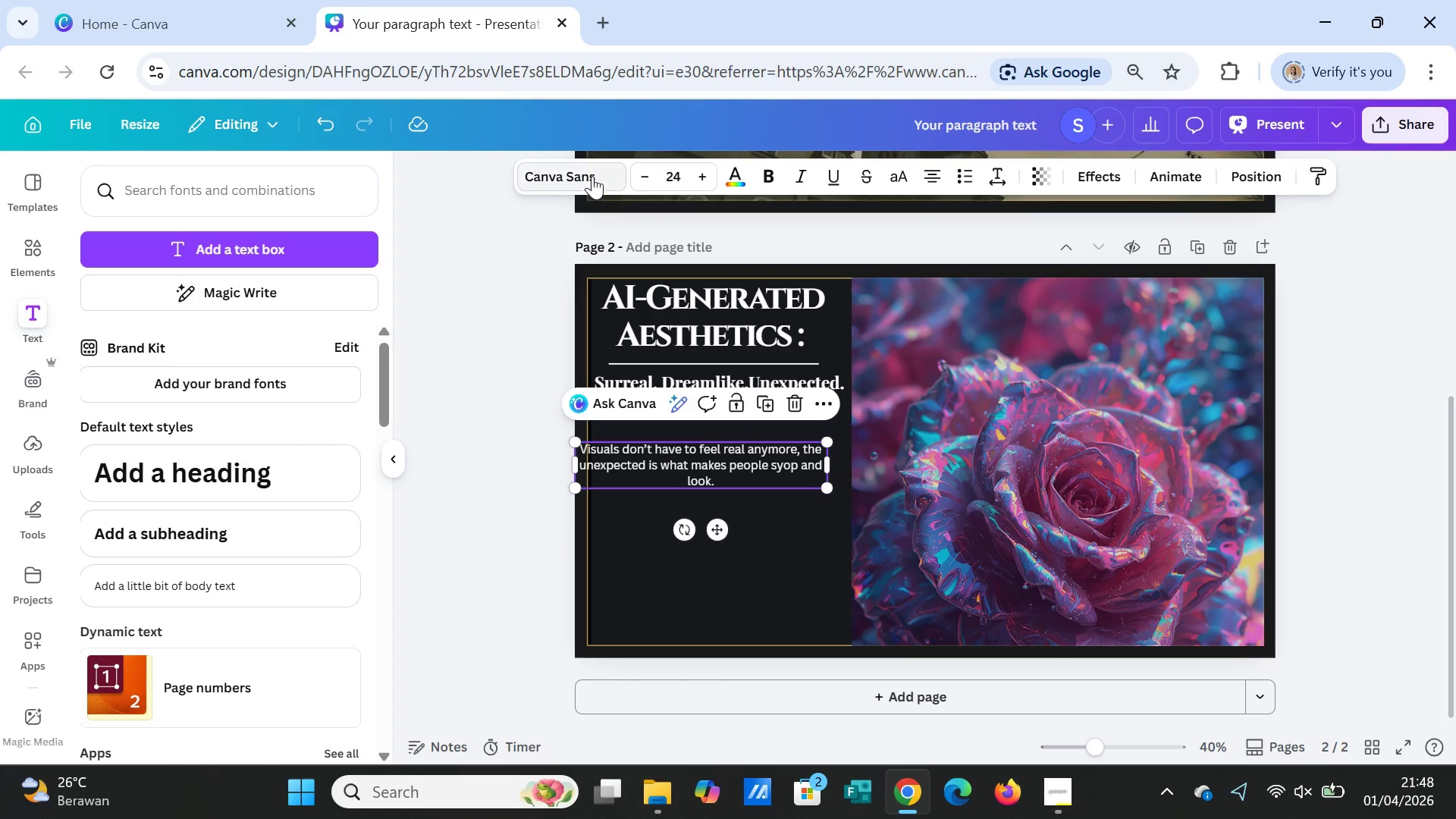 
left_click([591, 172])
 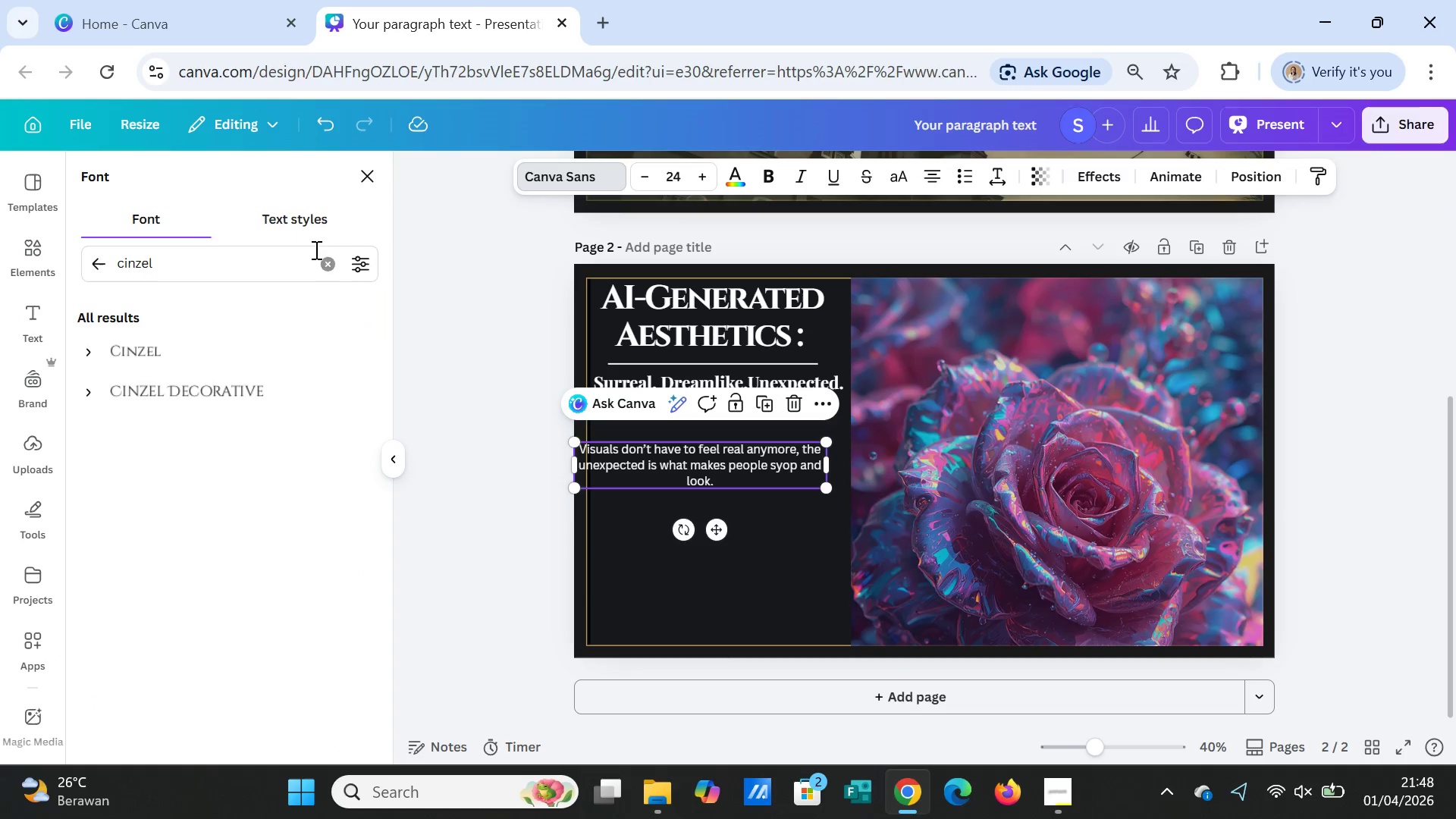 
left_click([328, 262])
 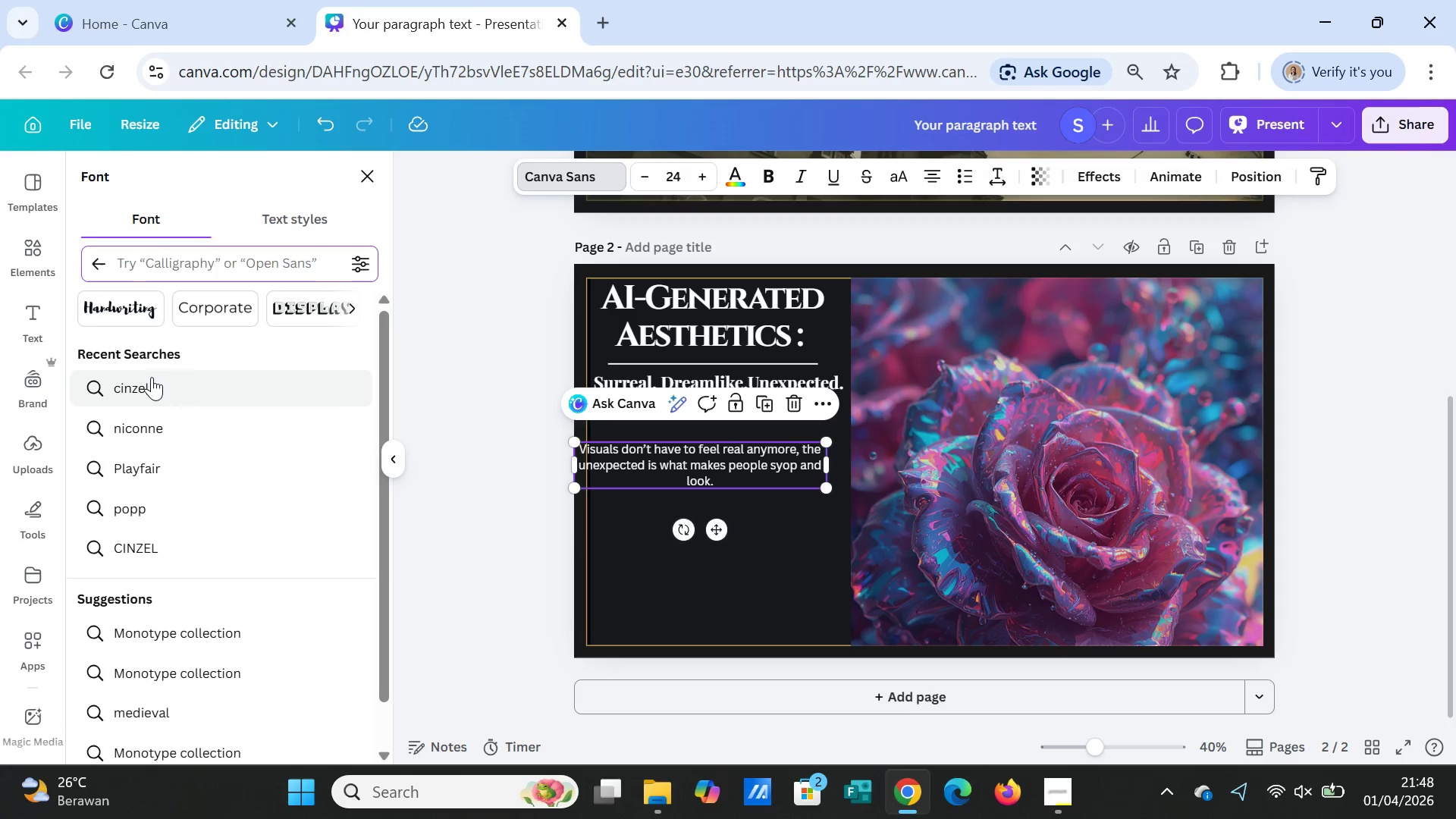 
wait(7.05)
 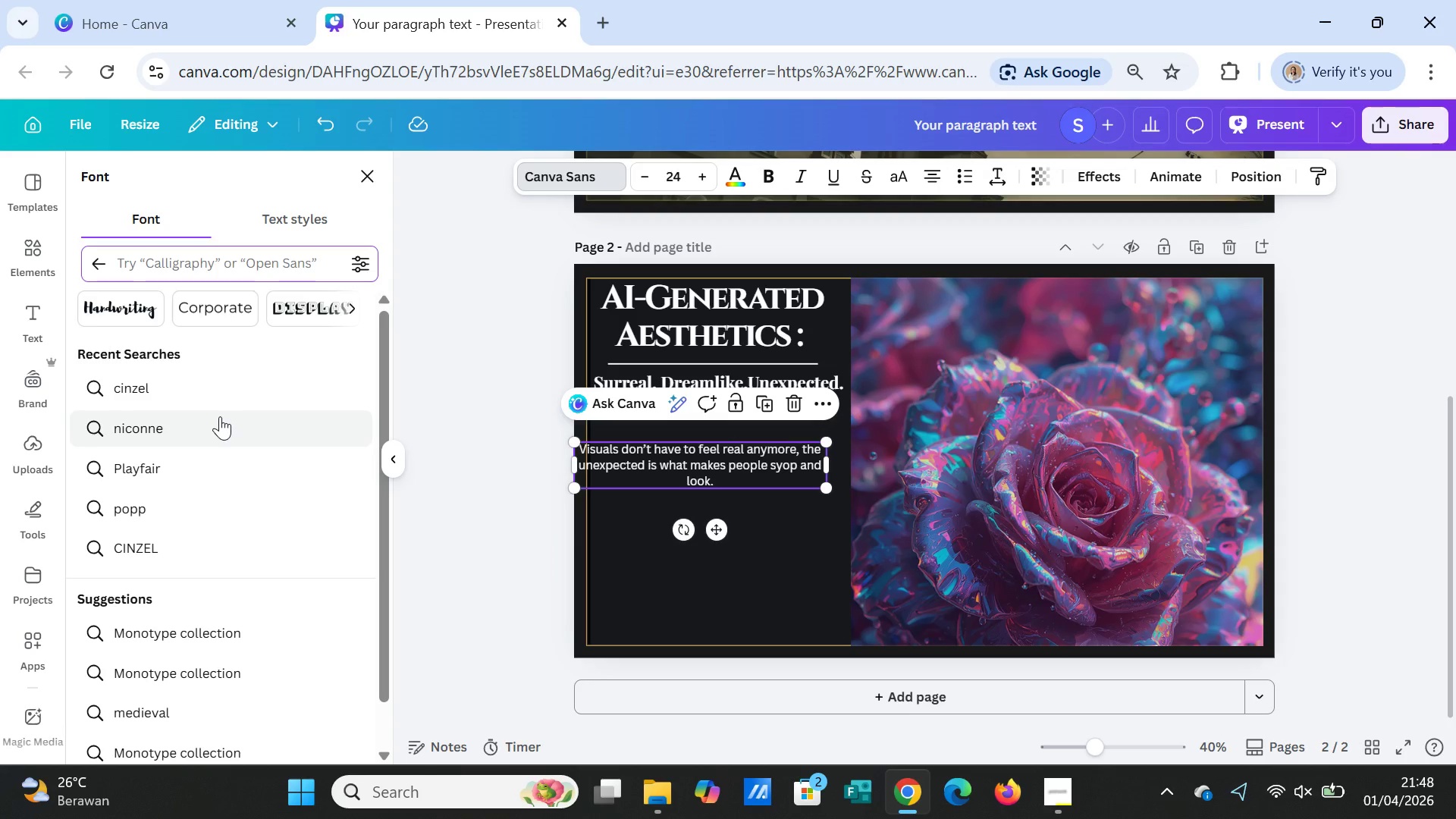 
left_click([146, 468])
 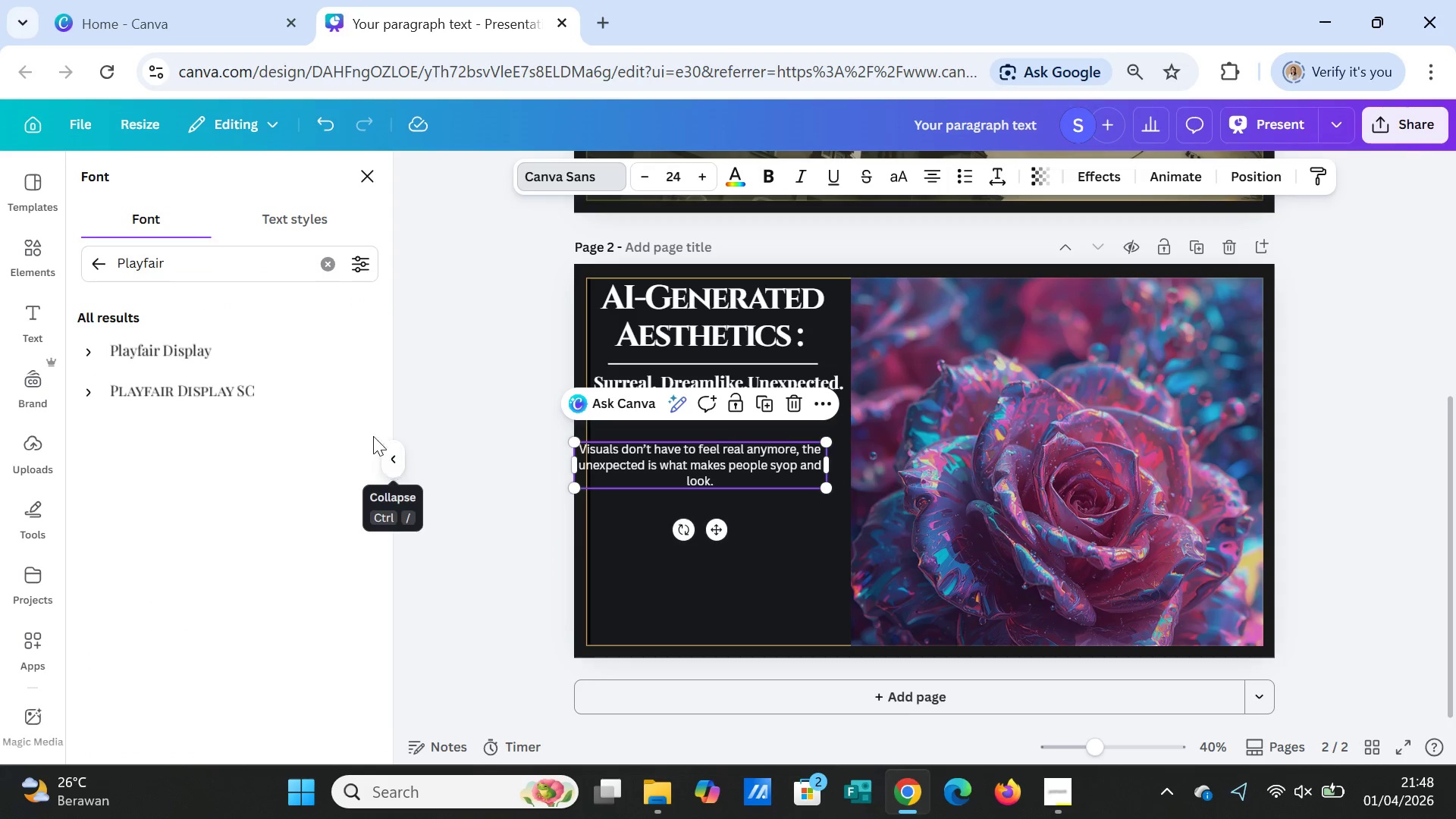 
left_click([227, 344])
 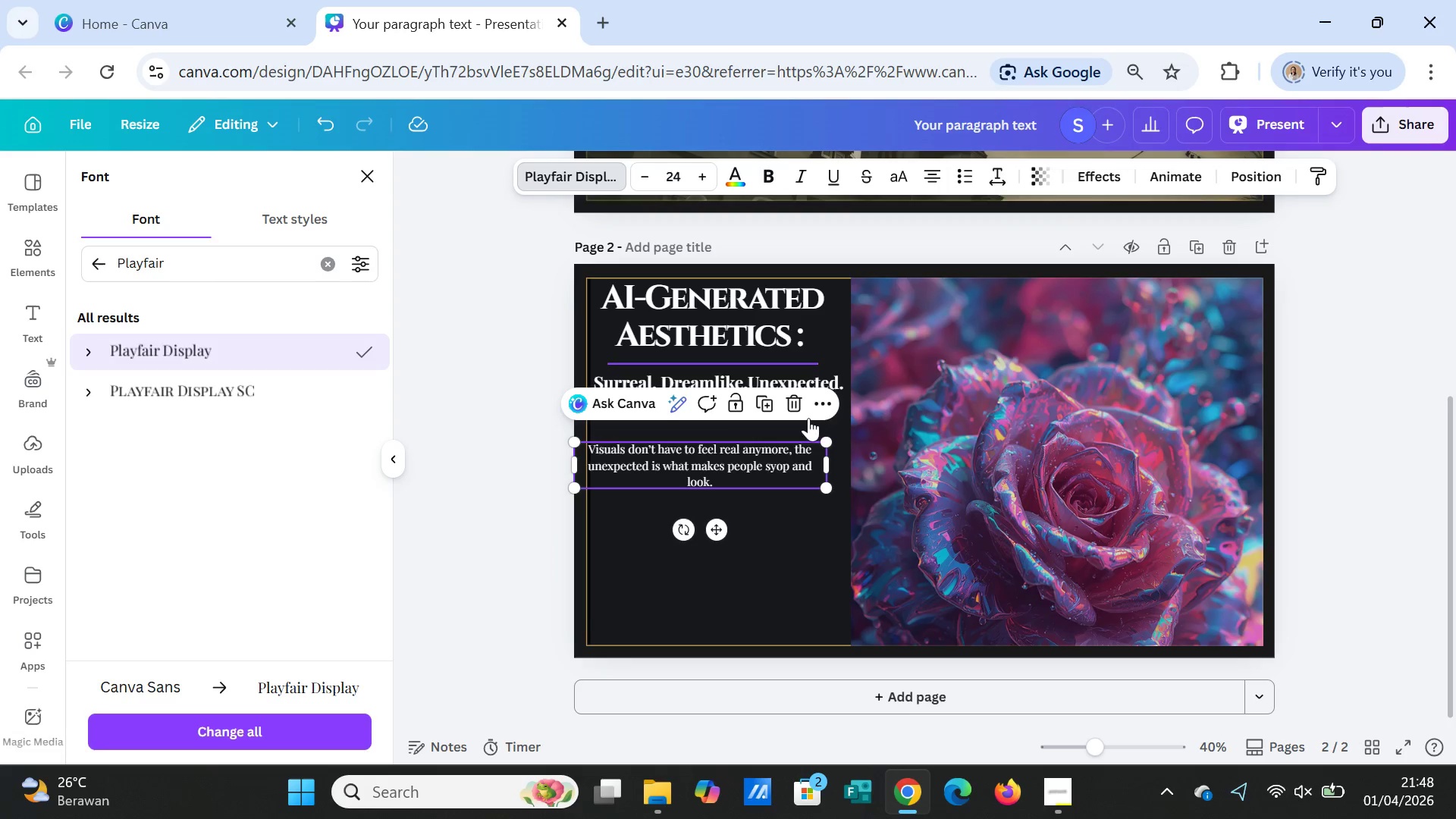 
wait(5.77)
 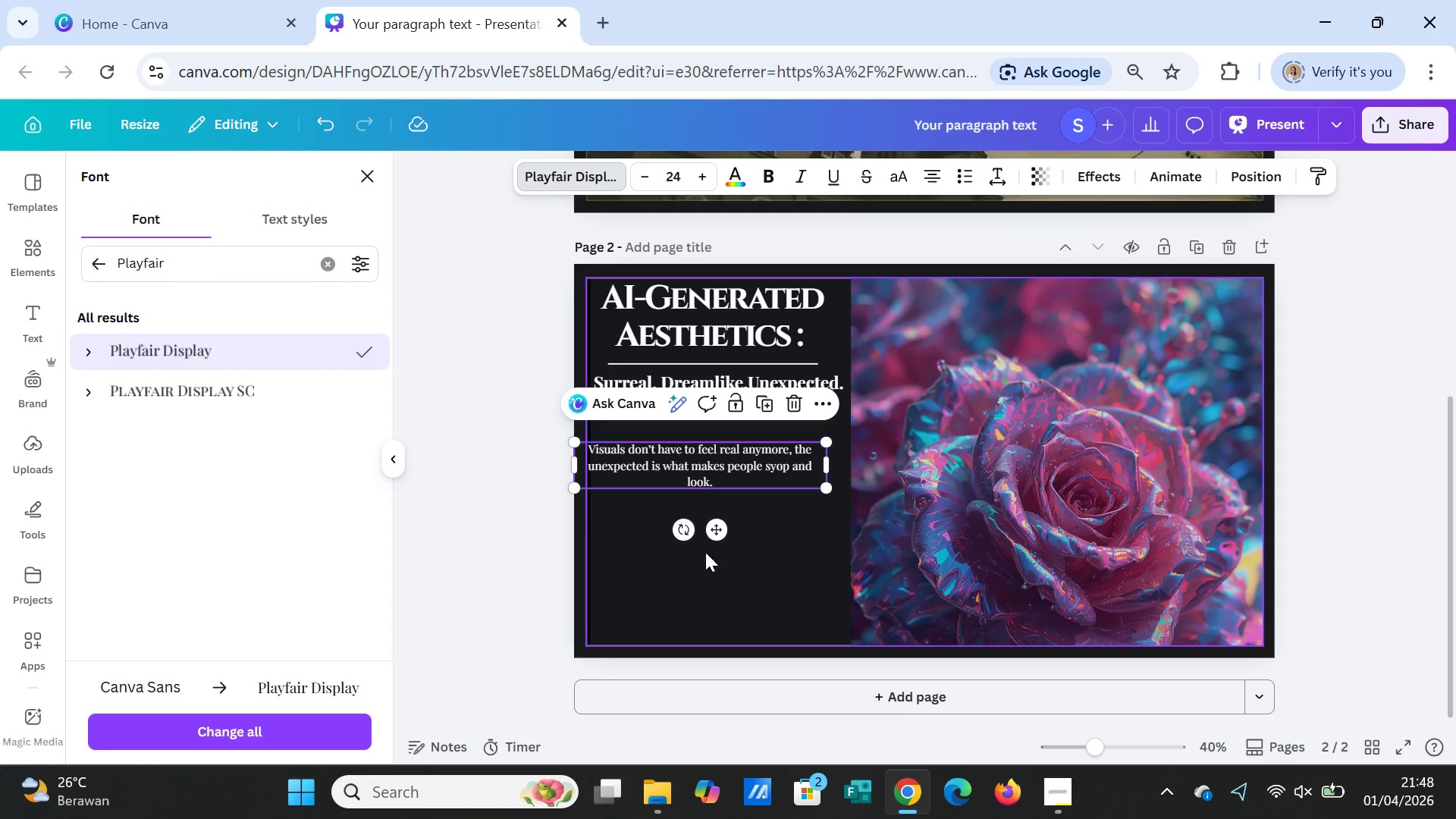 
left_click([805, 177])
 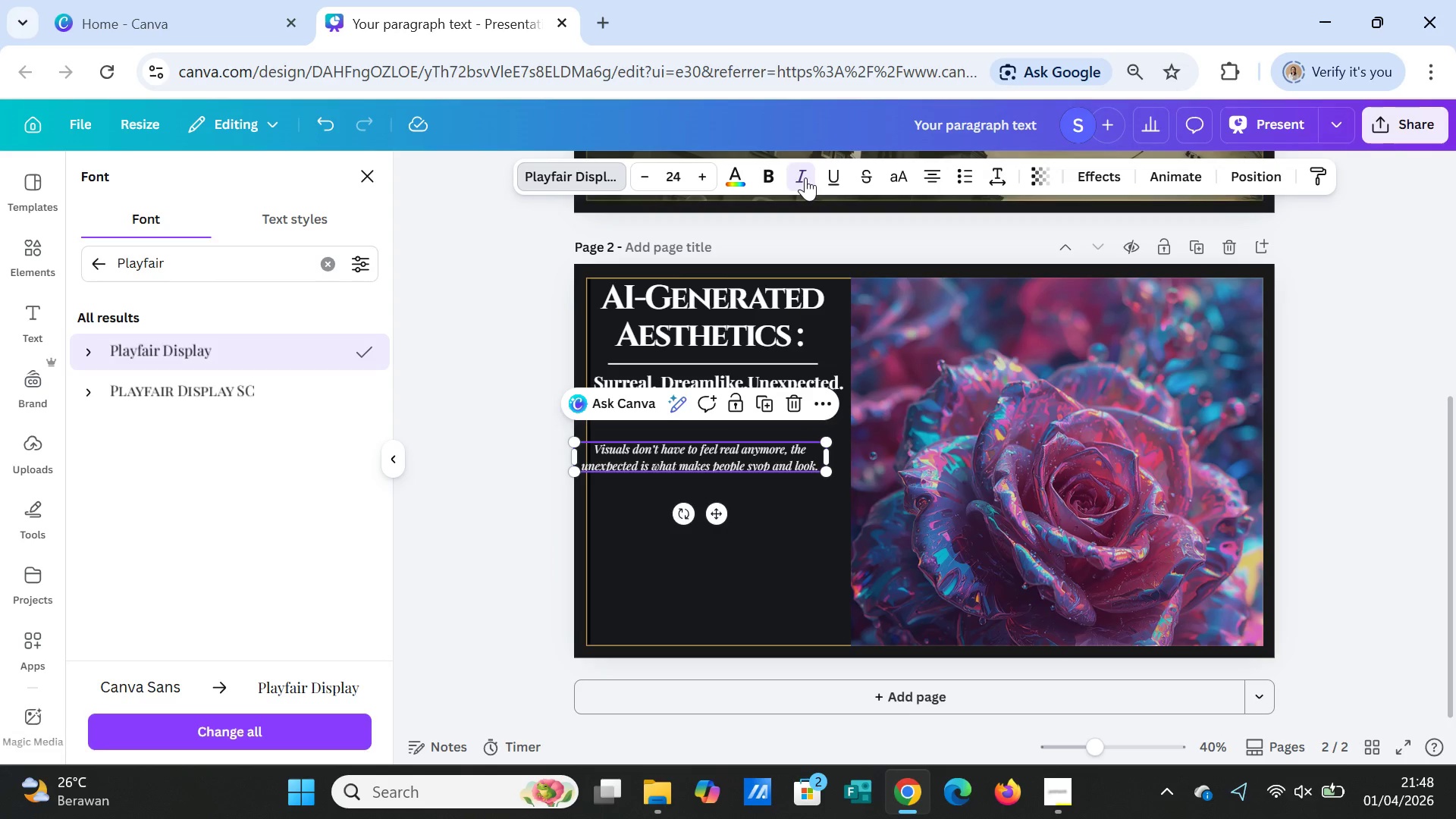 
left_click([805, 177])
 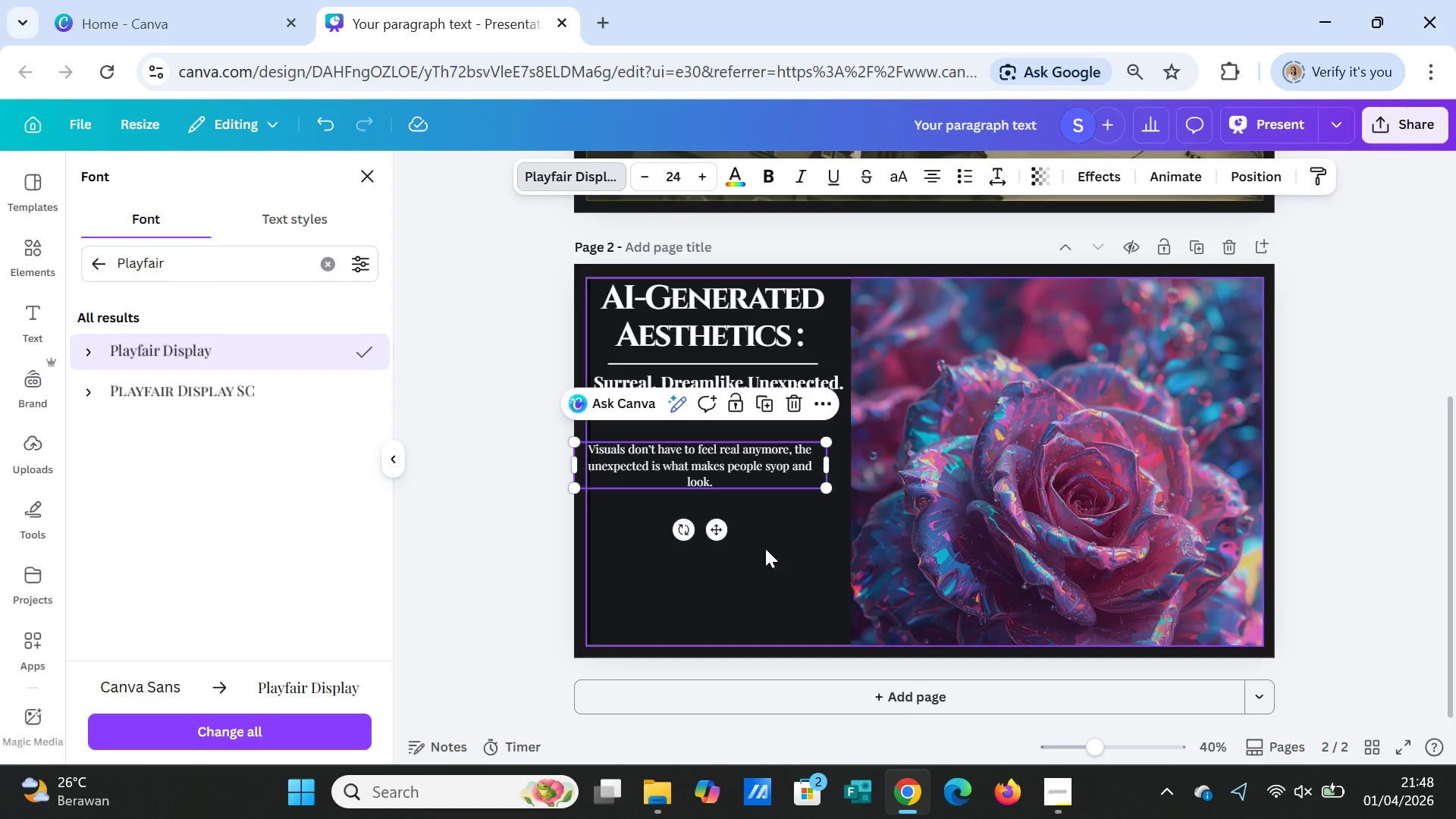 
left_click([765, 551])
 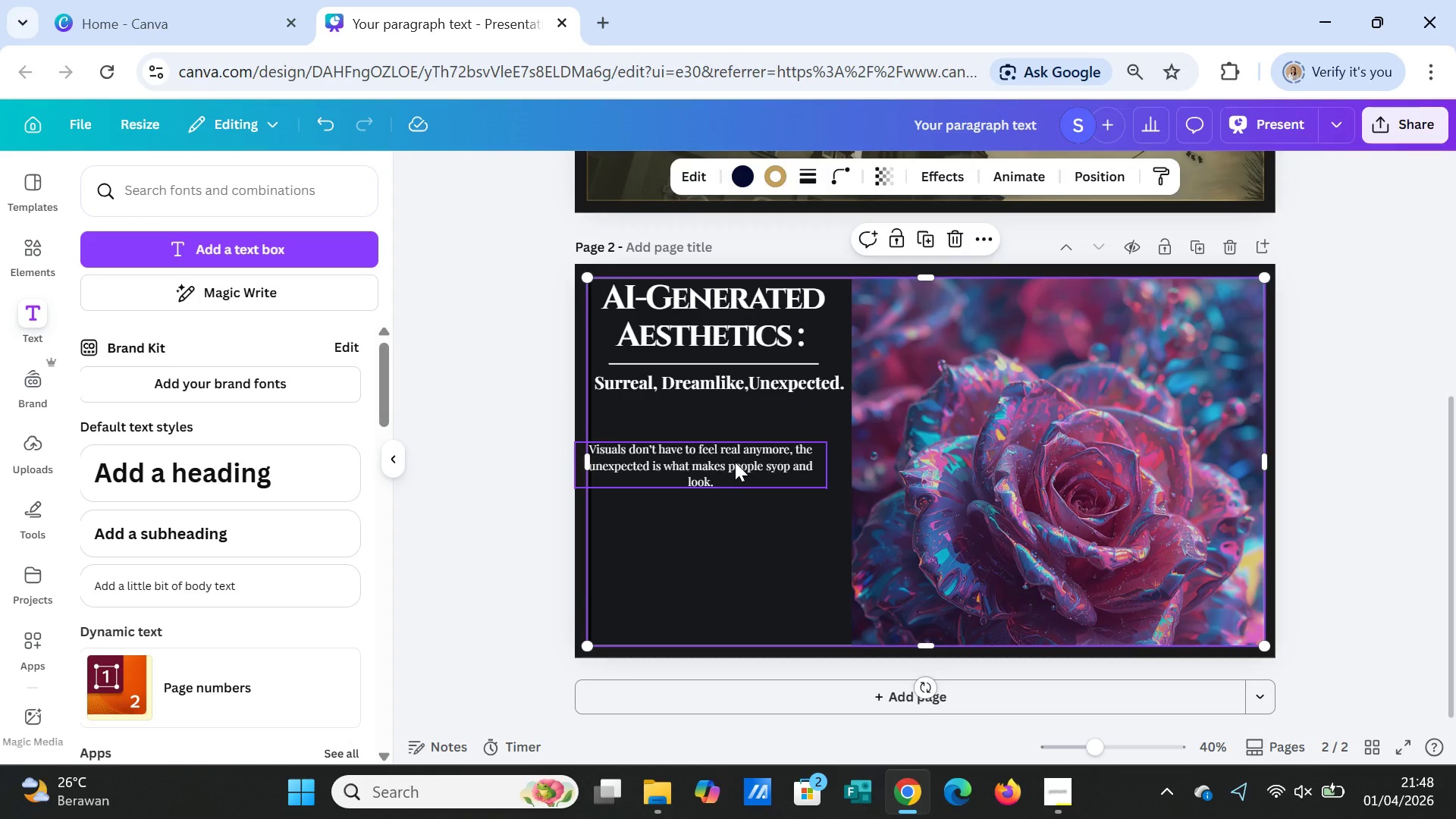 
left_click_drag(start_coordinate=[735, 462], to_coordinate=[753, 461])
 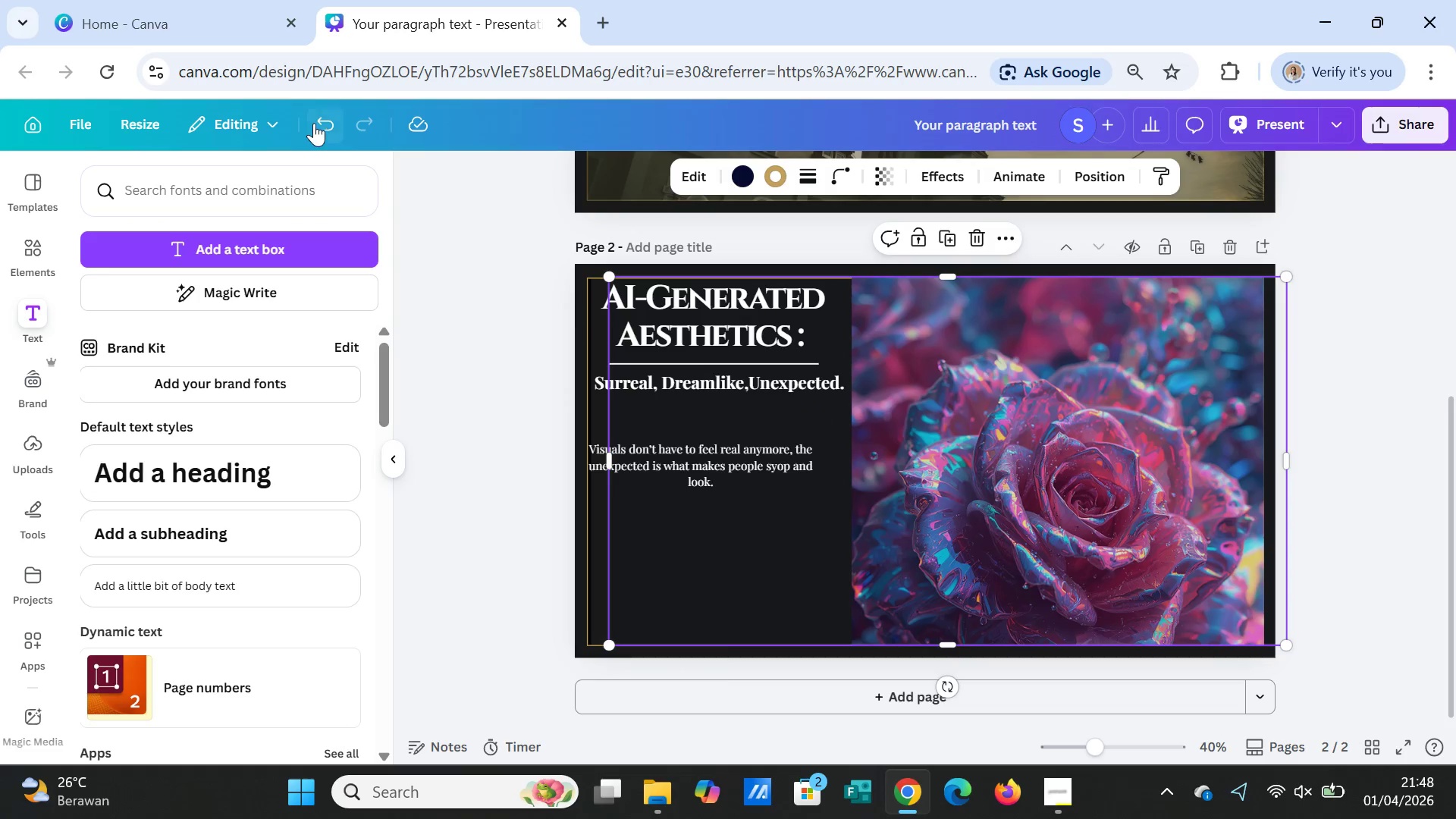 
left_click([321, 121])
 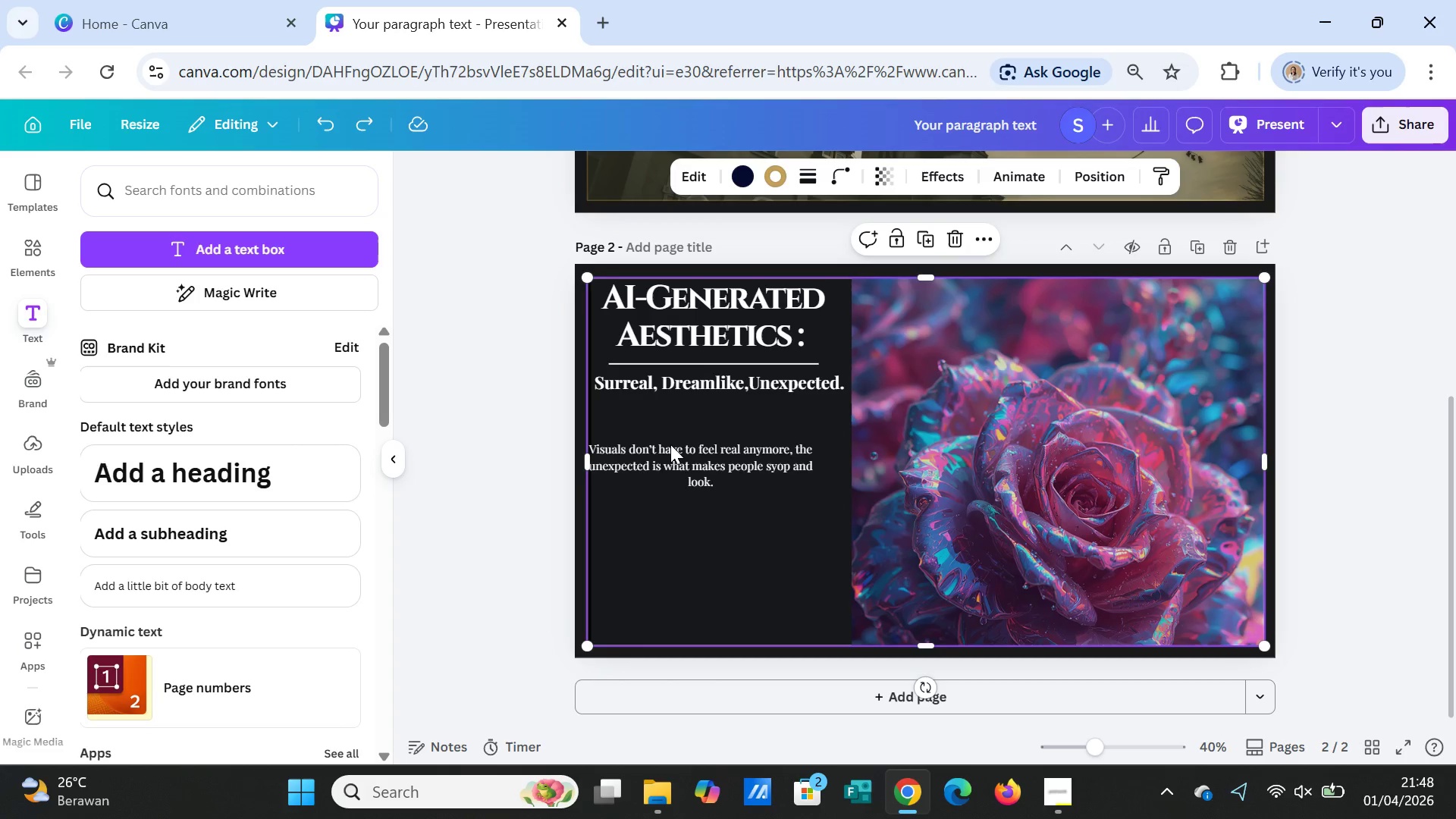 
left_click([670, 444])
 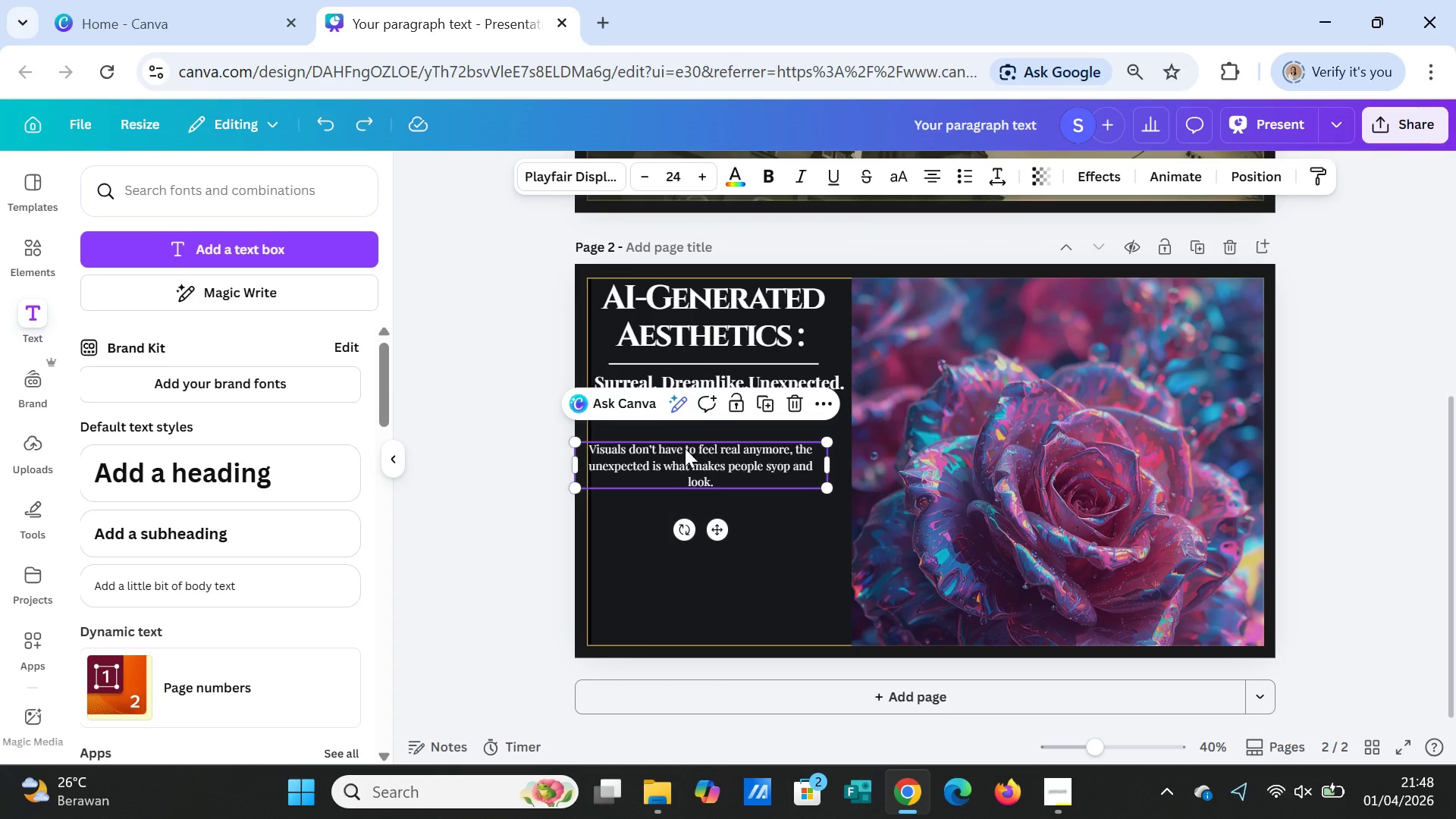 
left_click_drag(start_coordinate=[676, 448], to_coordinate=[701, 450])
 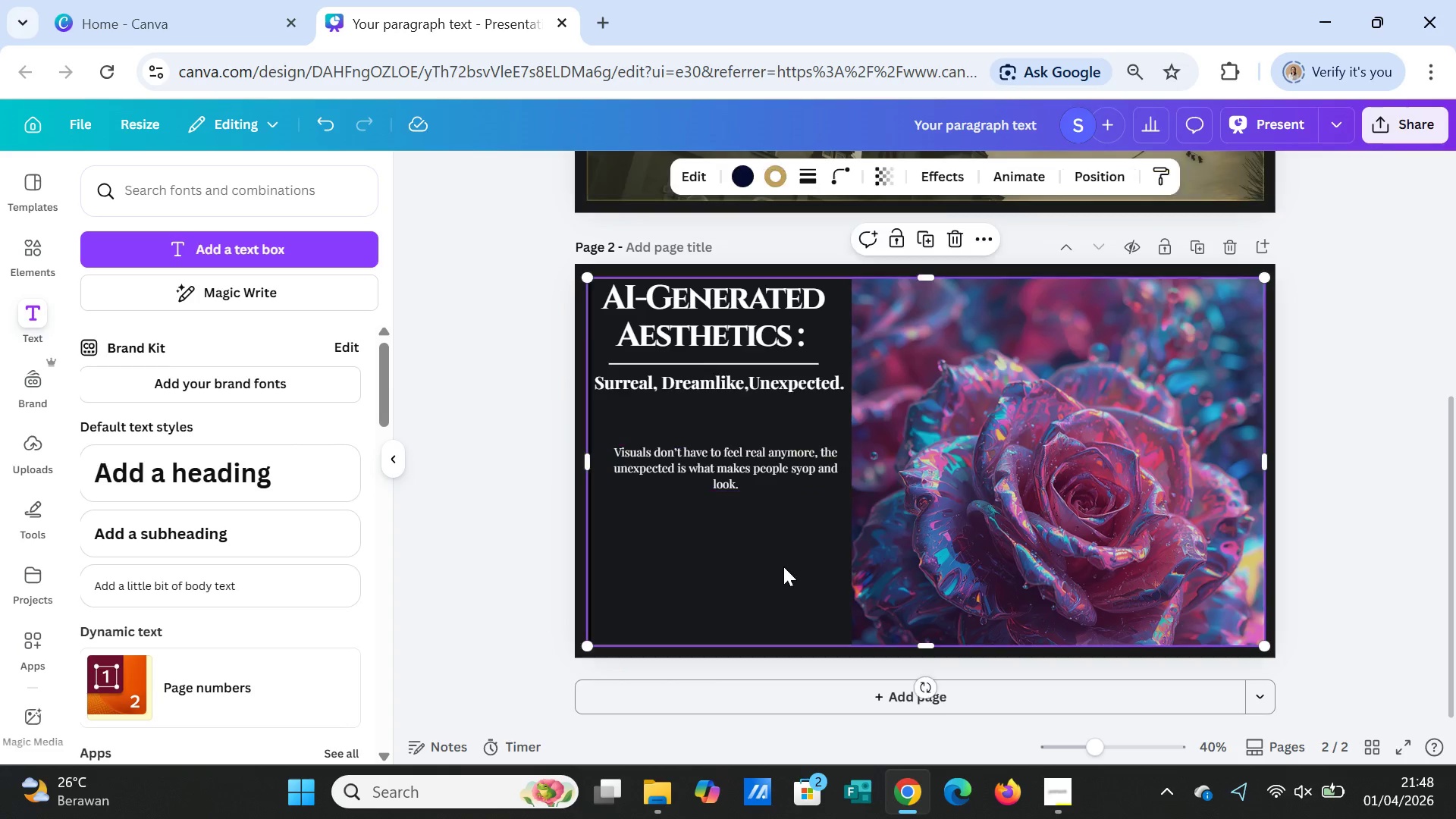 
left_click([787, 570])
 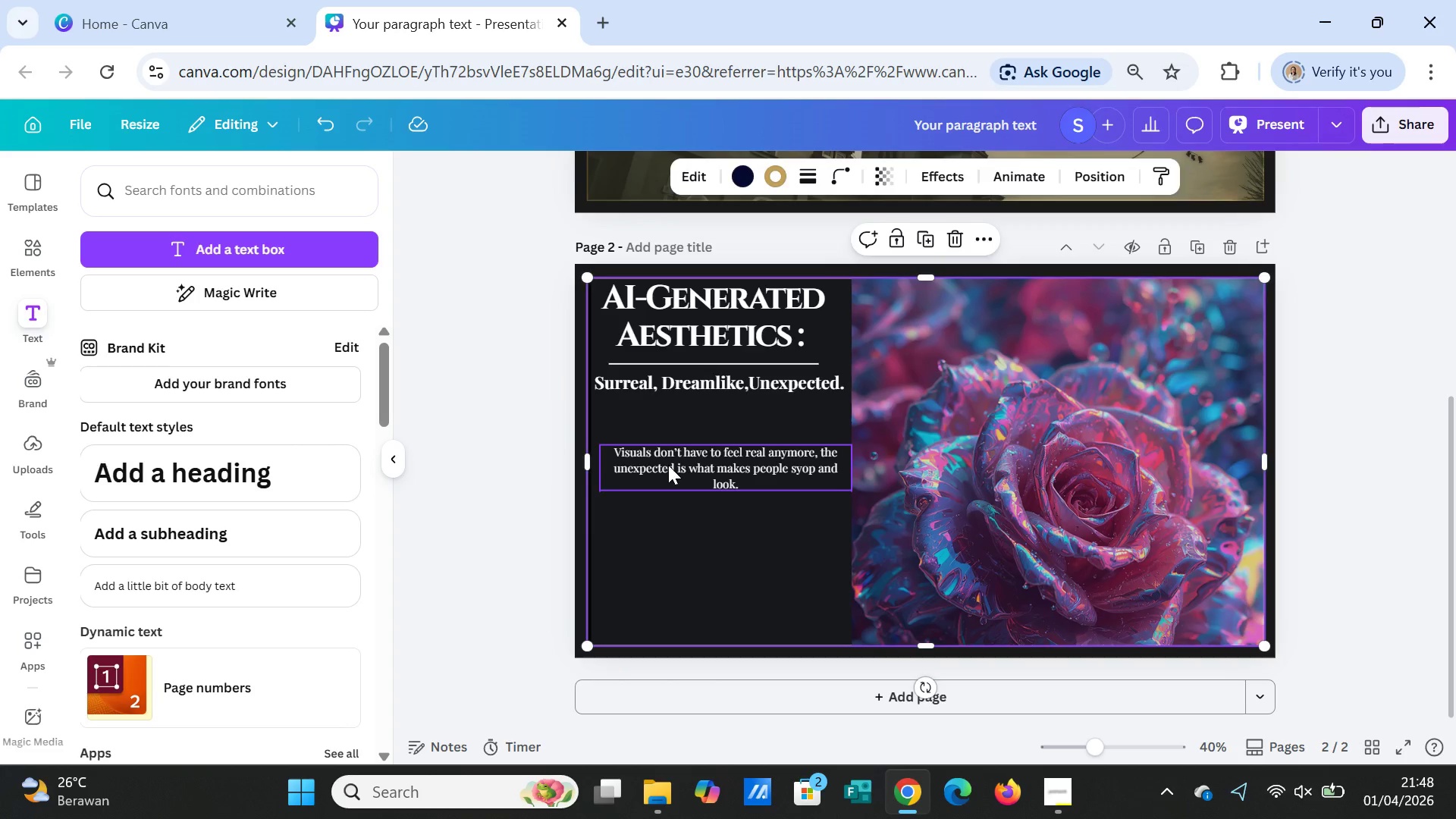 
left_click([668, 465])
 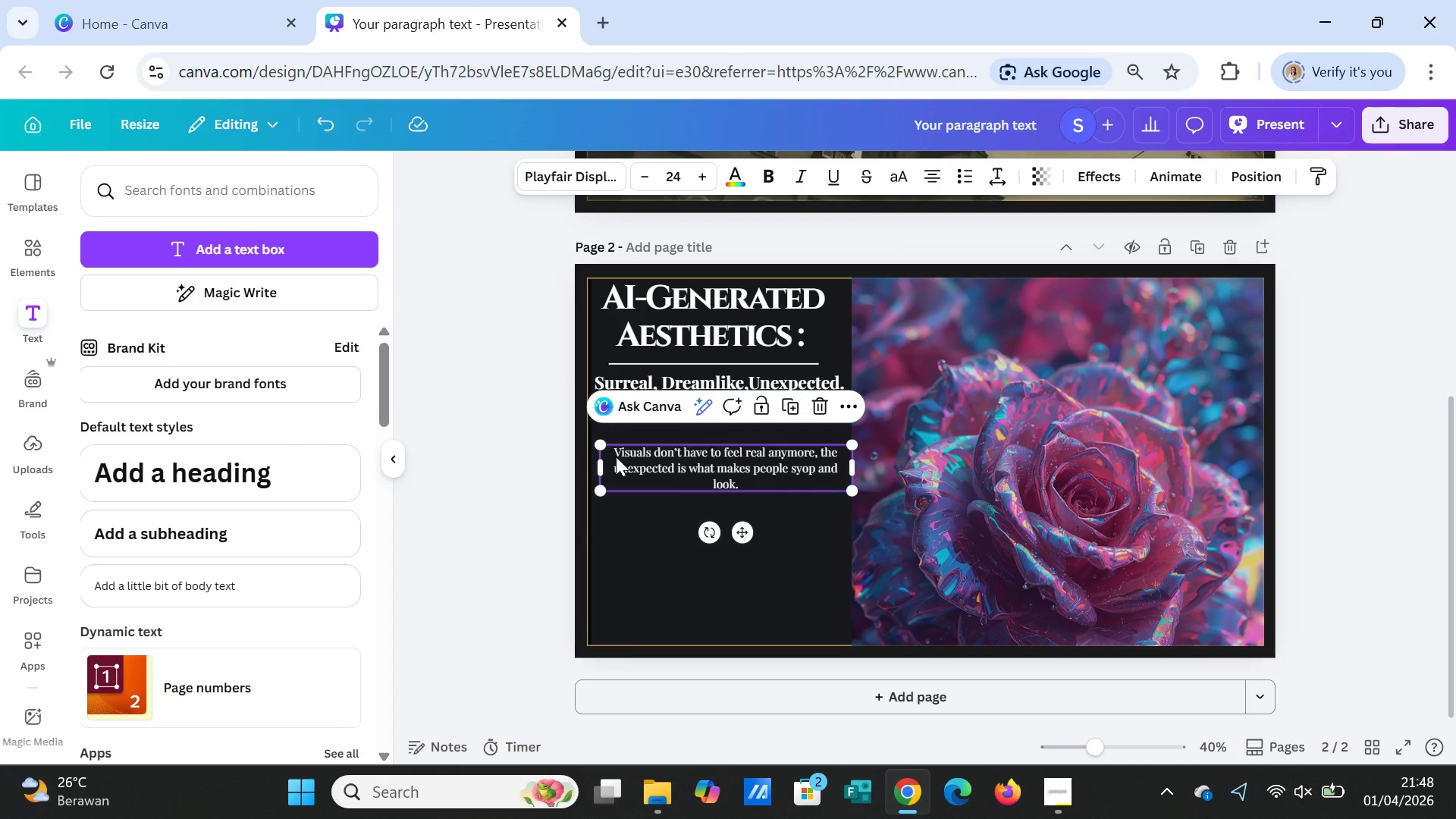 
left_click([616, 457])
 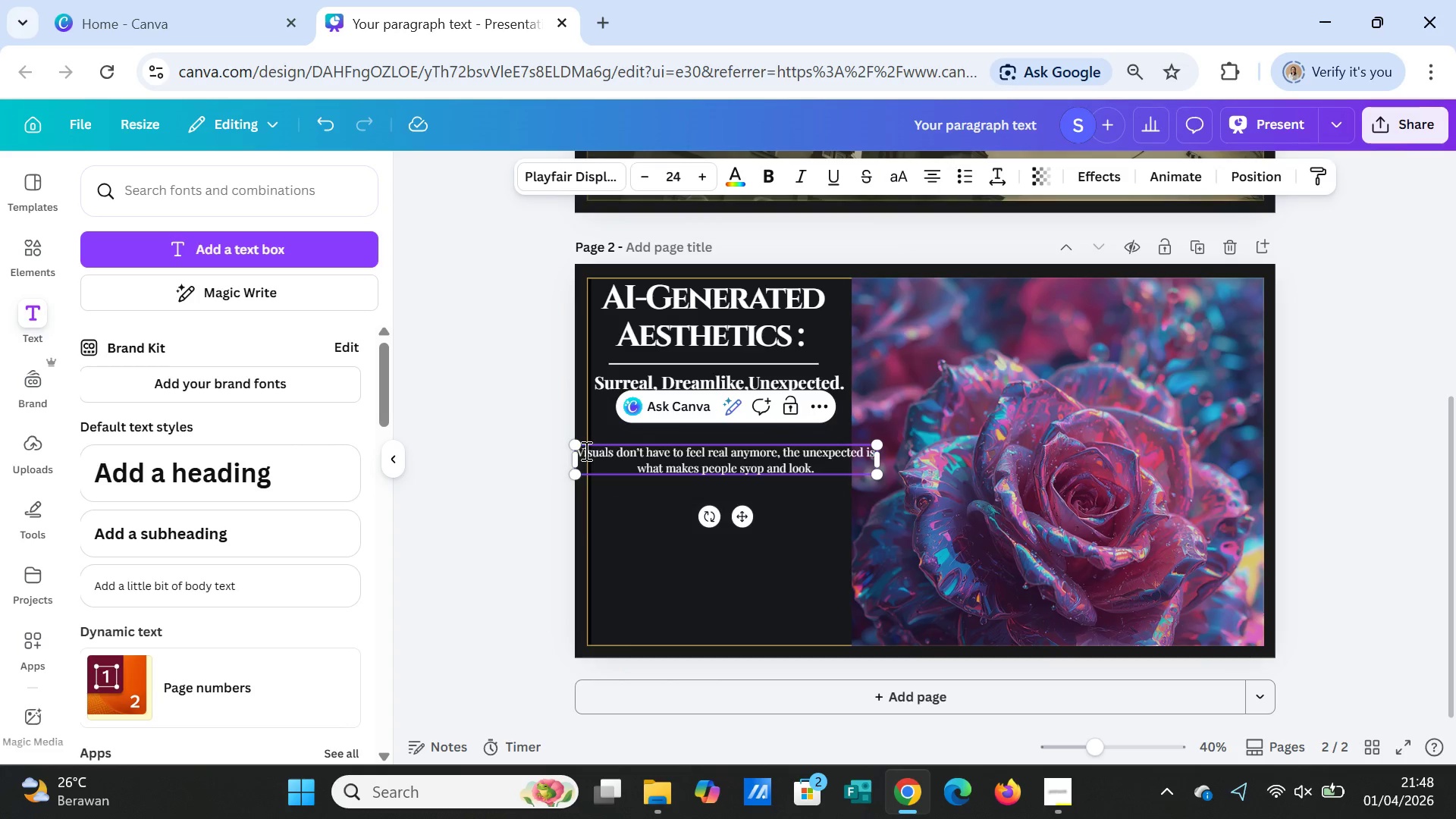 
left_click([582, 451])
 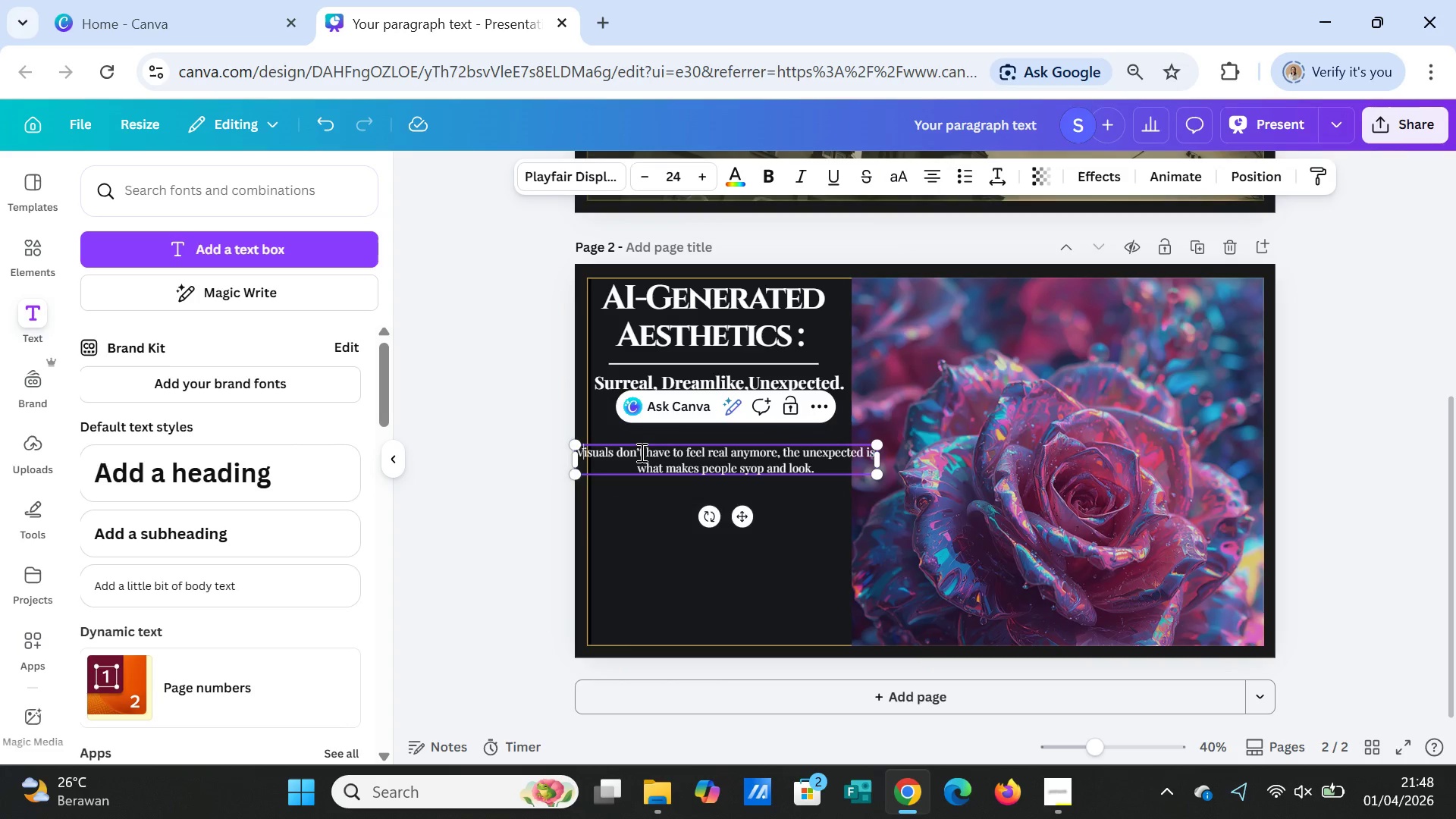 
key(ArrowLeft)
 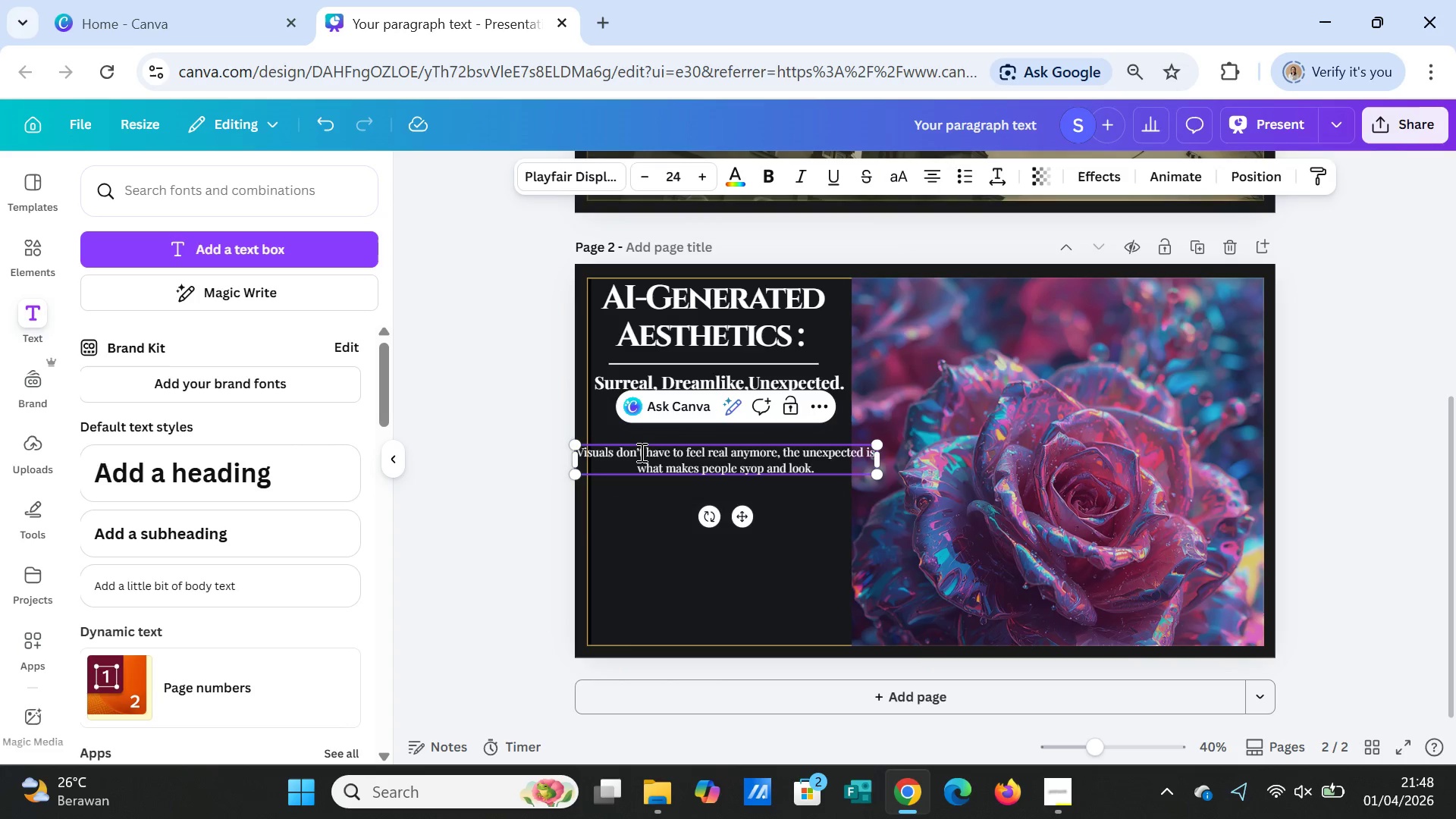 
key(1)
 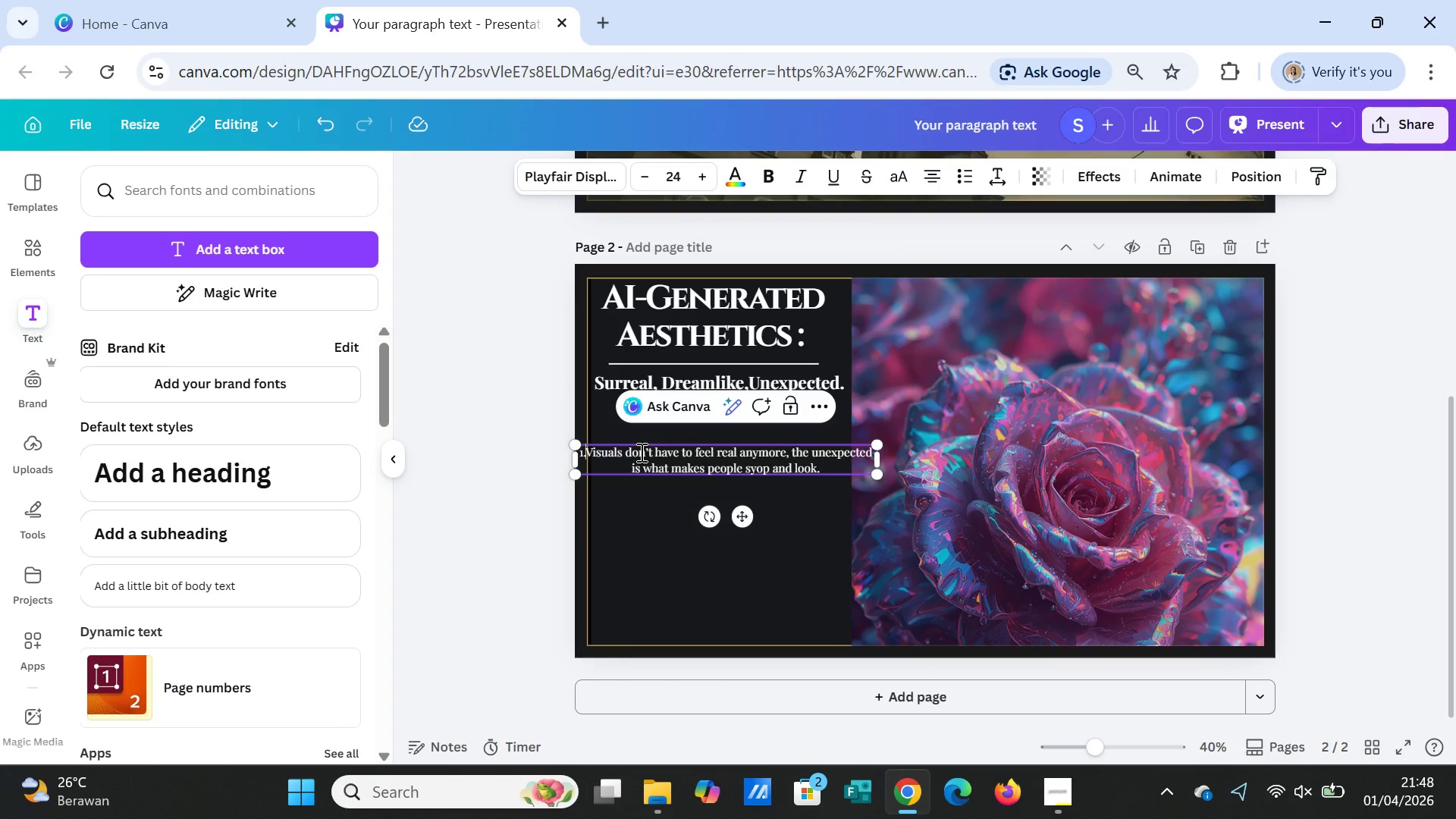 
key(Period)
 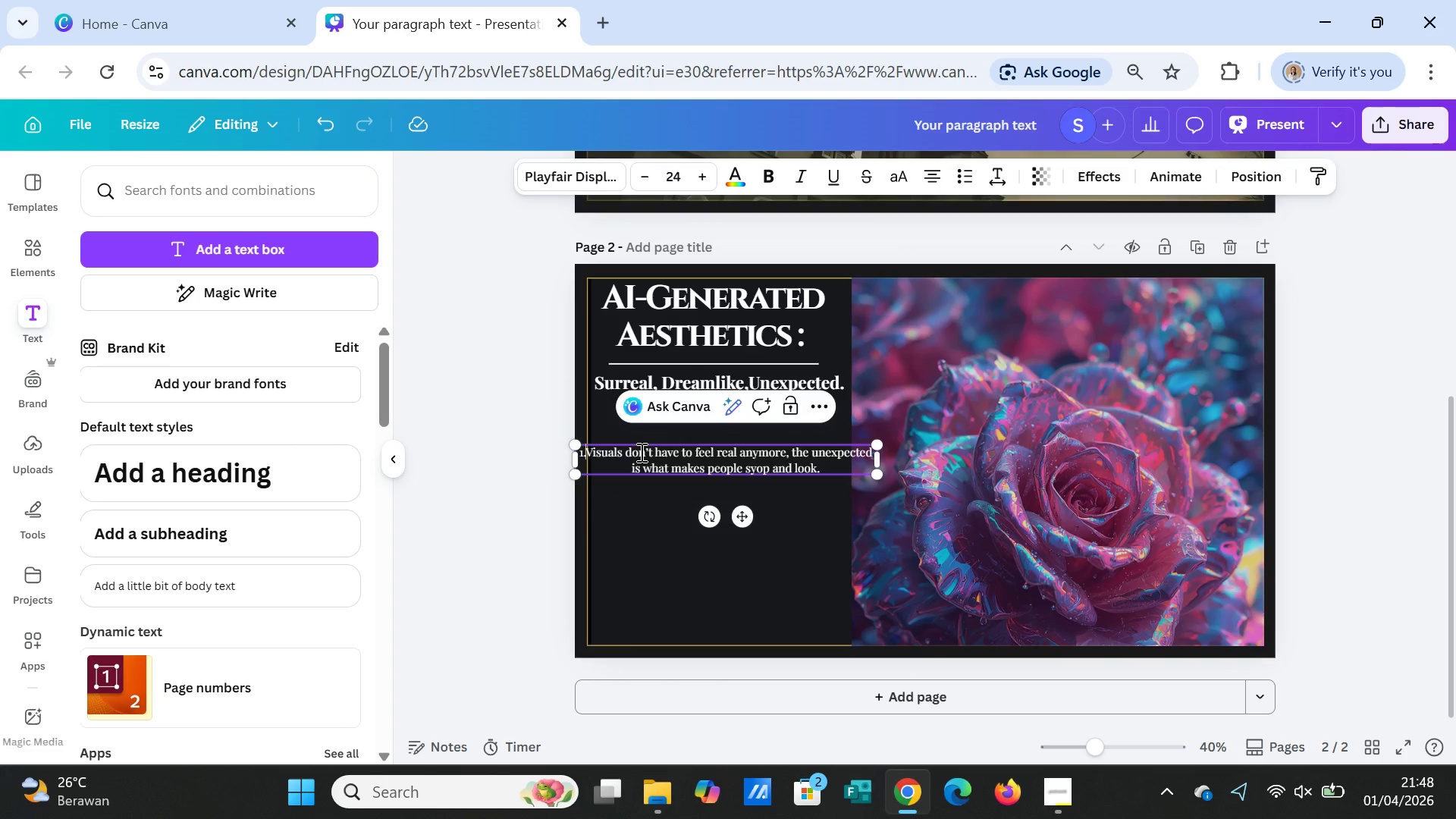 
key(Space)
 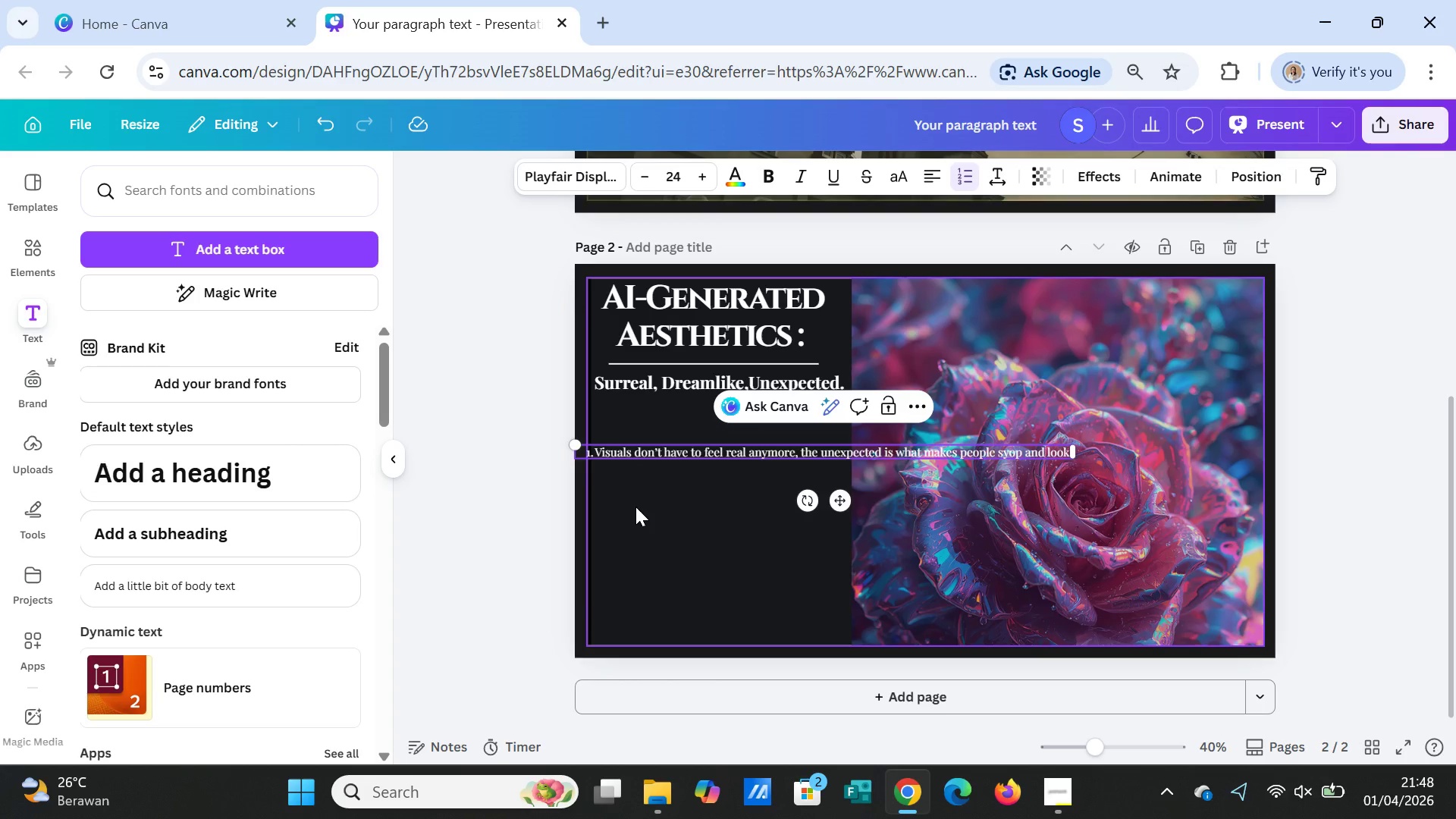 
key(Backspace)
 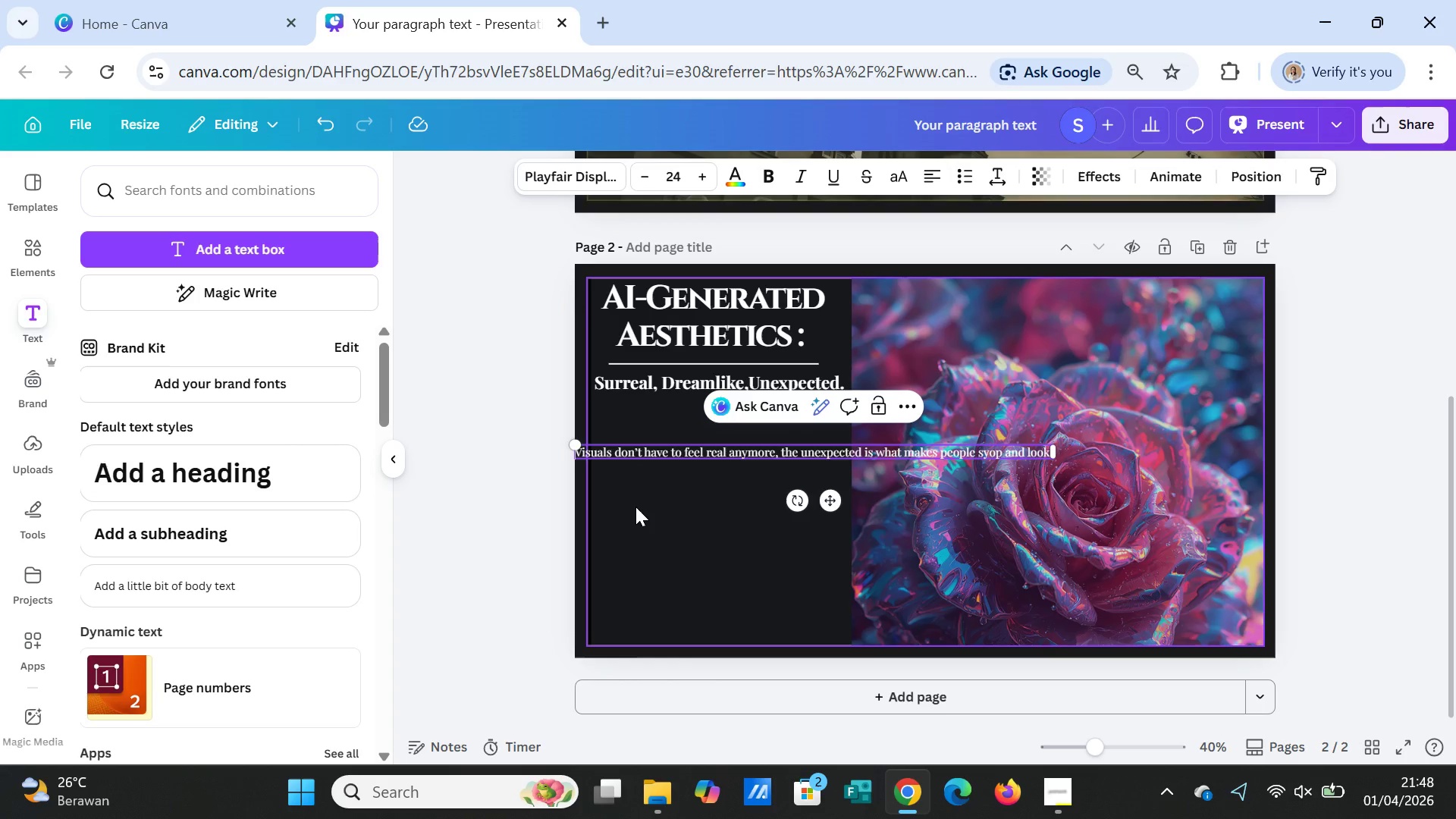 
key(Minus)
 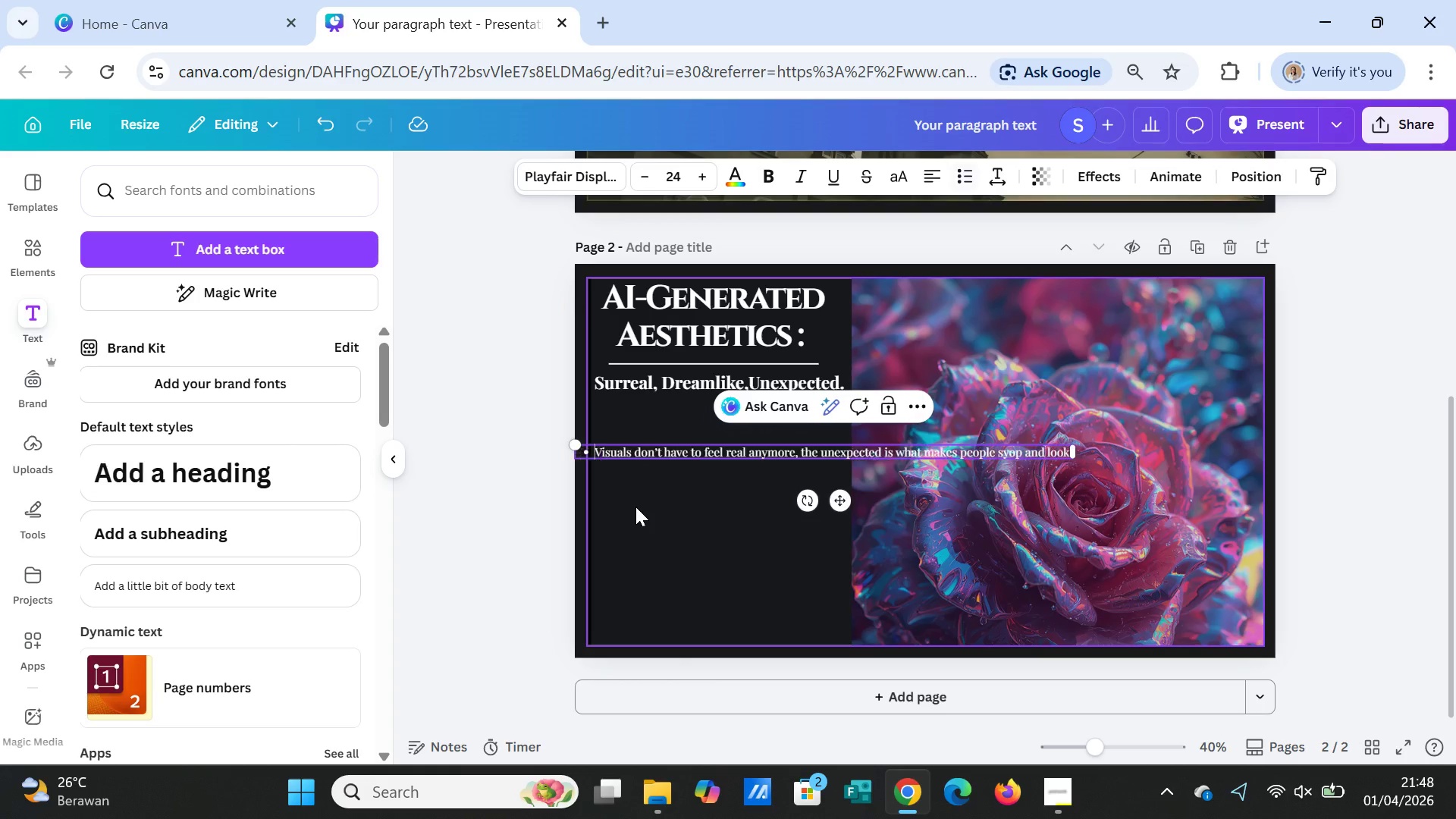 
key(Space)
 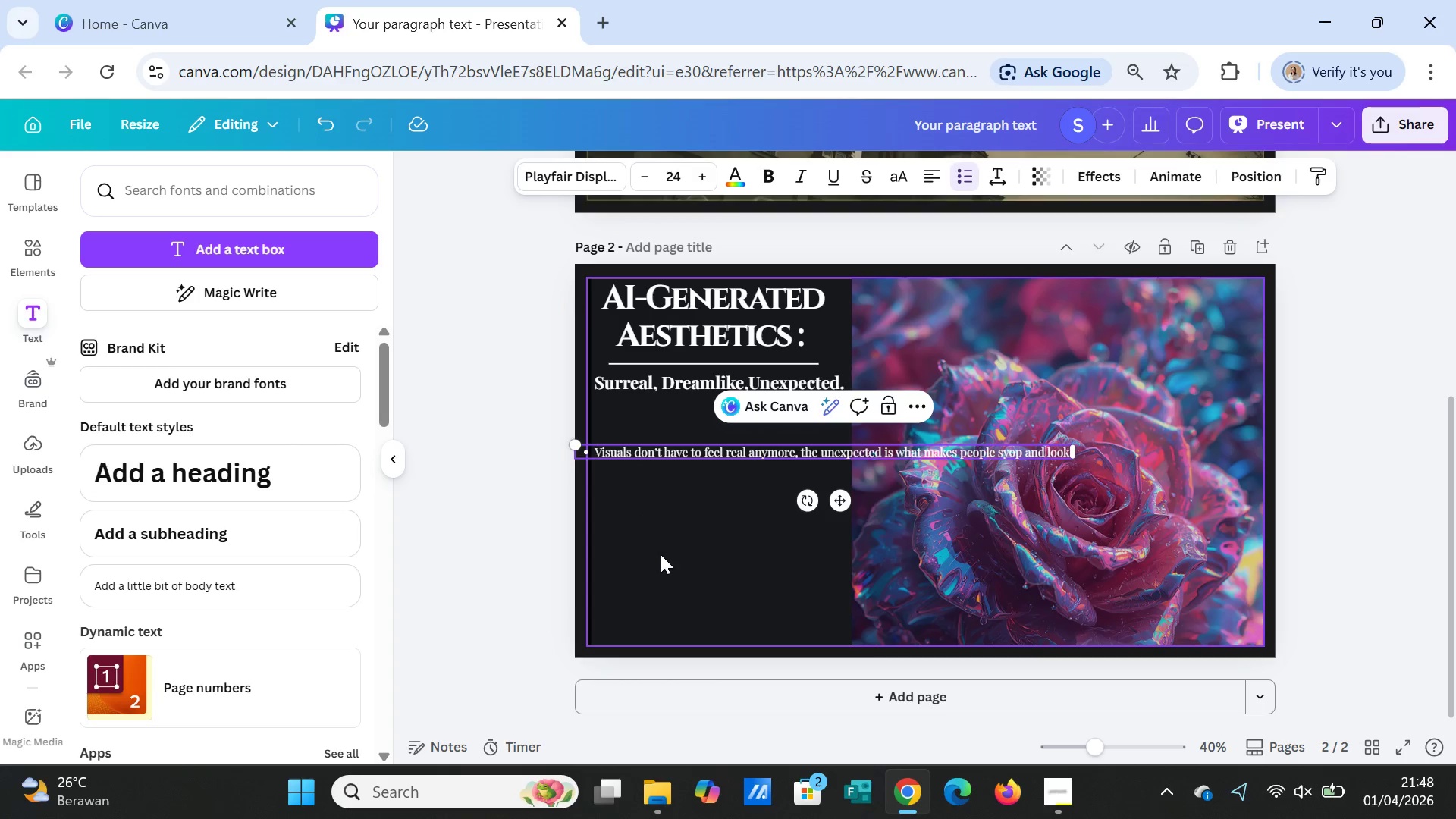 
left_click([661, 554])
 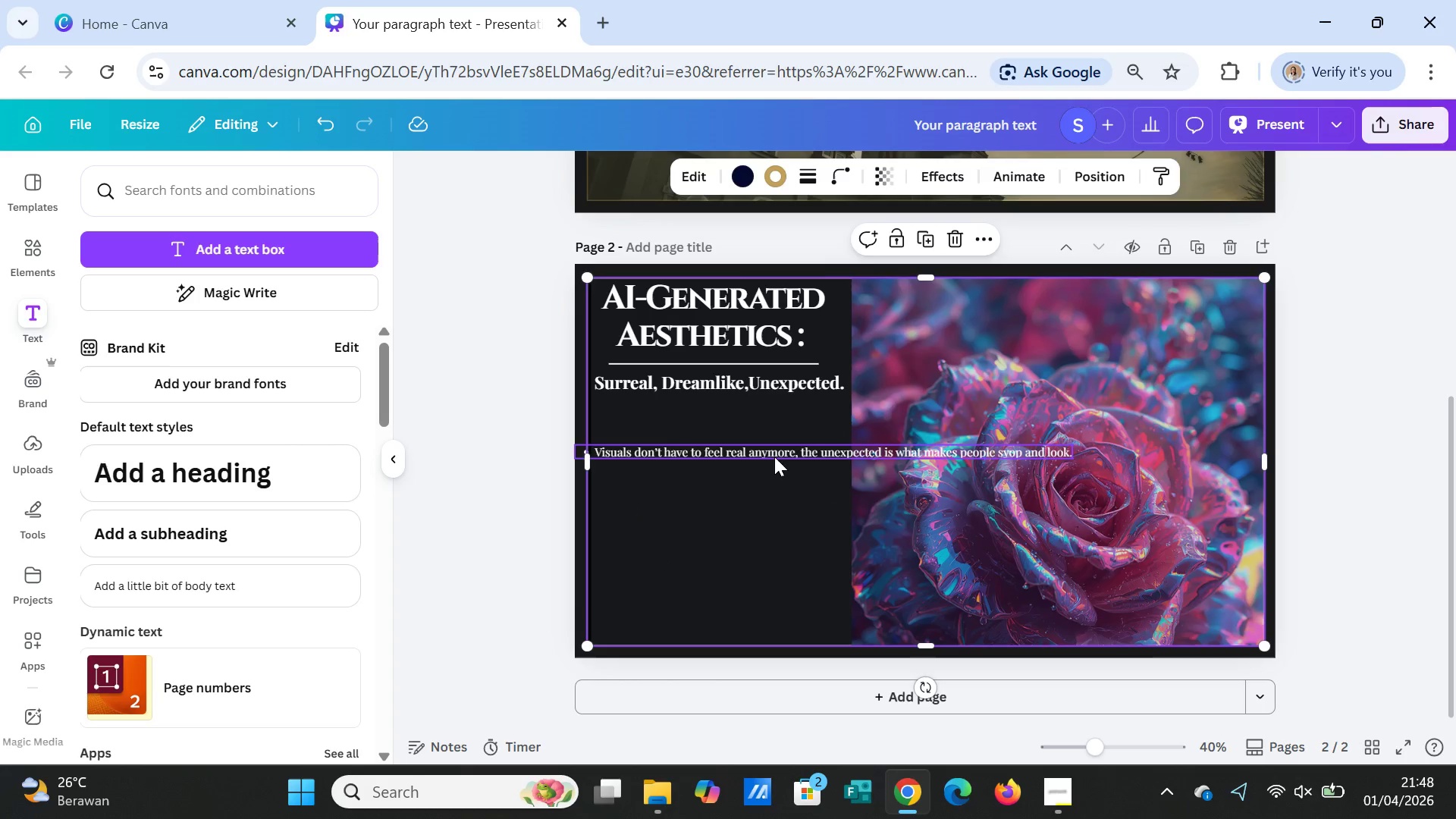 
left_click([774, 457])
 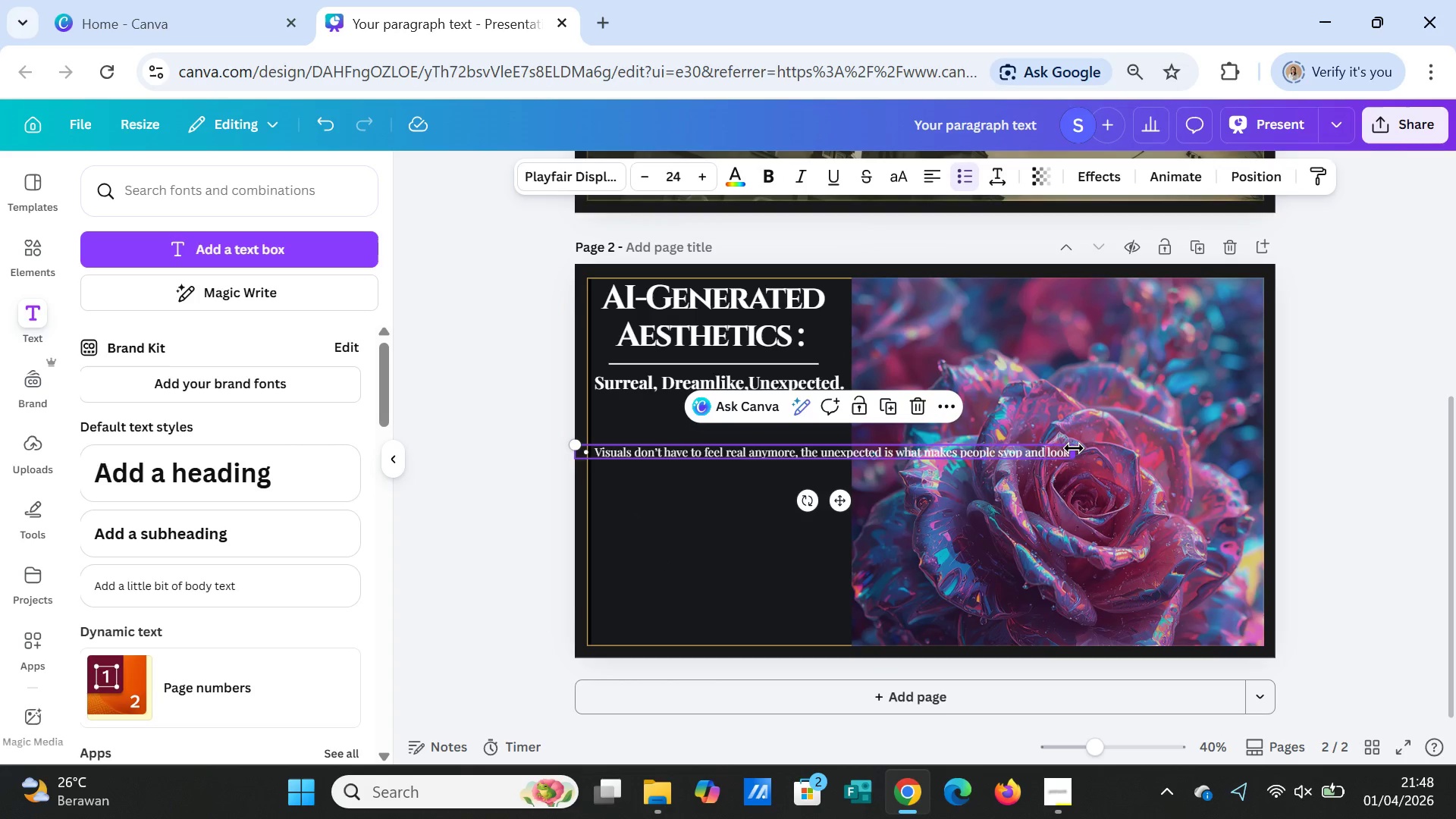 
left_click_drag(start_coordinate=[1074, 448], to_coordinate=[839, 459])
 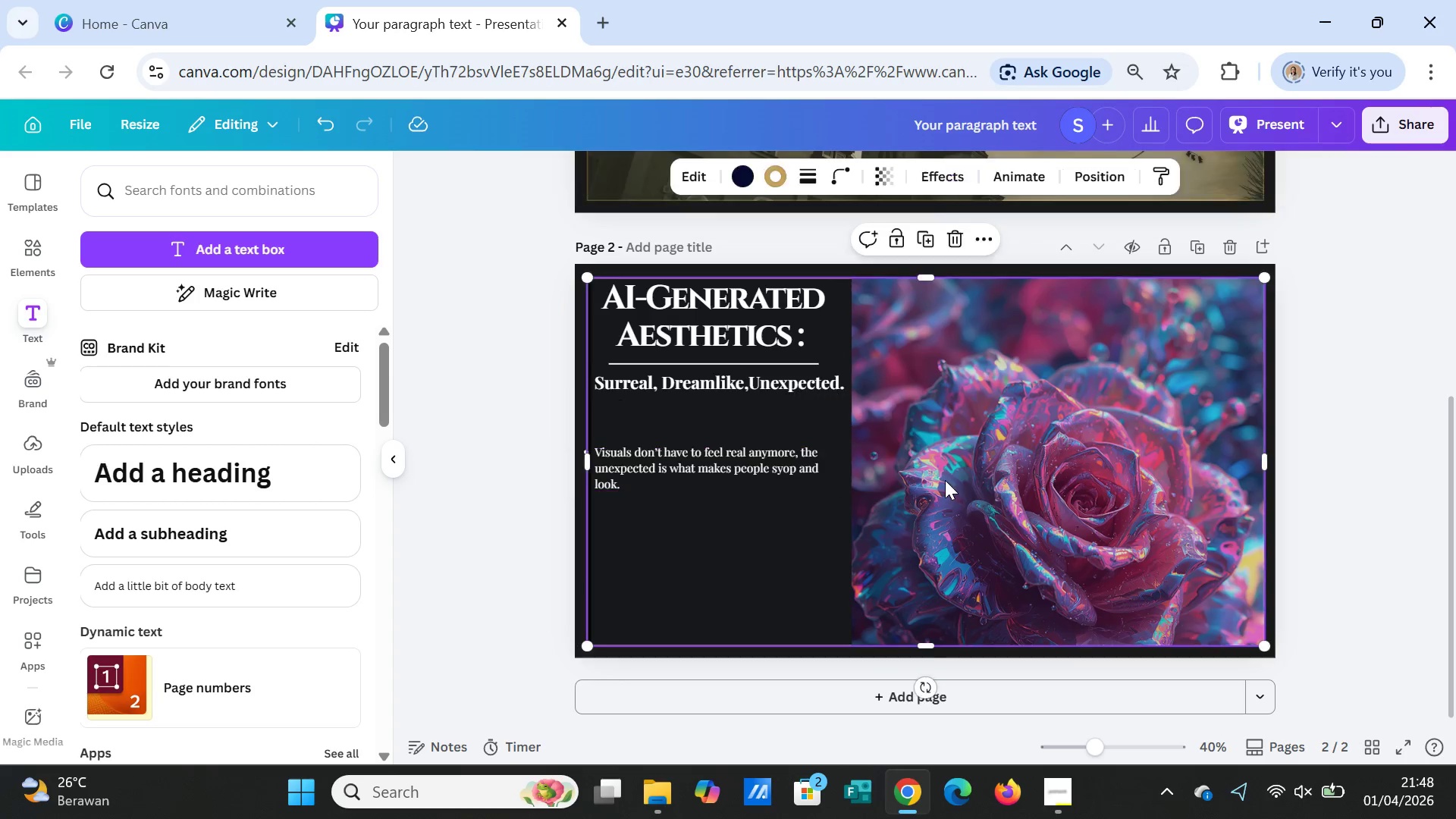 
left_click([948, 482])
 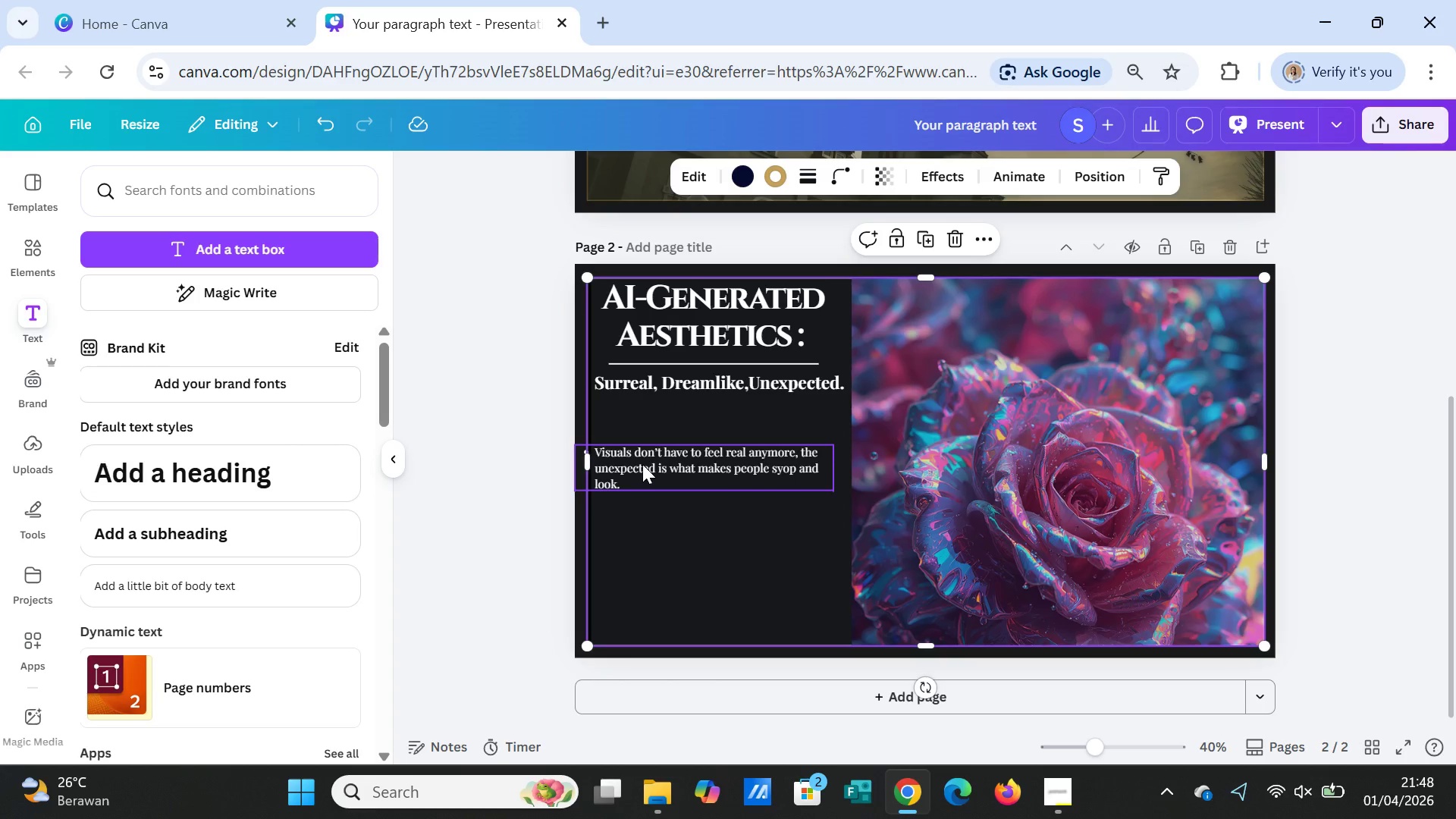 
left_click([647, 467])
 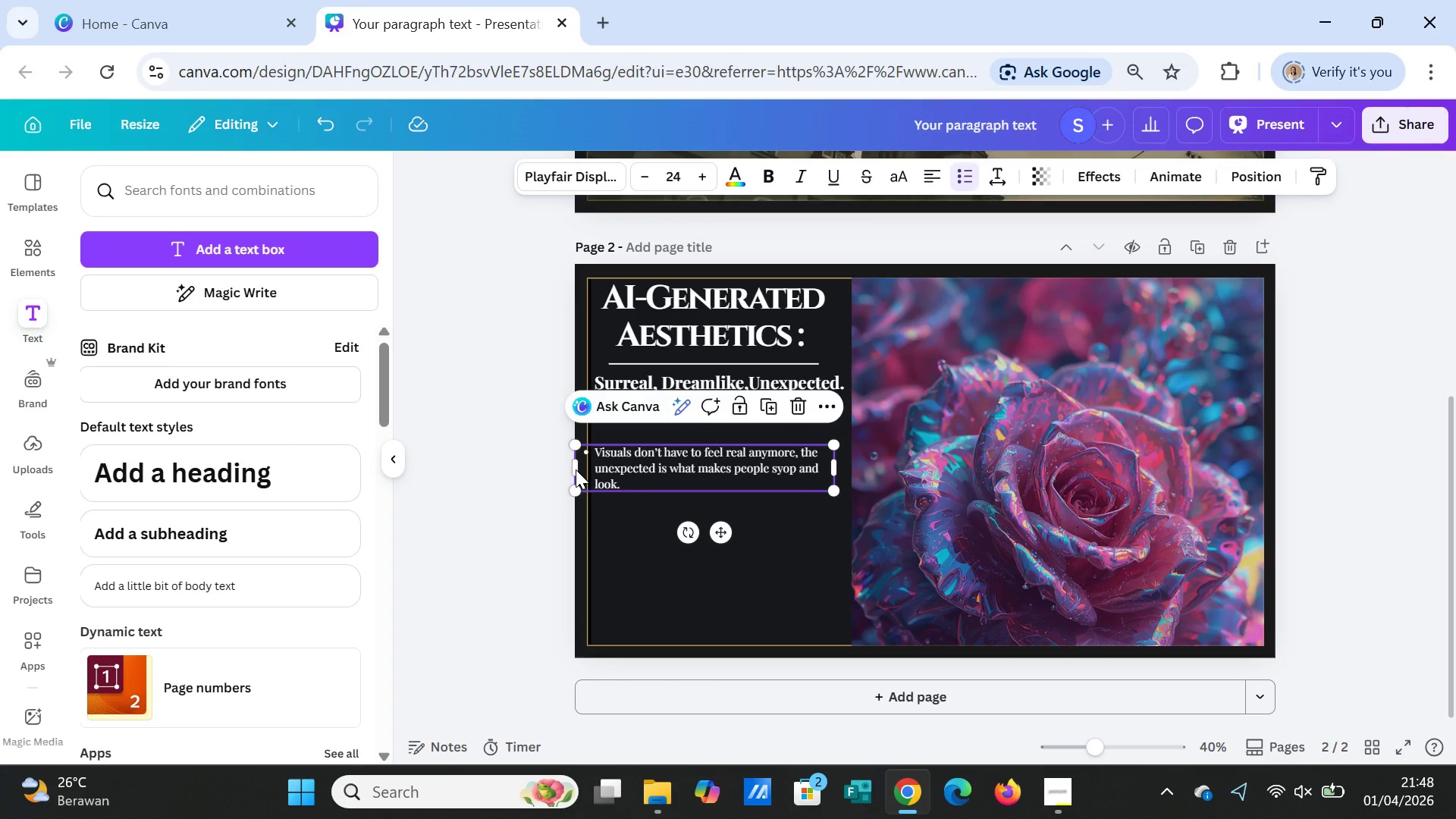 
left_click_drag(start_coordinate=[574, 465], to_coordinate=[585, 464])
 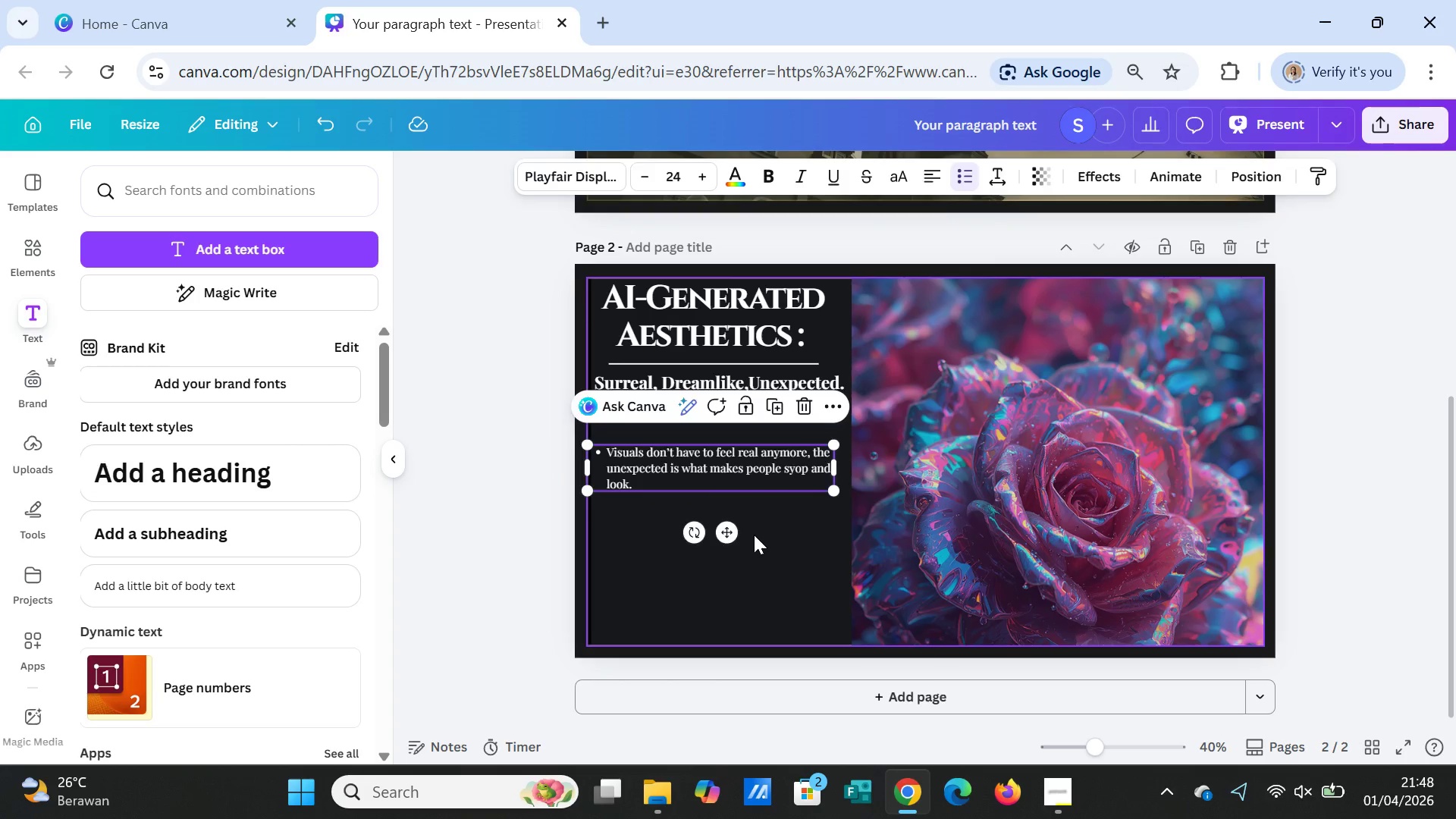 
left_click([754, 535])
 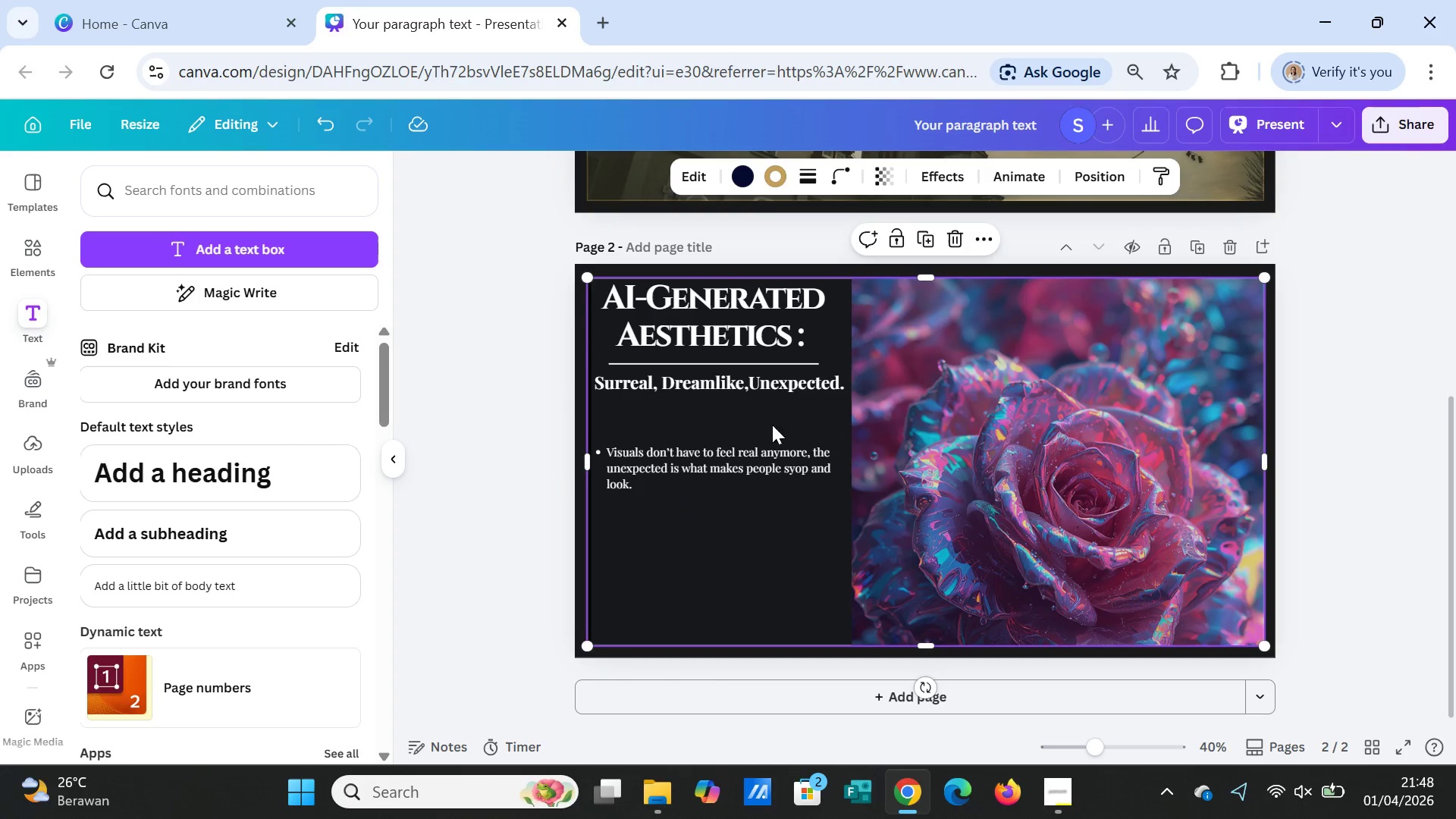 
left_click_drag(start_coordinate=[763, 392], to_coordinate=[763, 399])
 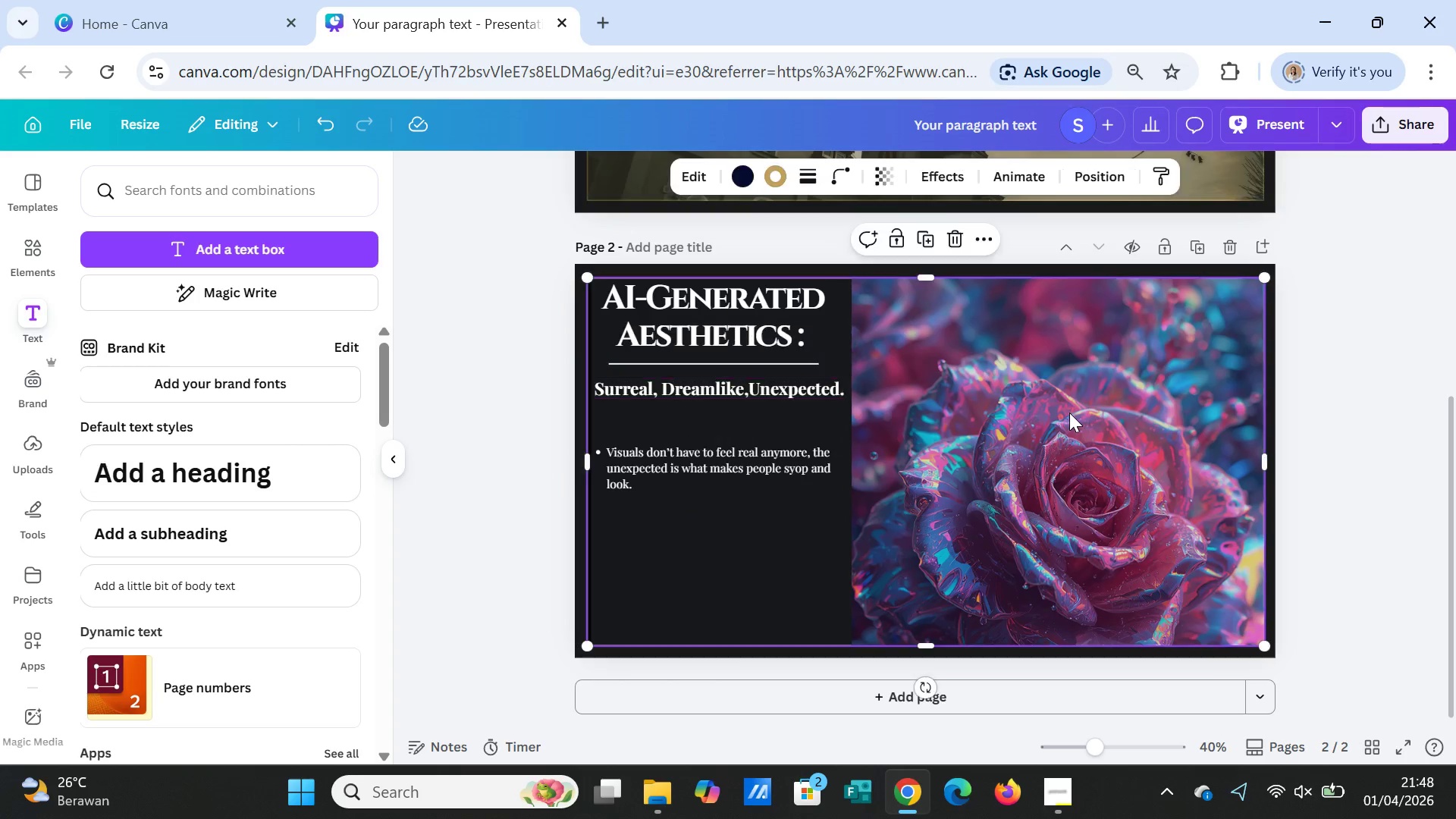 
left_click([1069, 413])
 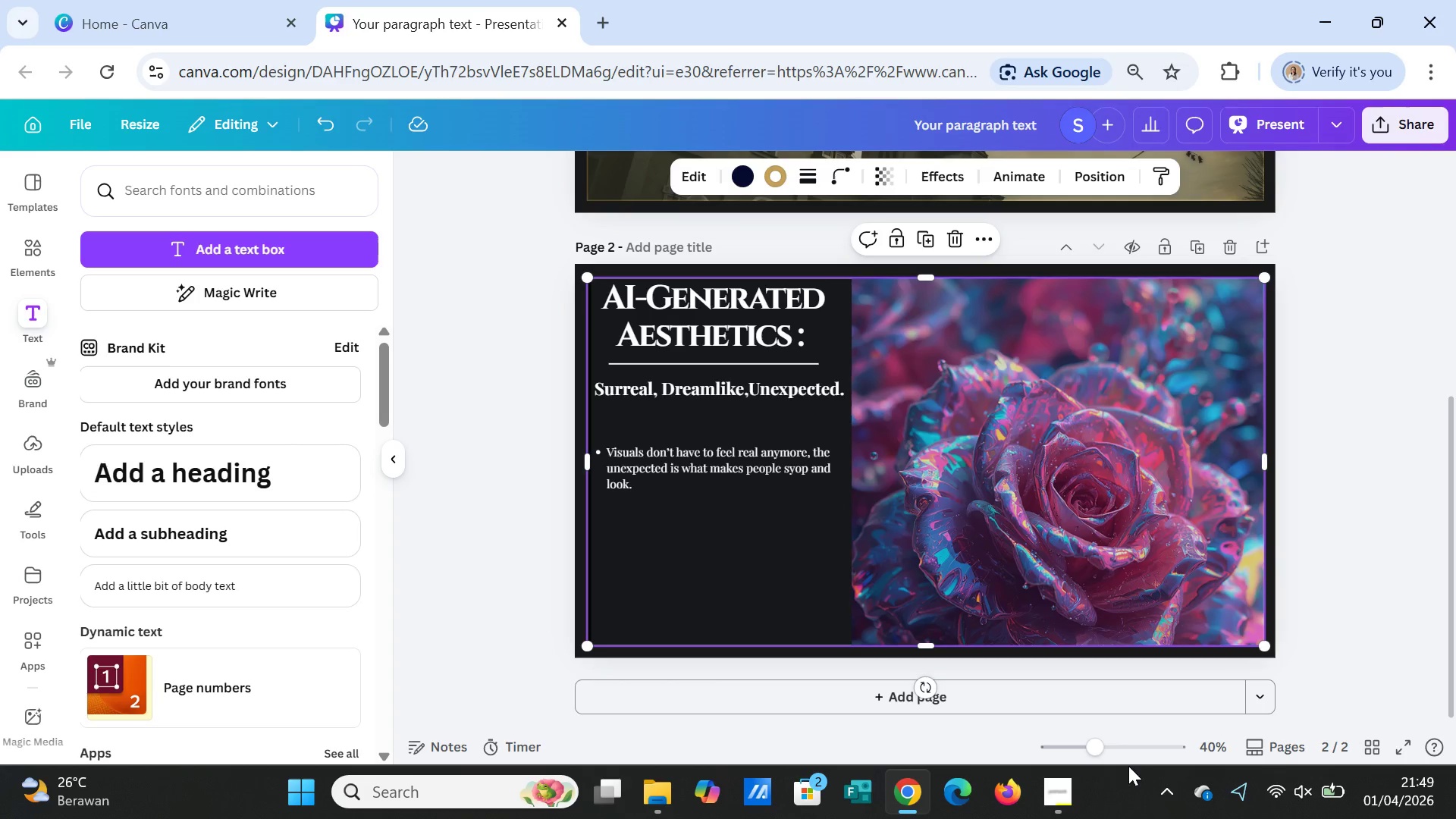 
wait(7.97)
 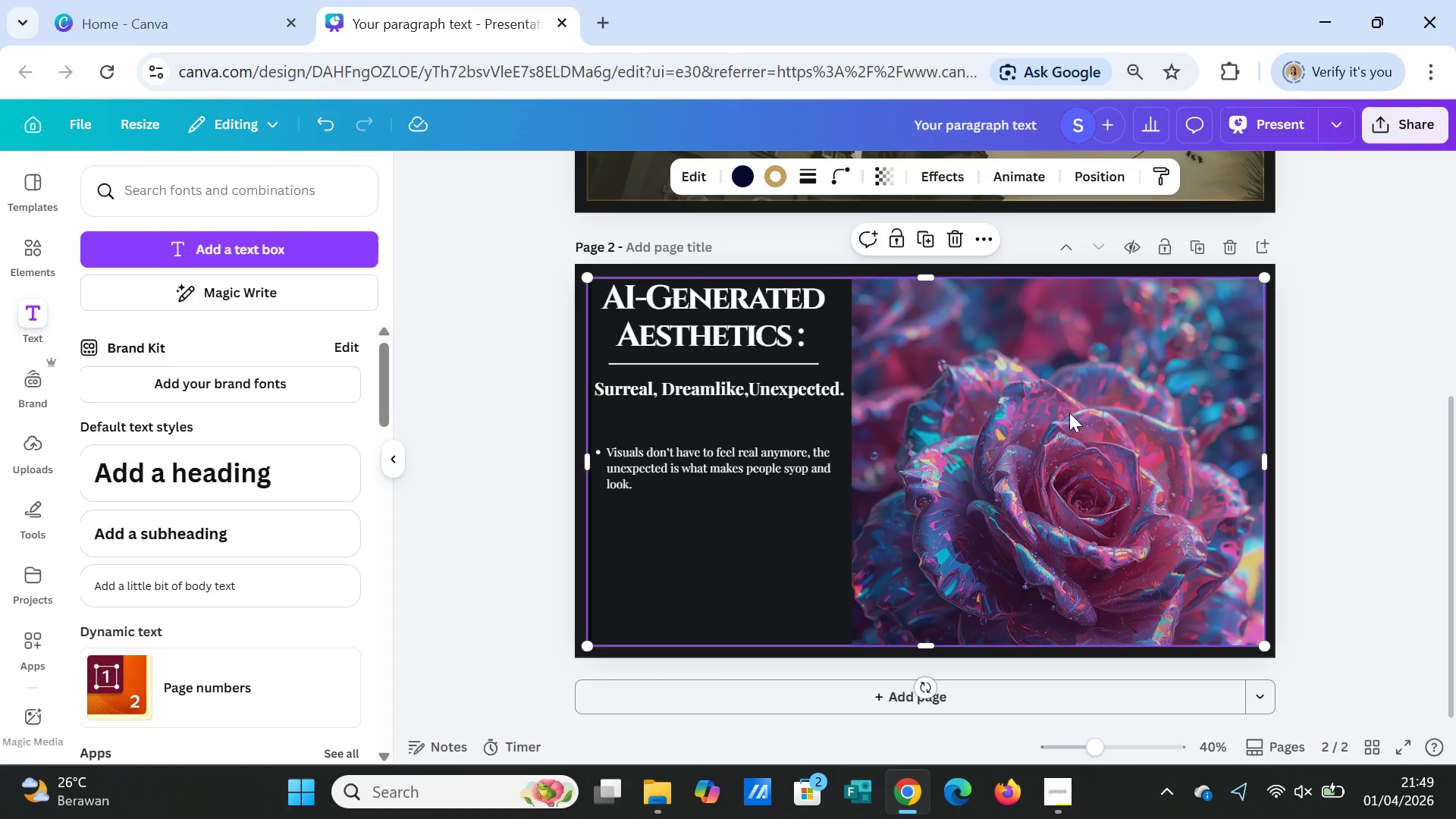 
left_click([1102, 747])
 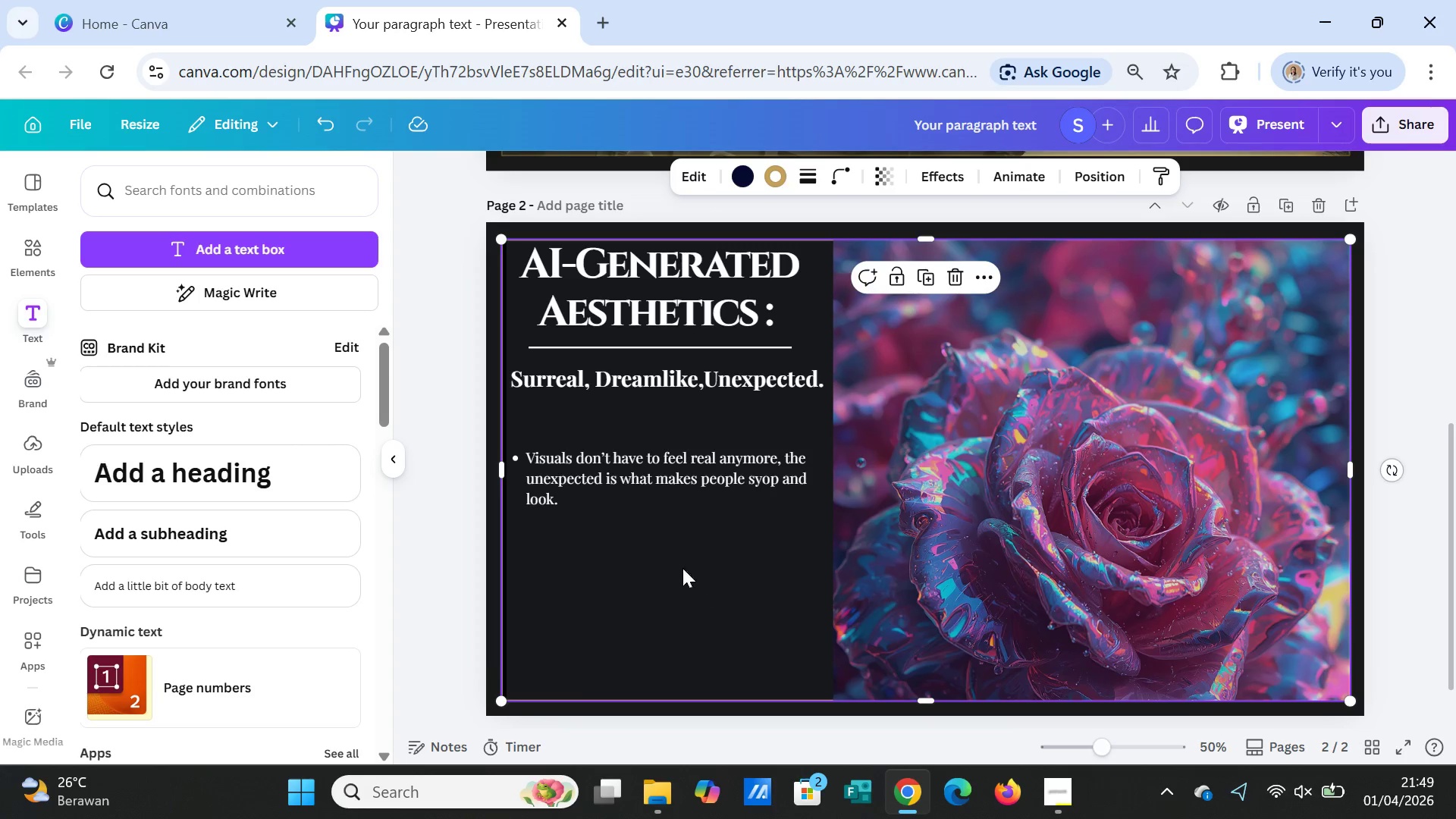 
left_click([644, 475])
 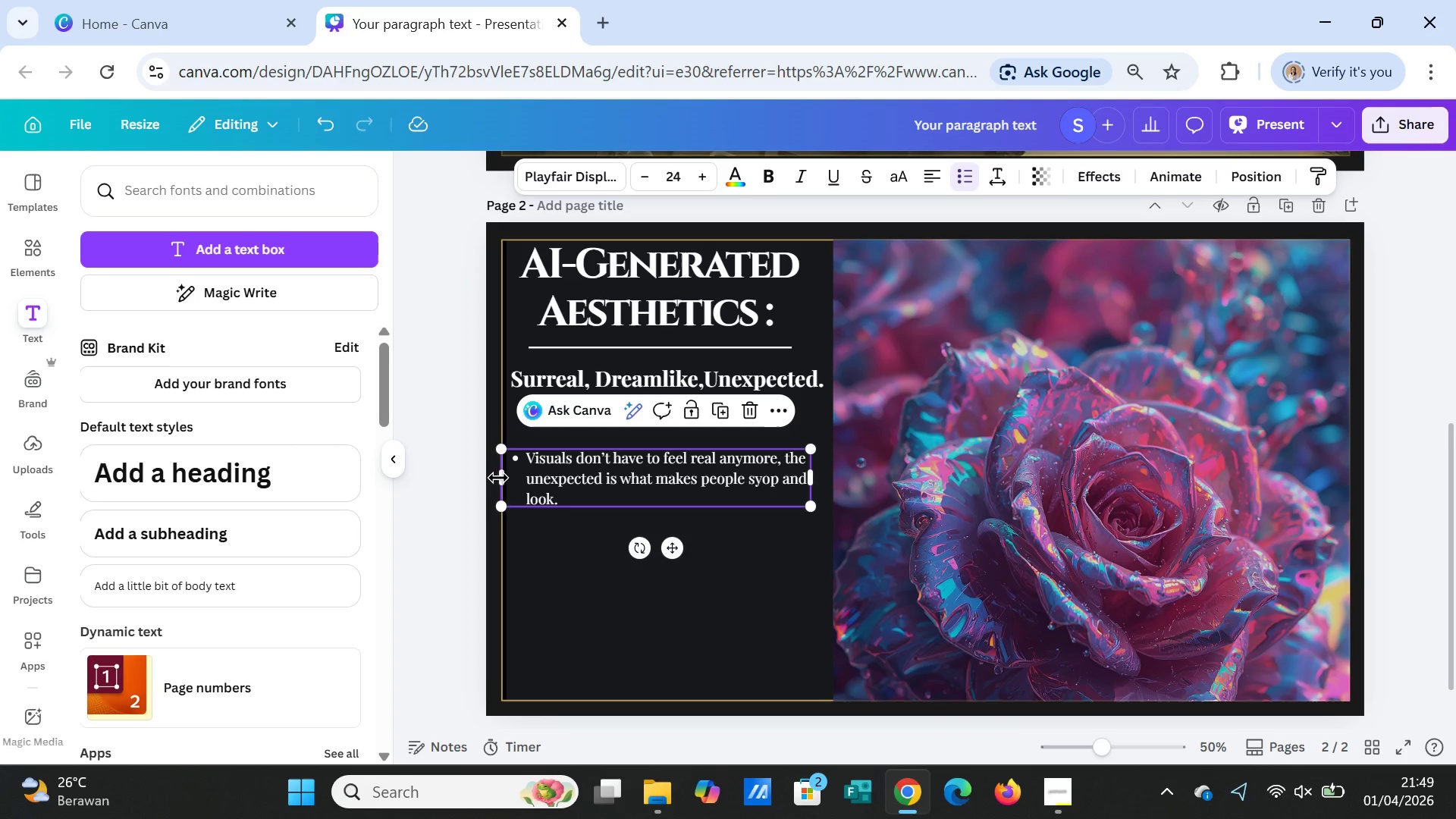 
left_click_drag(start_coordinate=[498, 478], to_coordinate=[507, 476])
 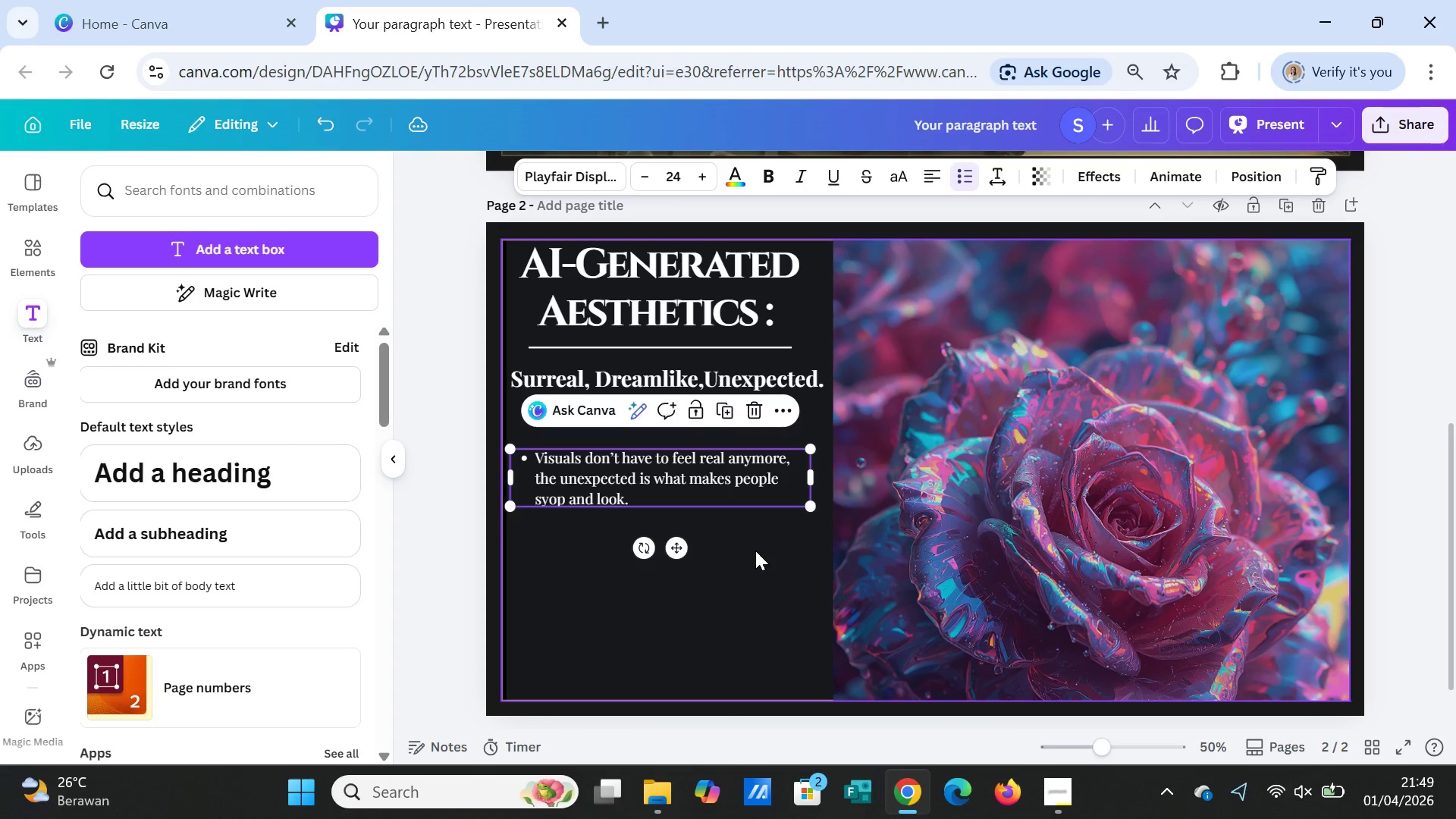 
left_click([755, 551])
 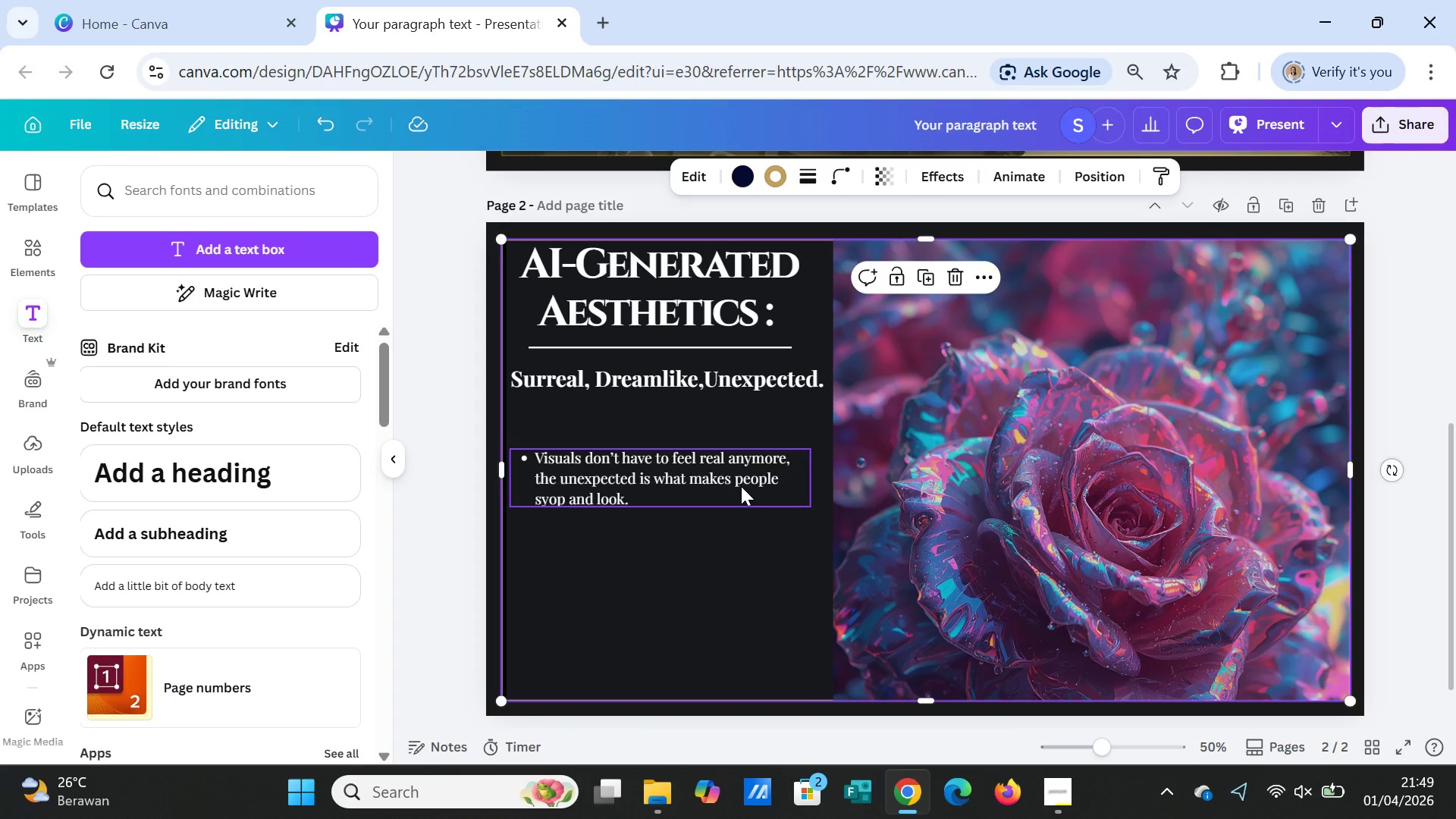 
left_click([741, 486])
 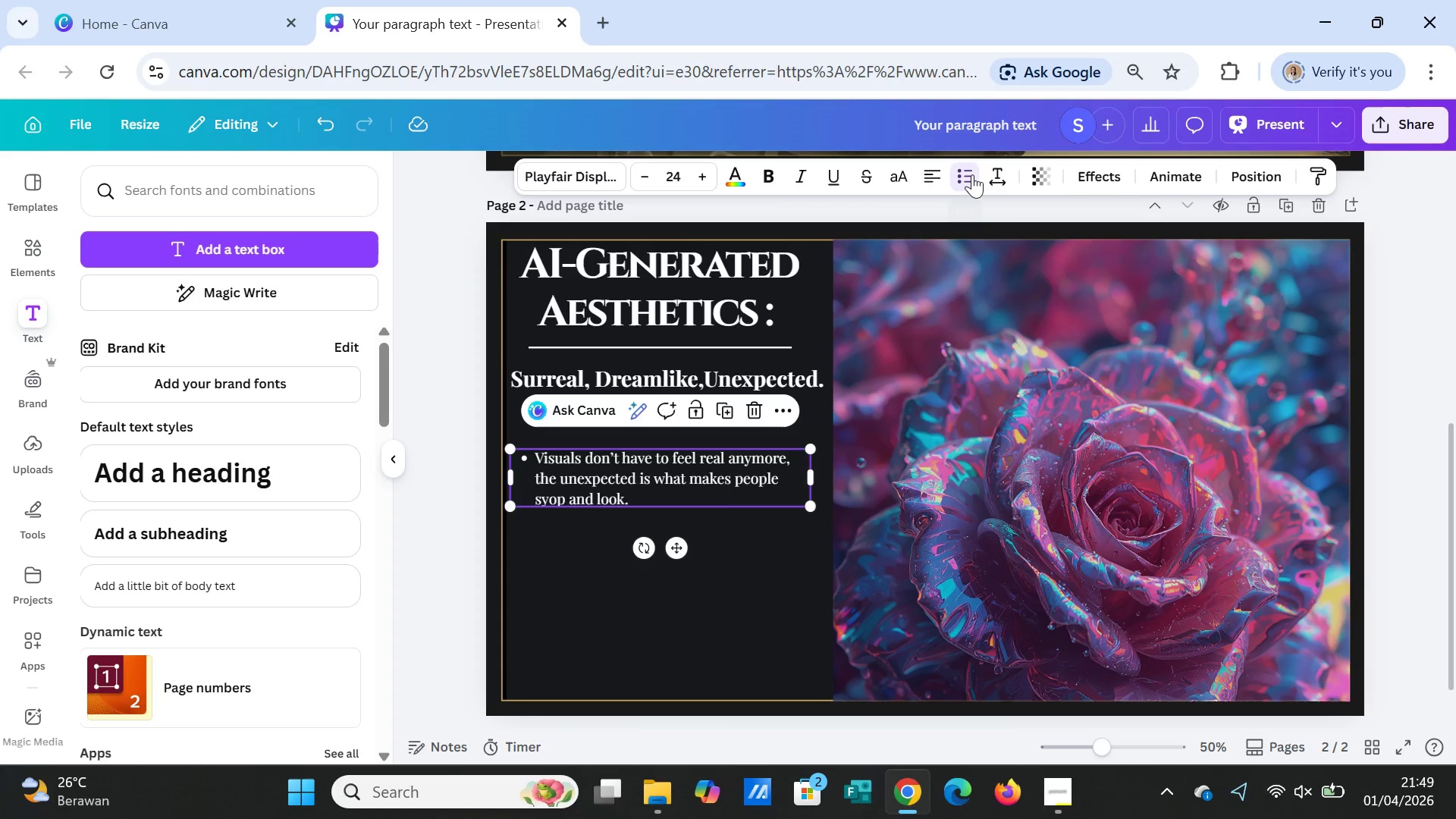 
left_click([936, 163])
 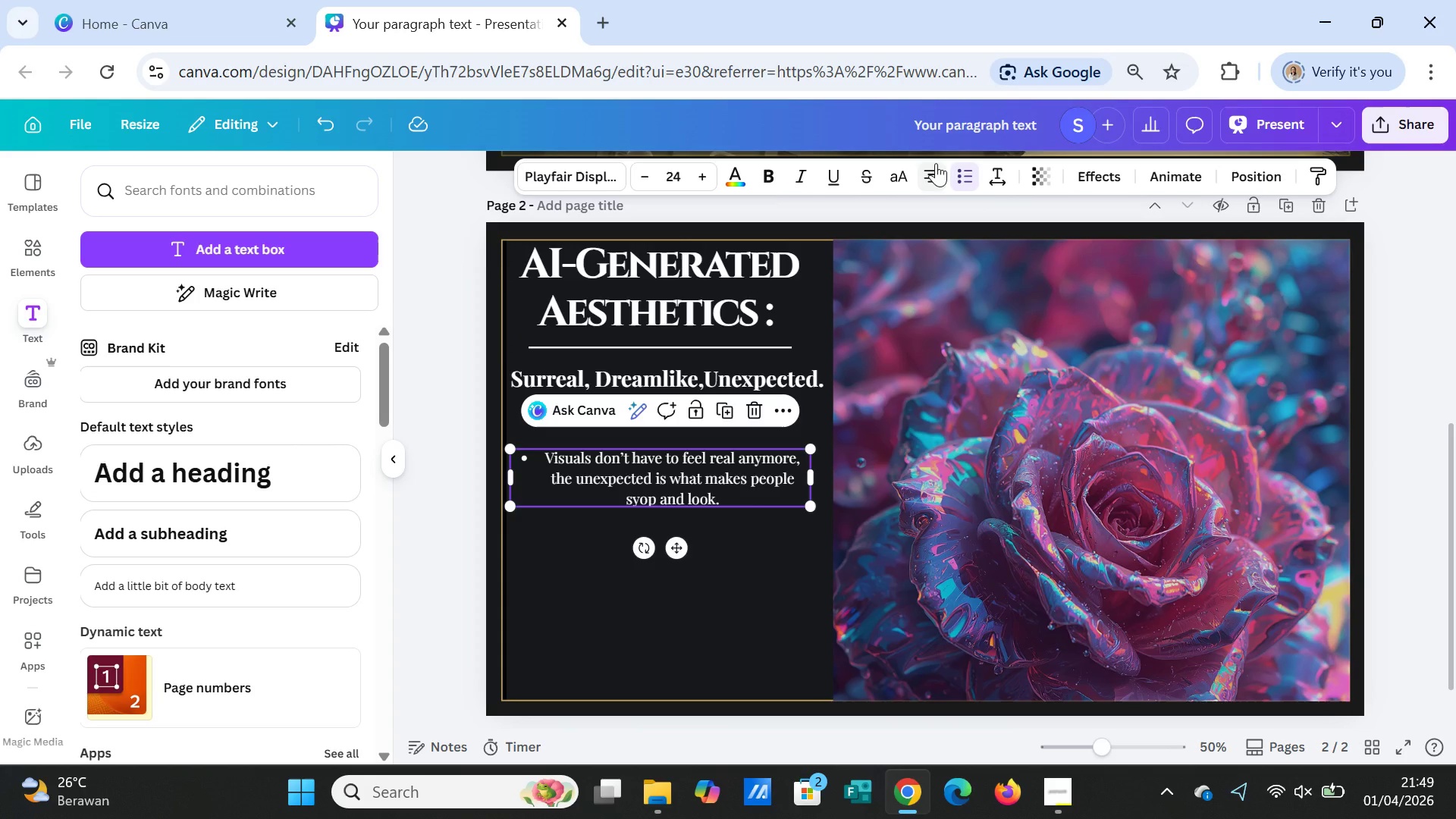 
left_click([936, 163])
 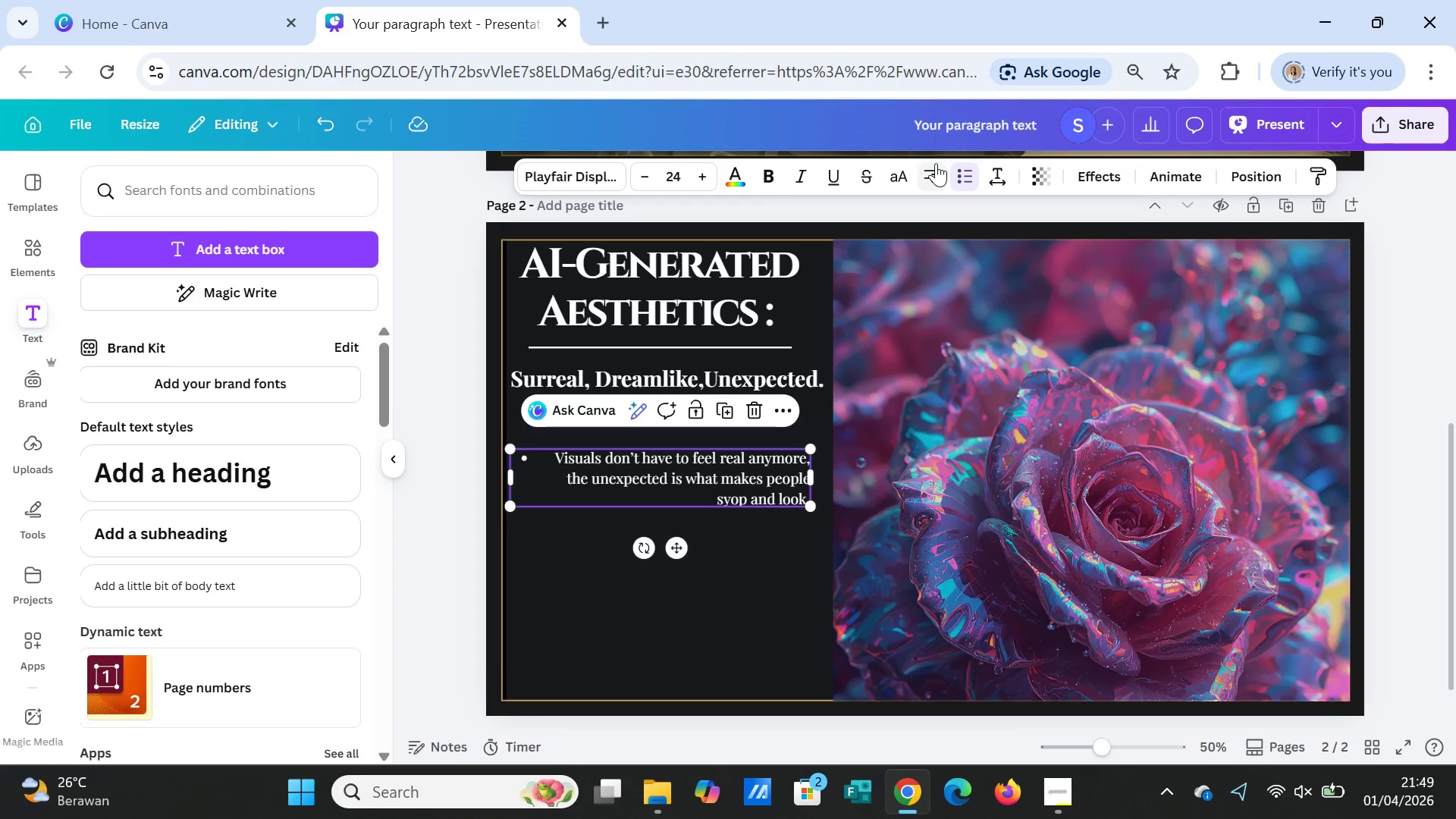 
left_click([936, 163])
 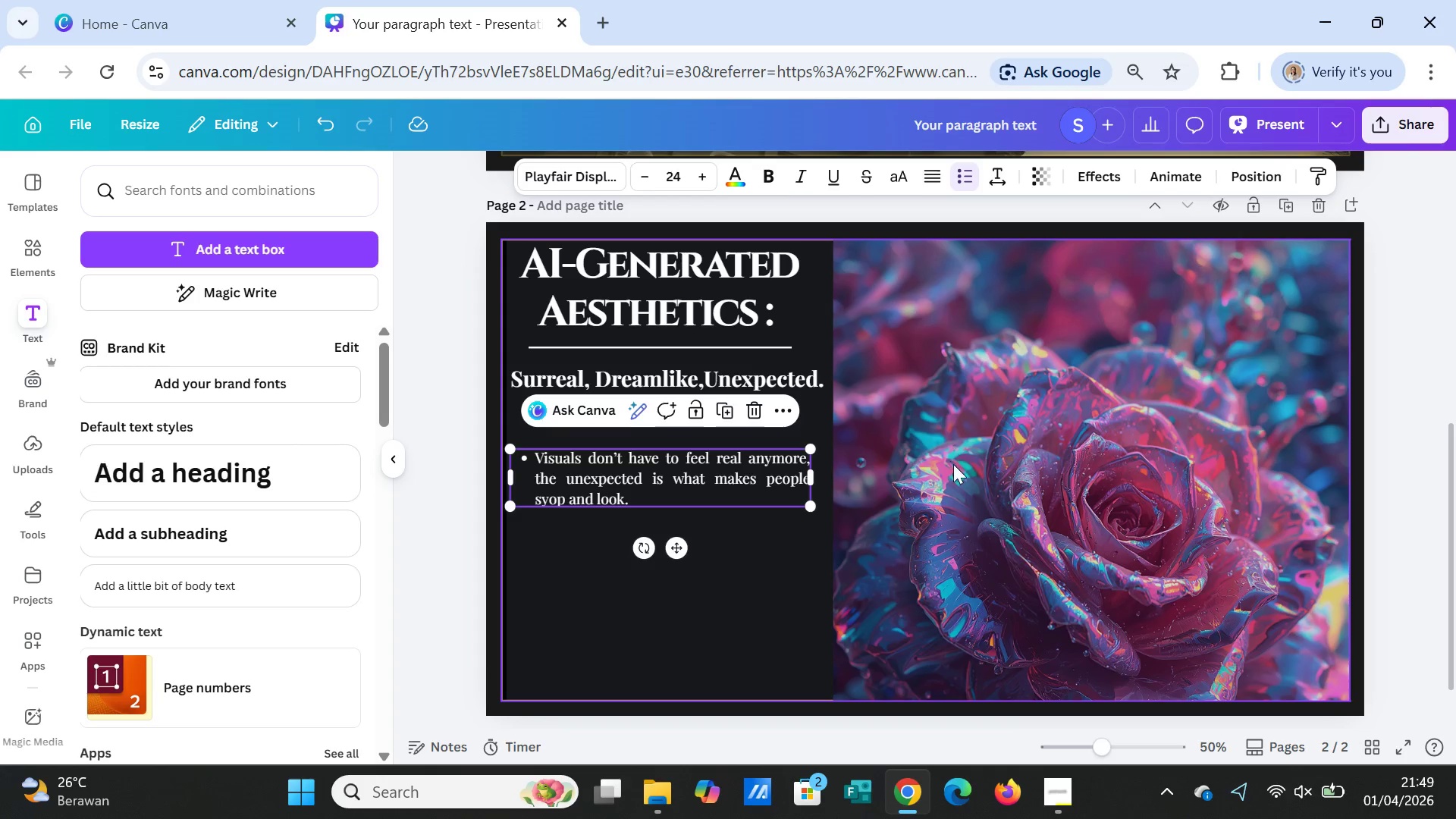 
left_click([953, 466])
 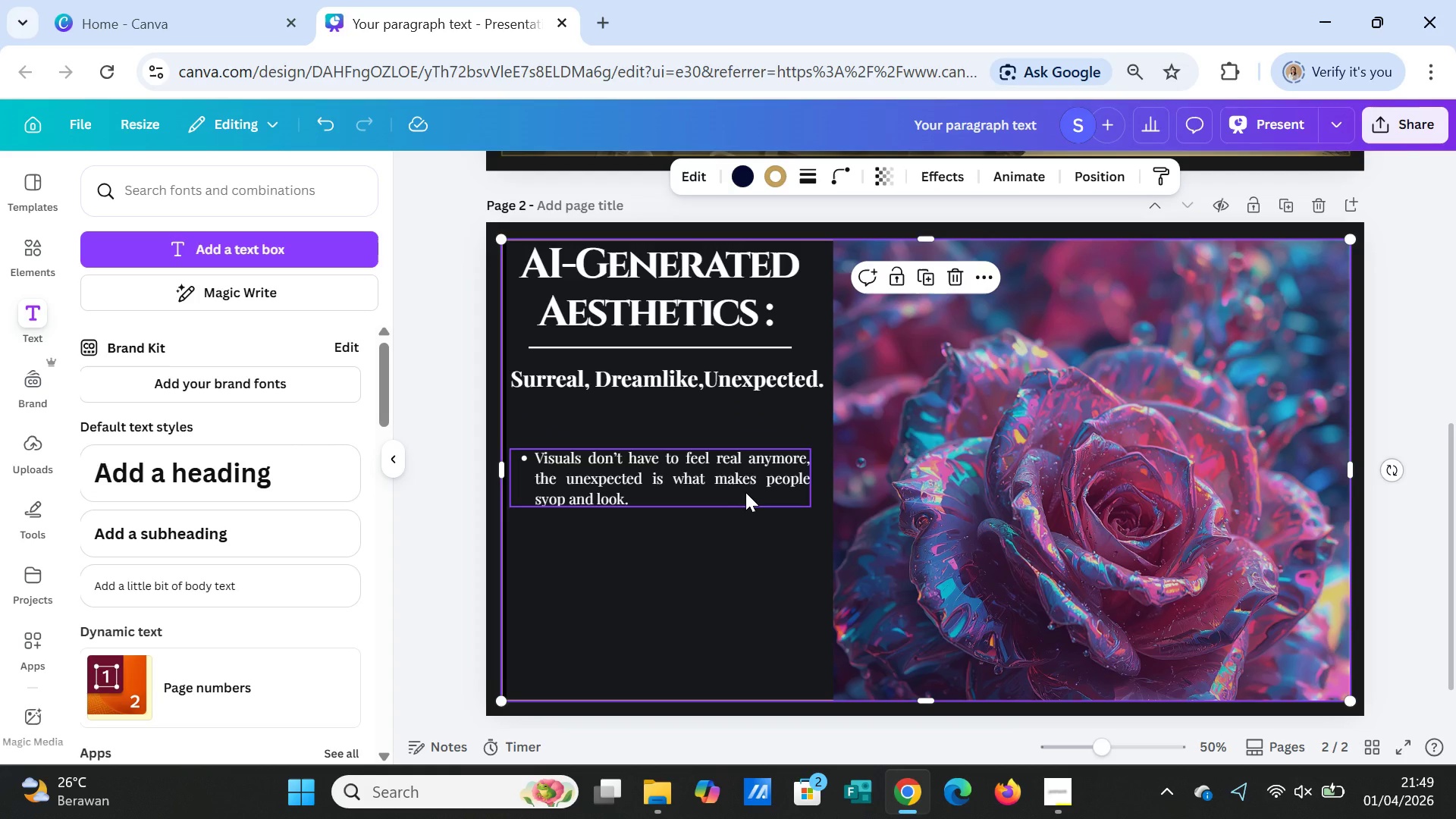 
left_click([745, 492])
 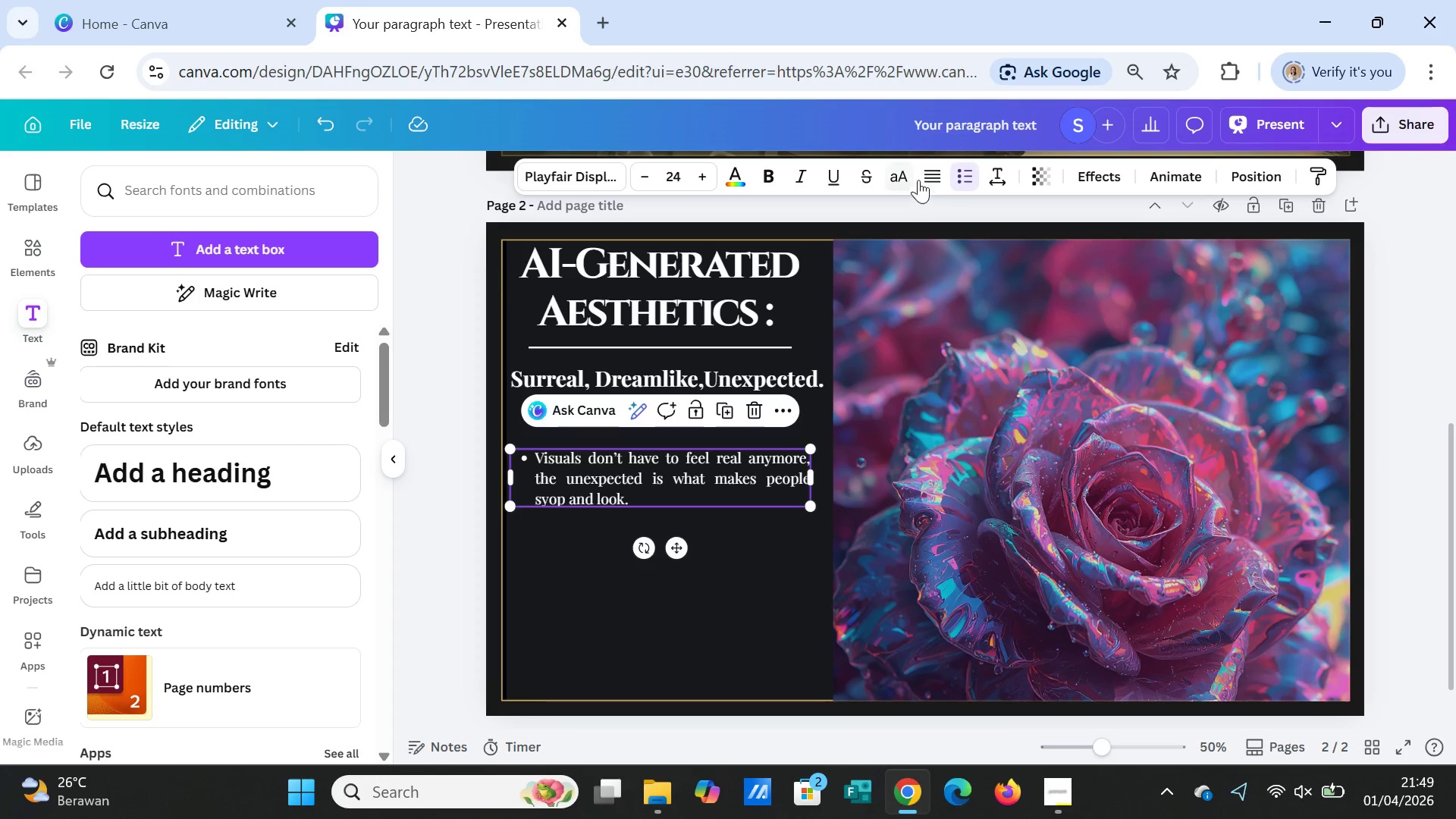 
left_click([927, 172])
 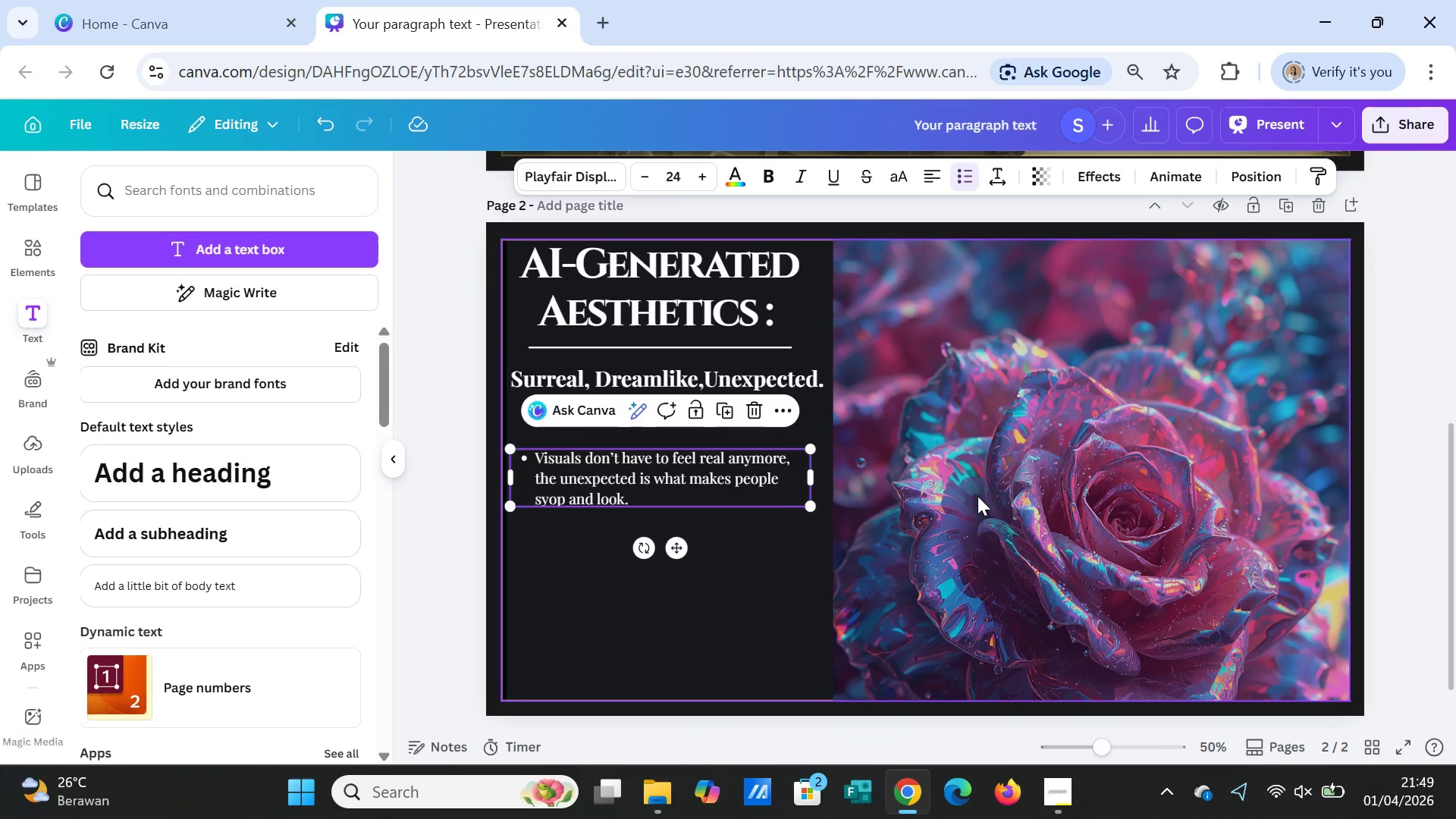 
left_click([977, 496])
 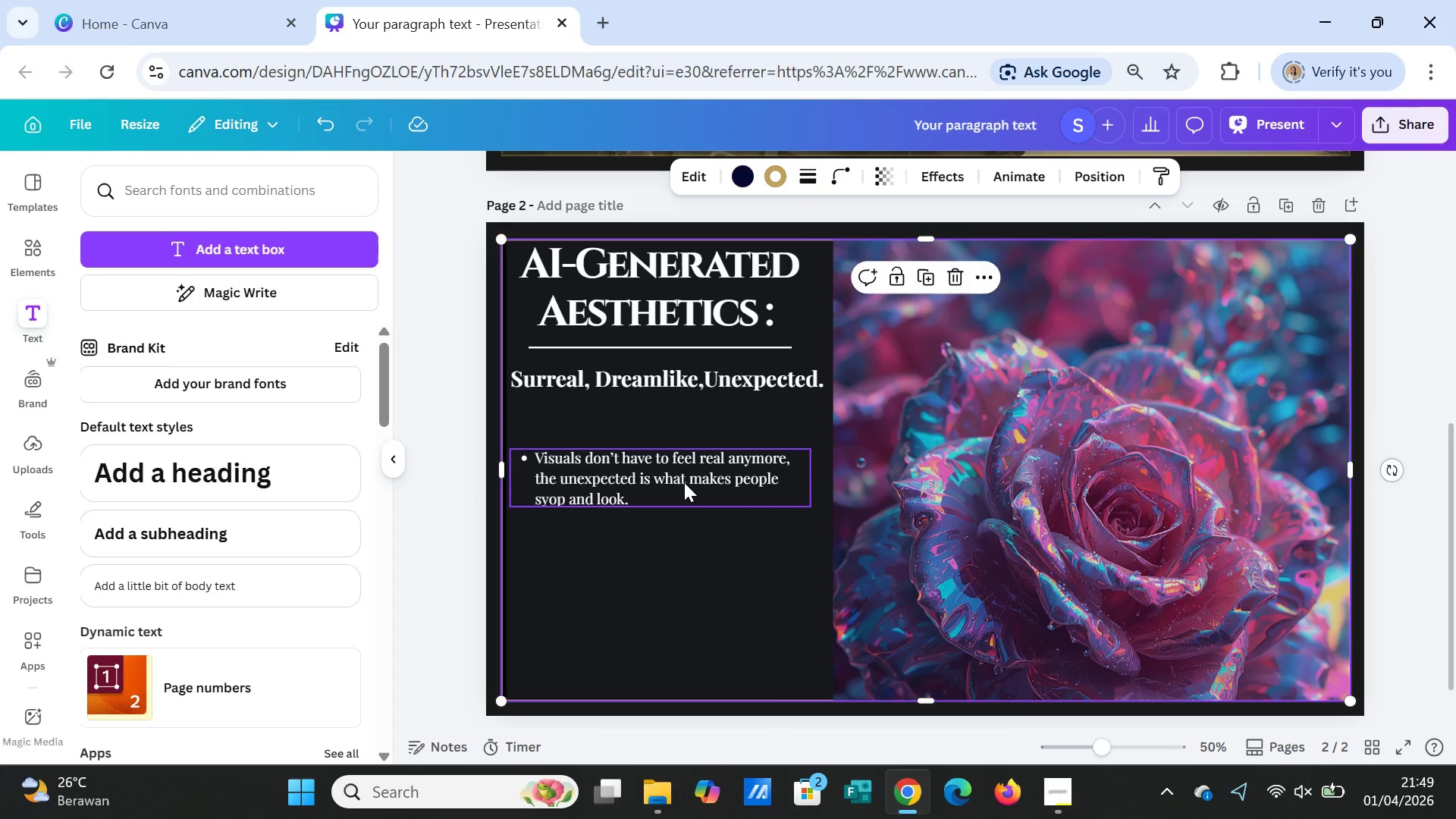 
left_click([684, 482])
 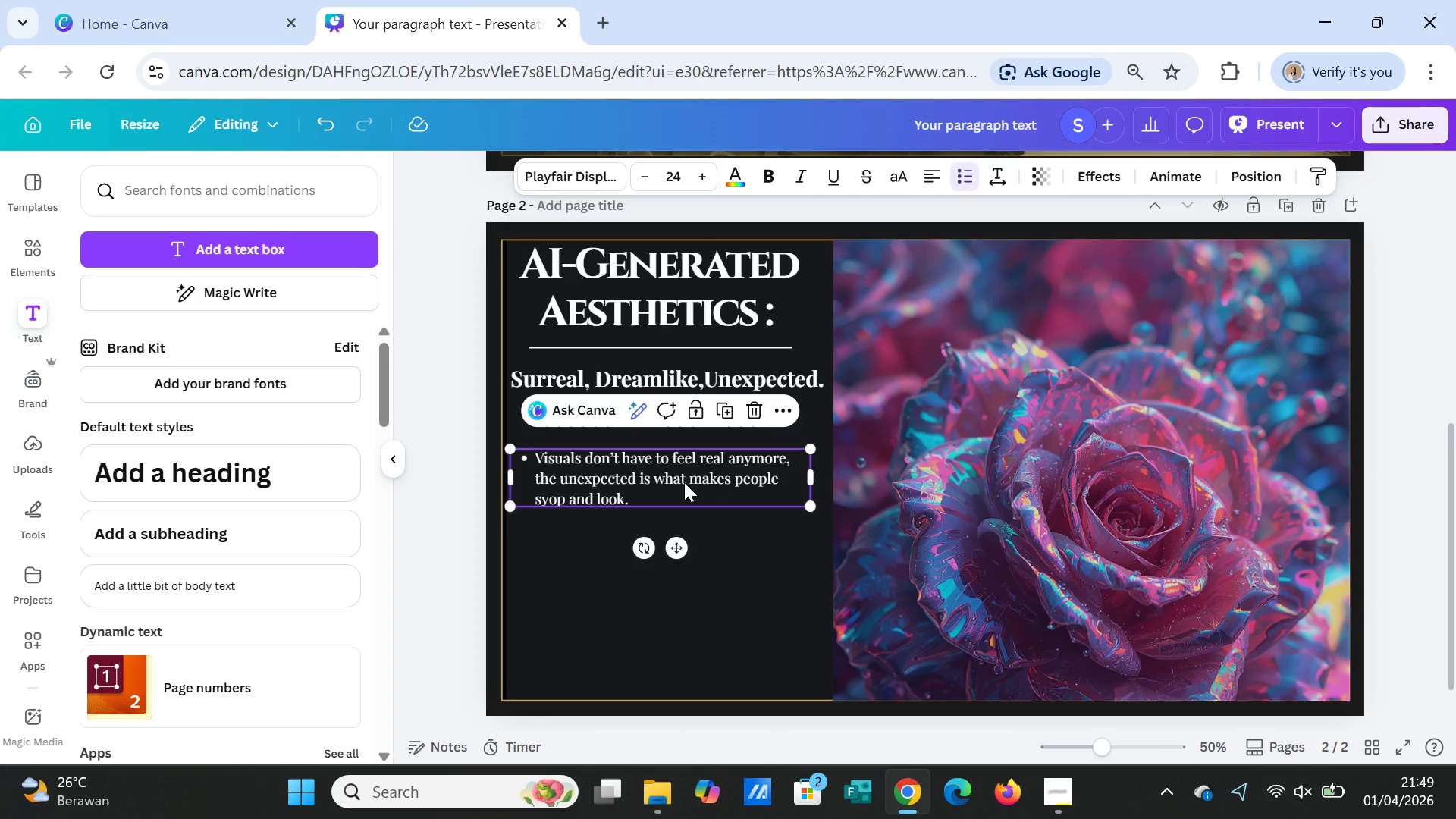 
key(Control+C)
 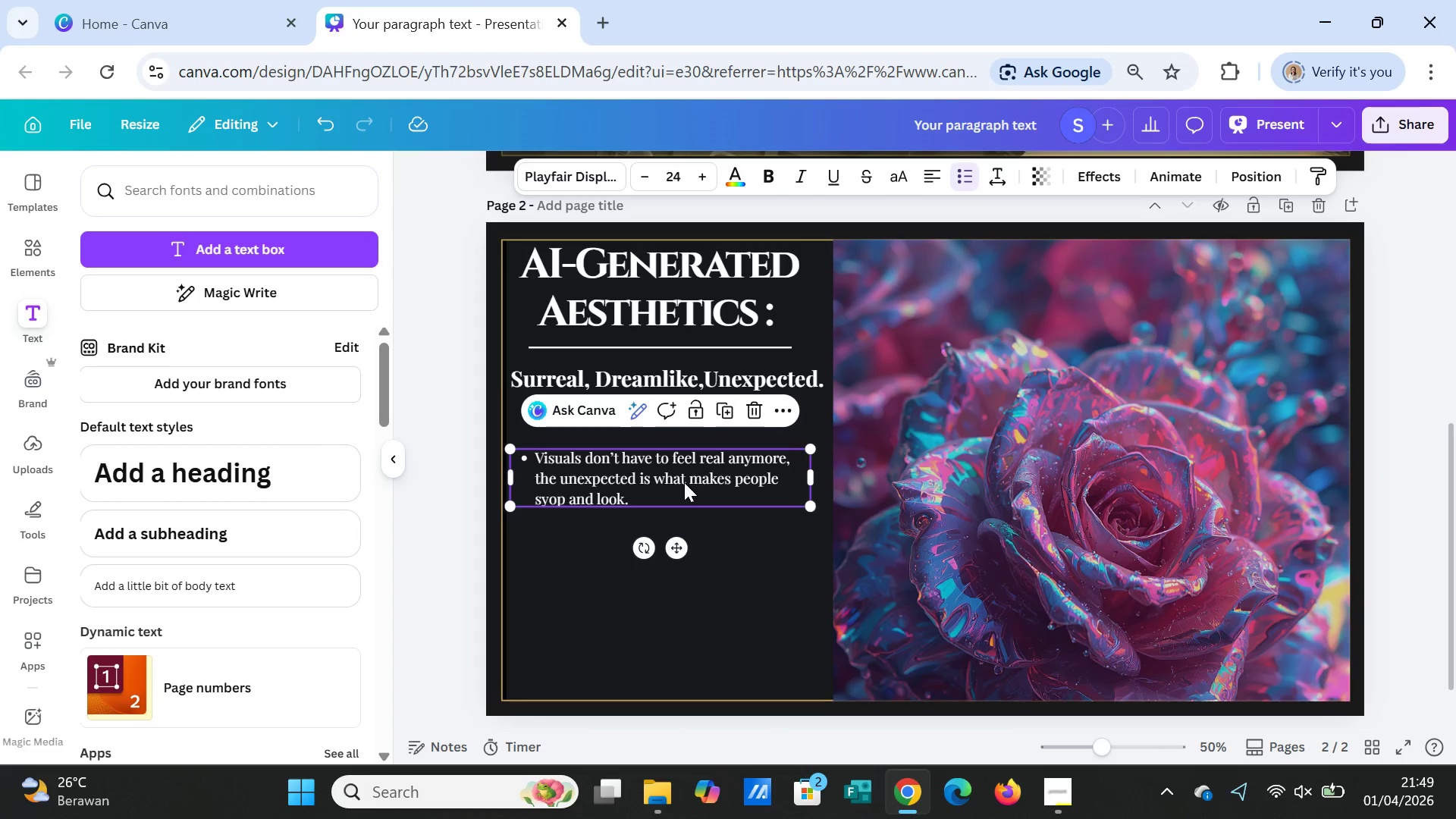 
key(Control+V)
 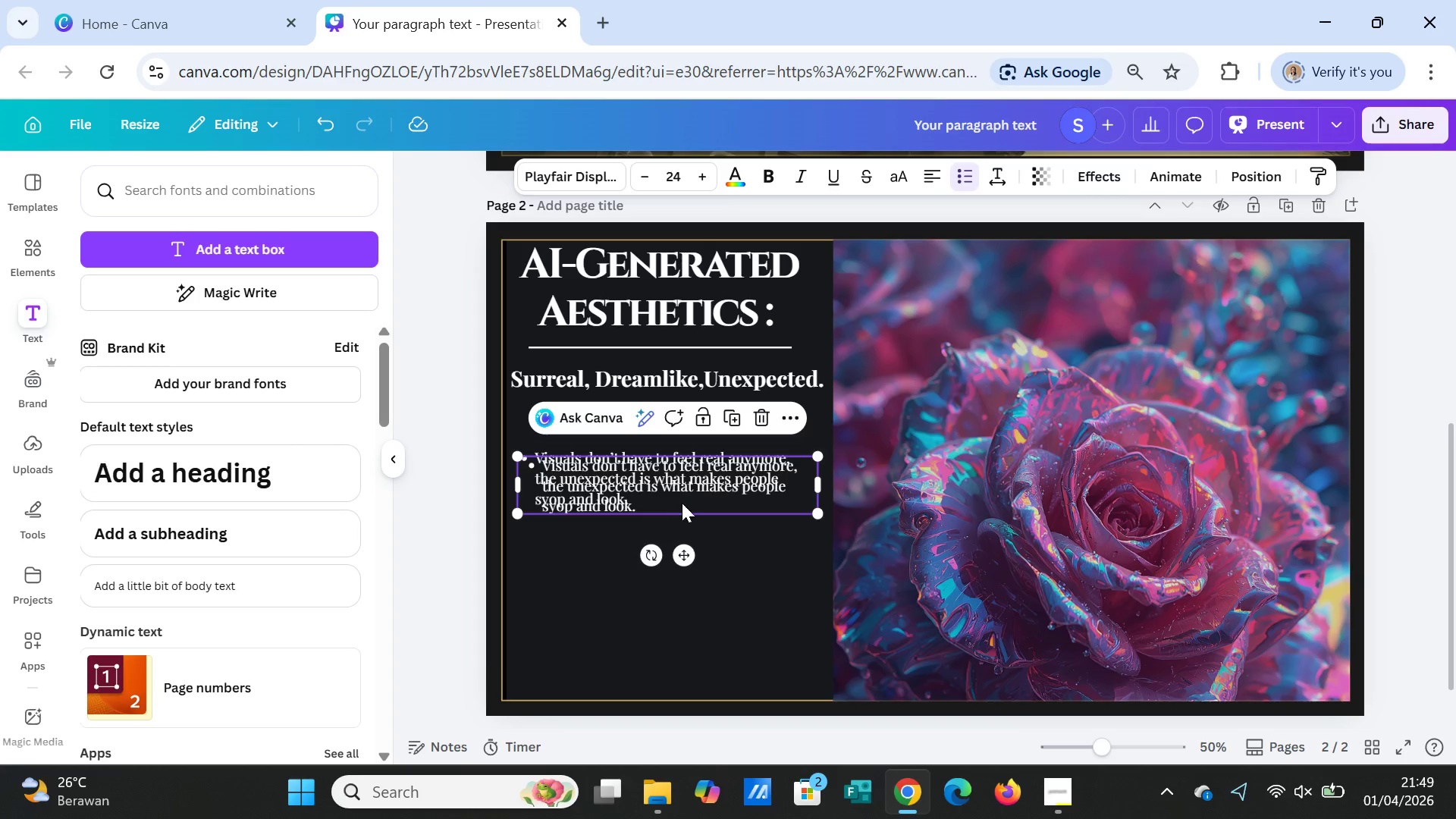 
left_click_drag(start_coordinate=[682, 483], to_coordinate=[679, 545])
 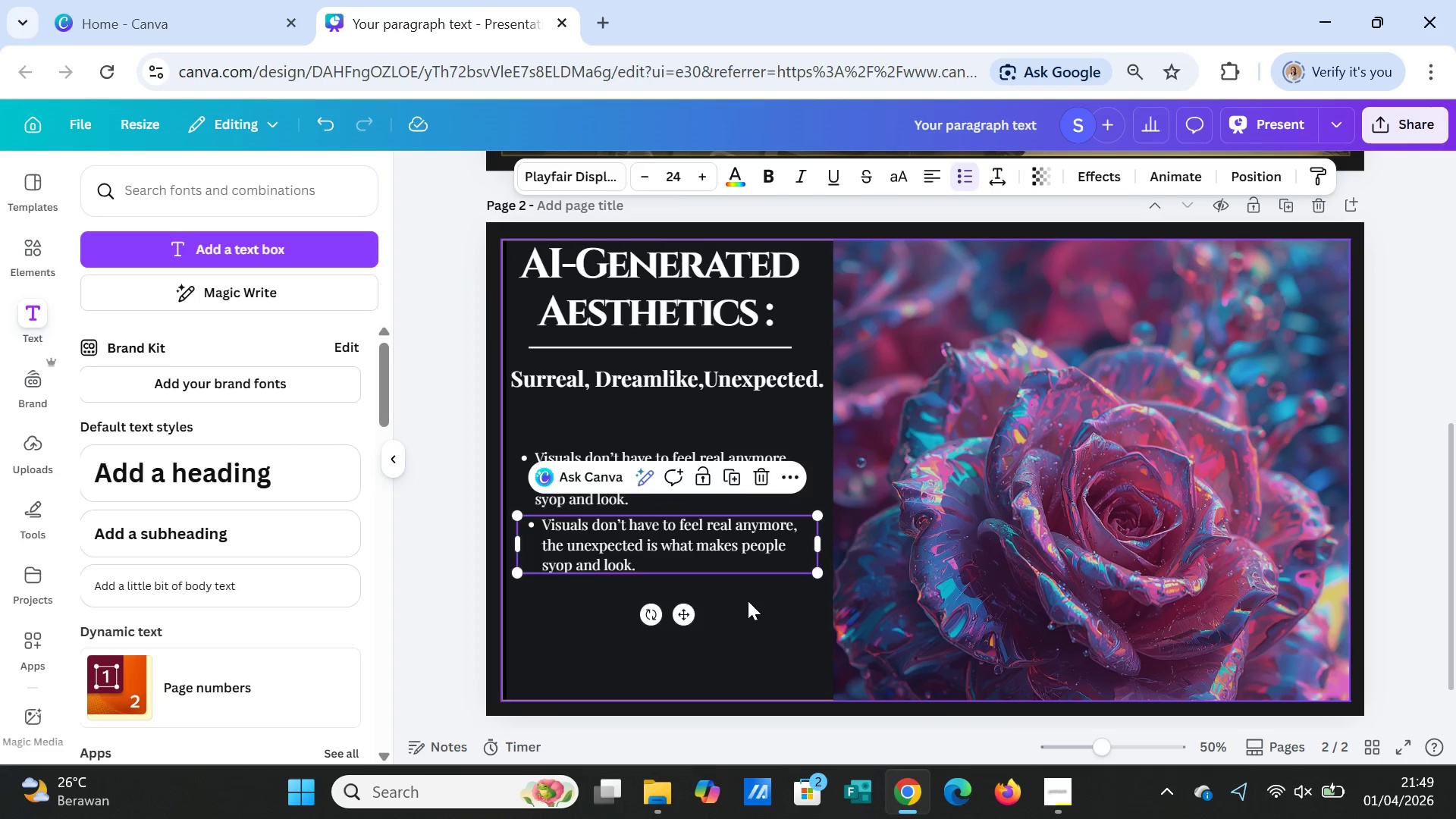 
left_click([748, 601])
 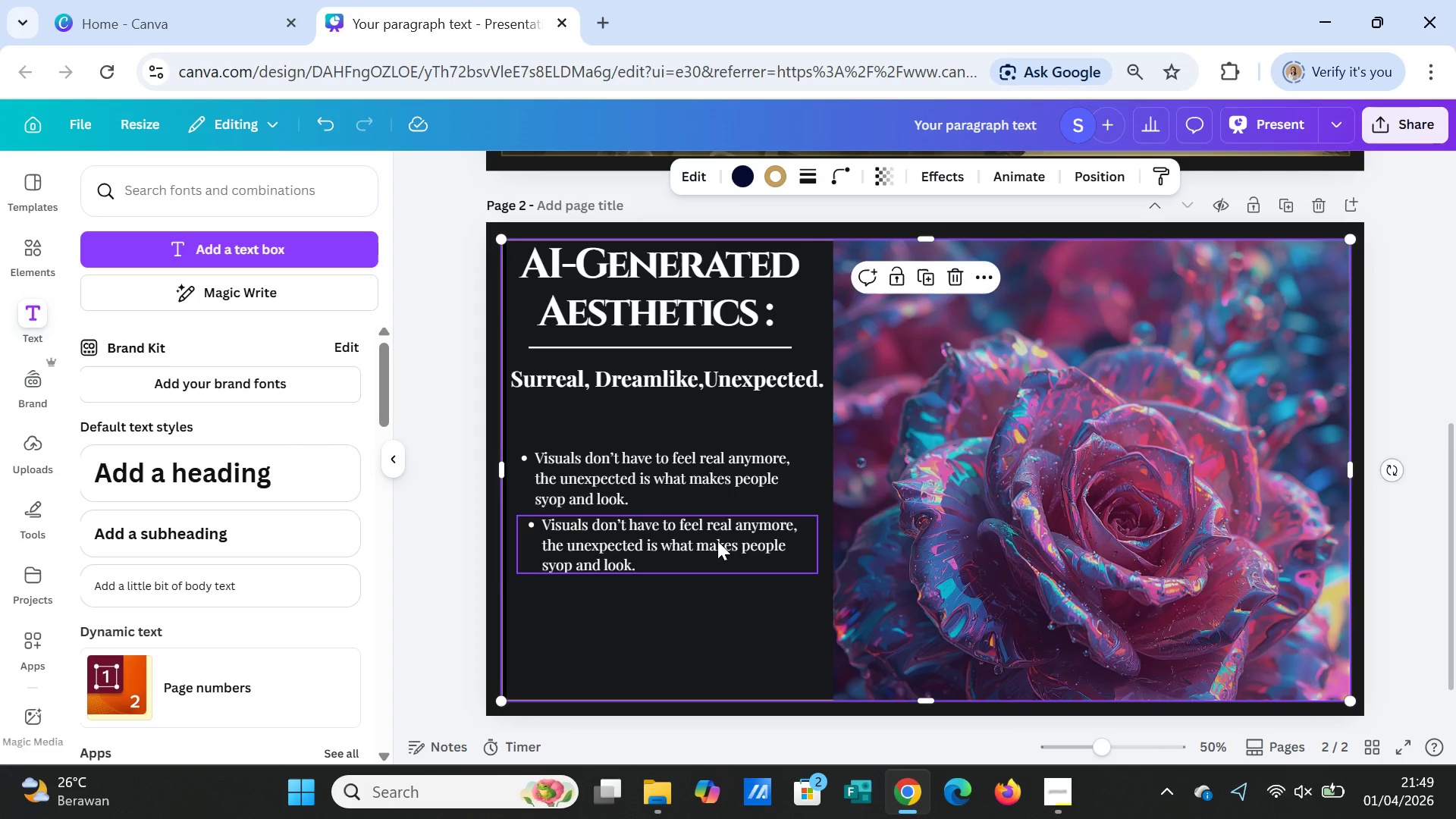 
left_click_drag(start_coordinate=[717, 541], to_coordinate=[713, 541])
 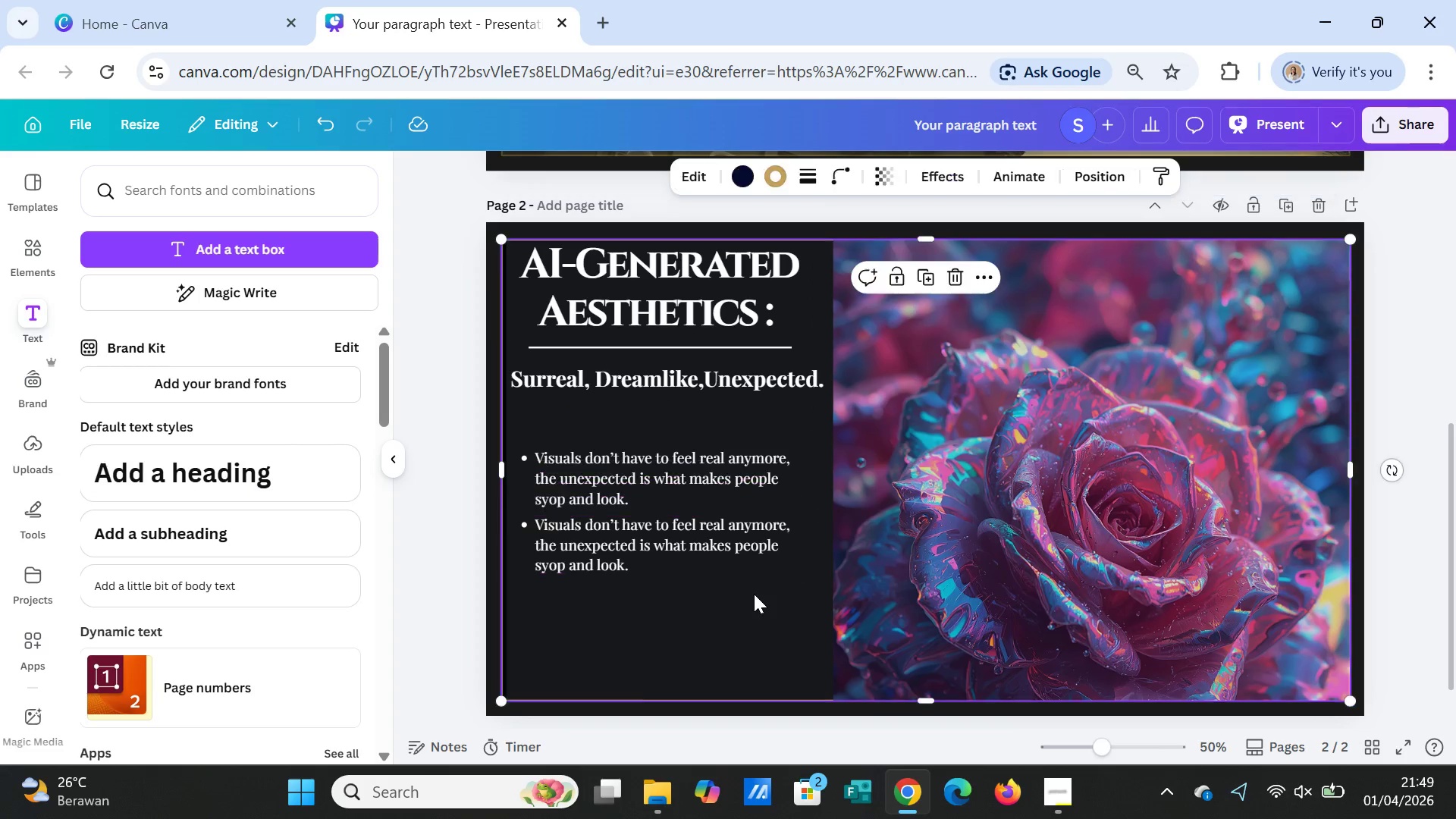 
left_click([754, 594])
 